 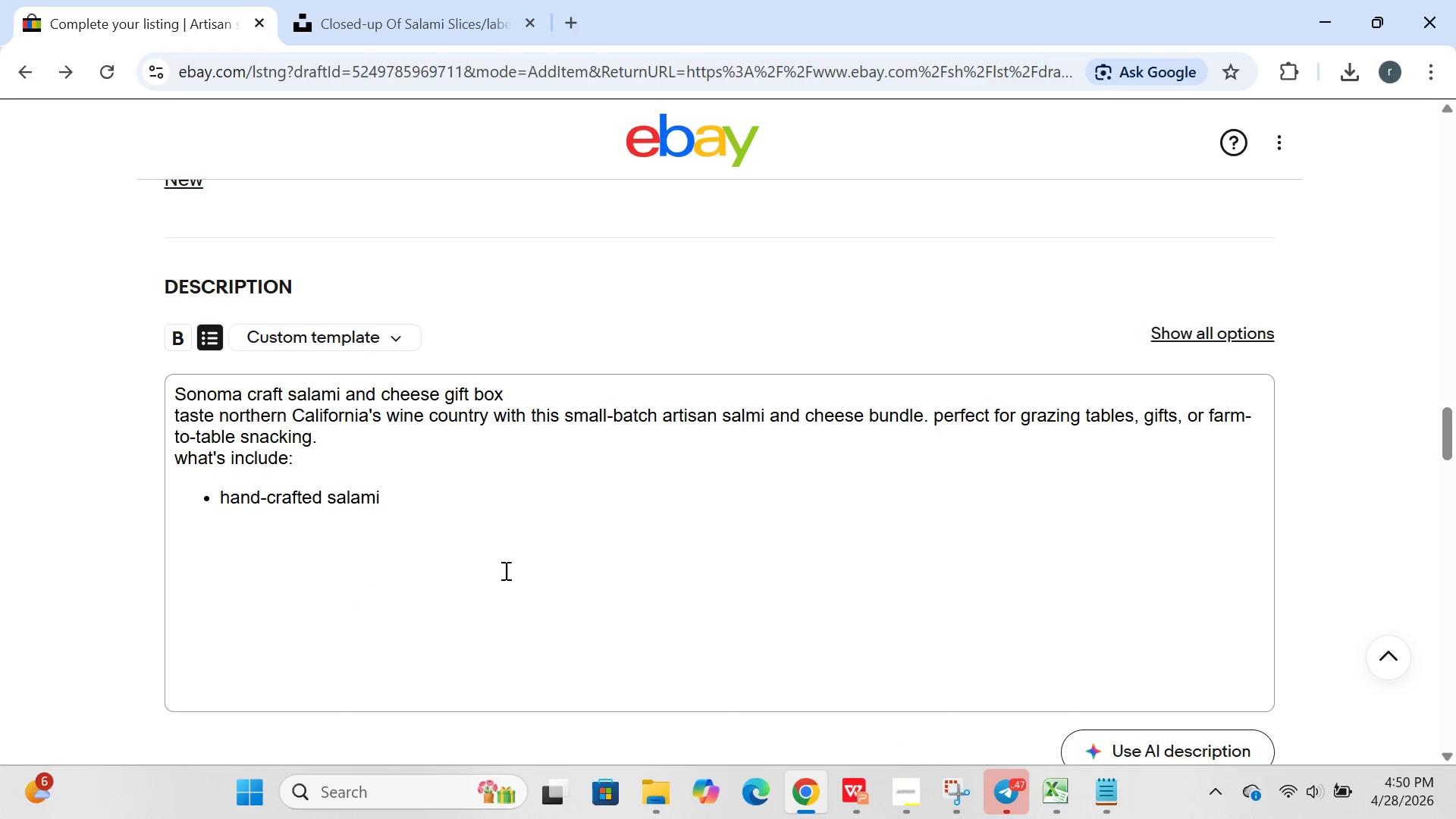 
type(*)
key(Backspace)
type((no nitrates,small0)
key(Backspace)
type(-batch()
key(Backspace)
type())
 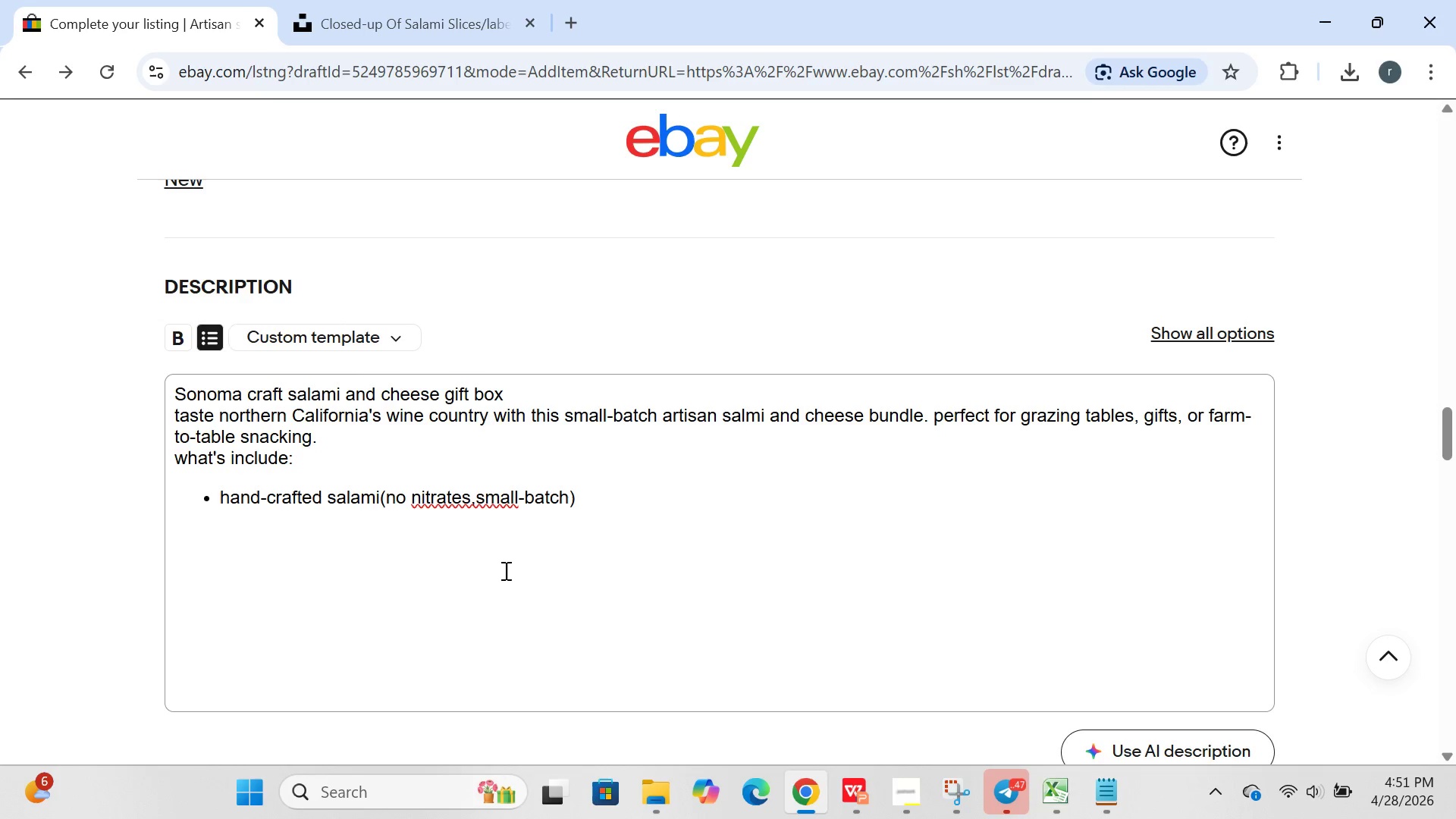 
left_click([473, 495])
 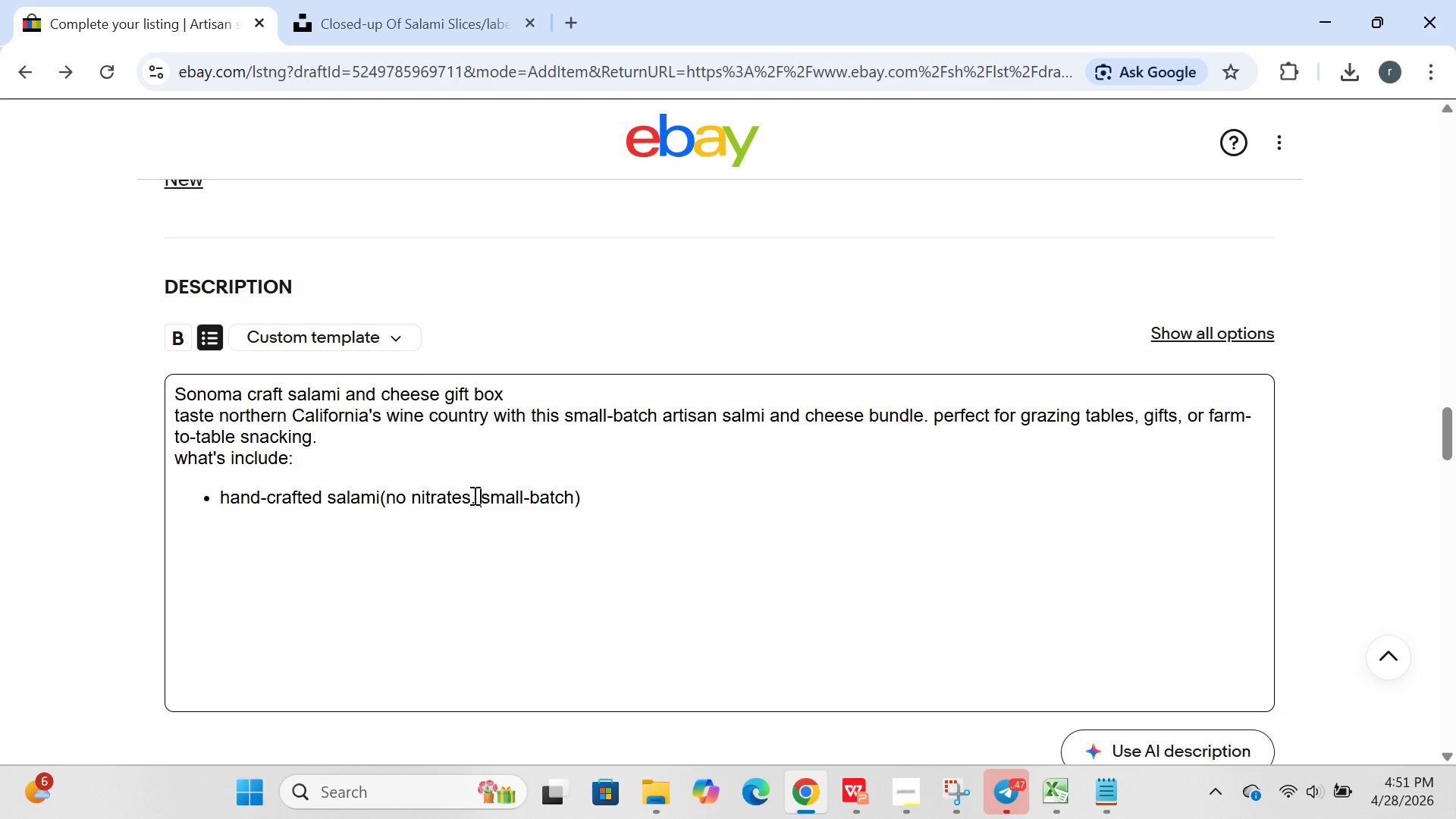 
key(Space)
 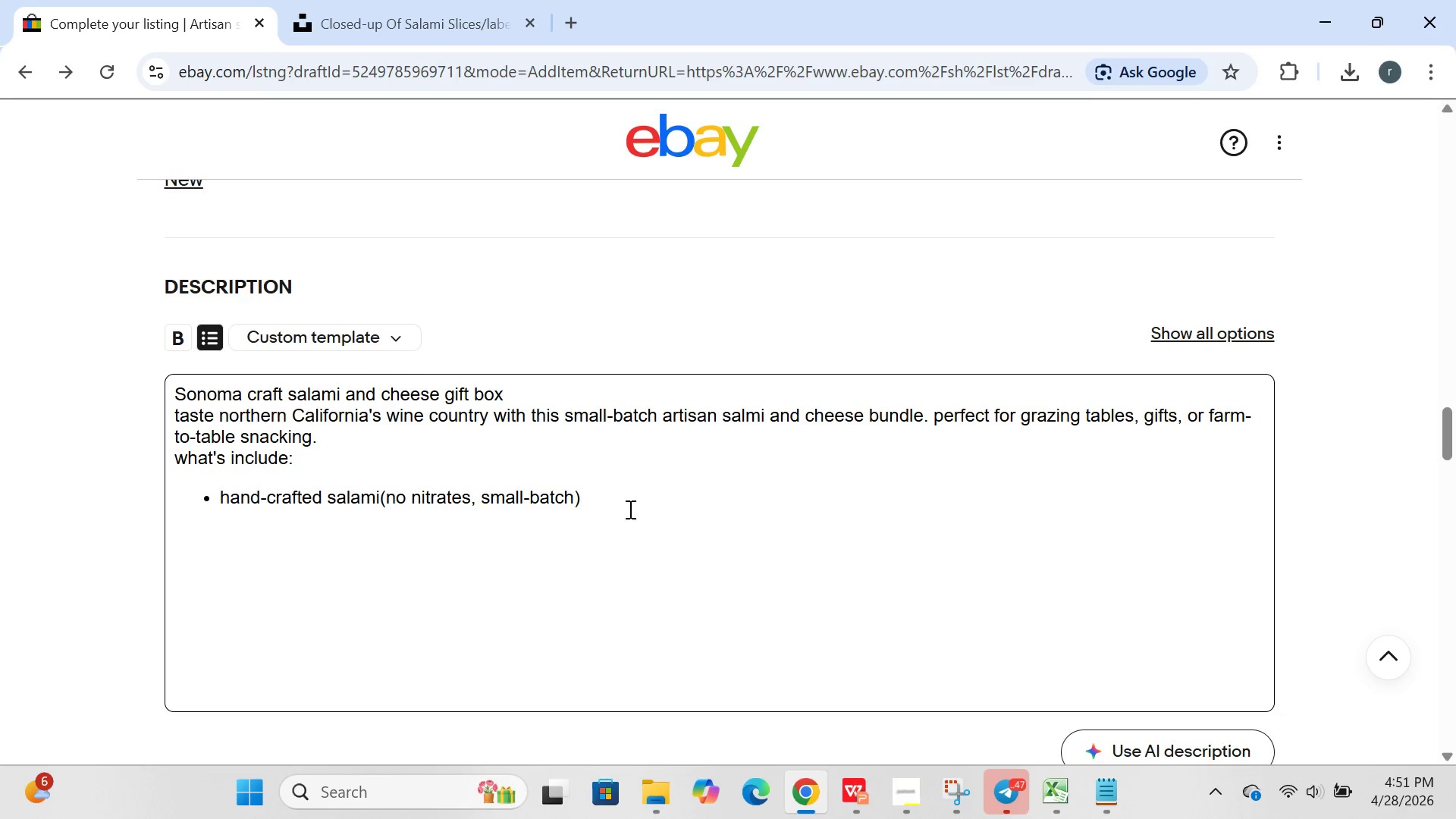 
left_click([627, 509])
 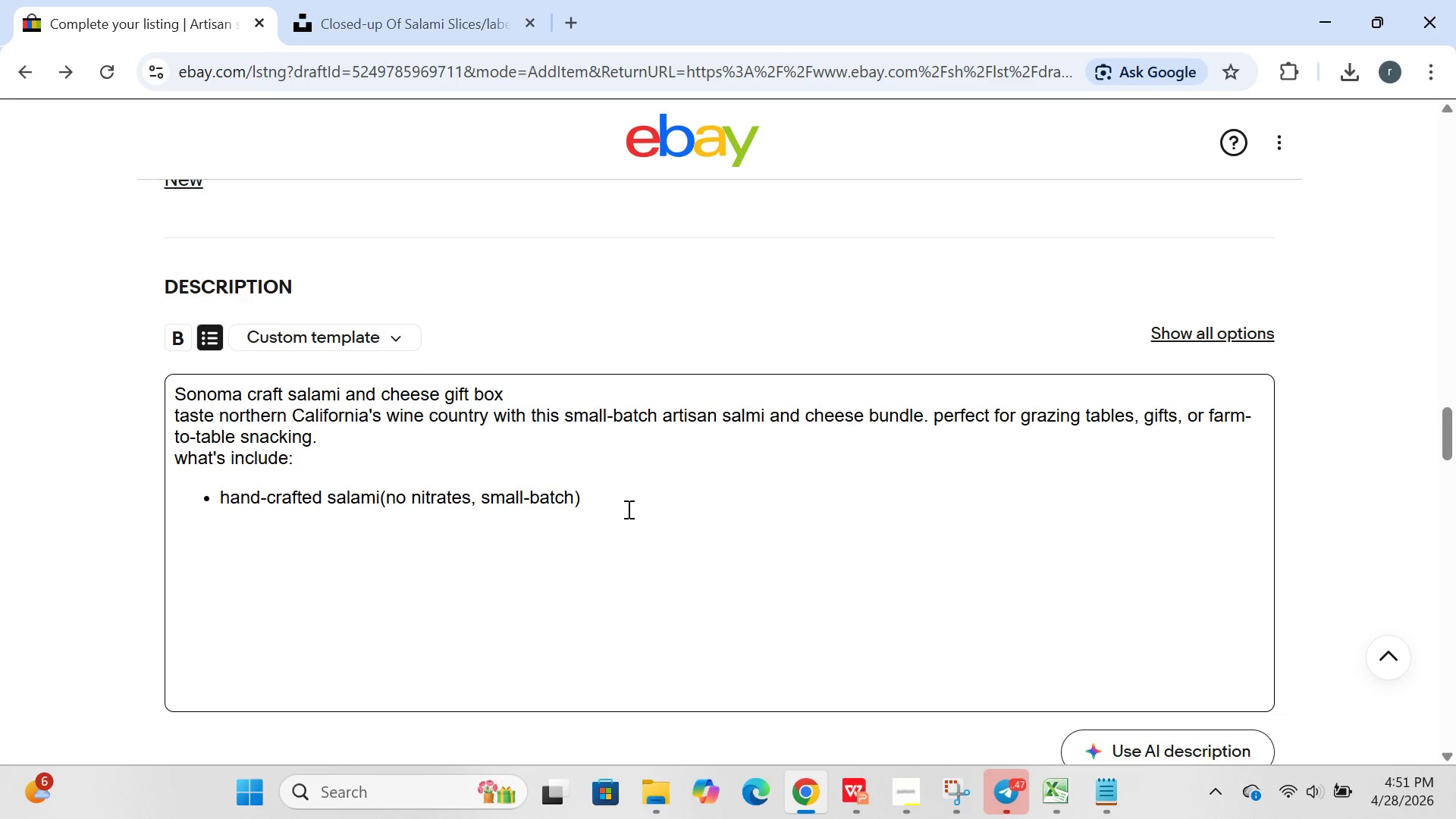 
key(Enter)
 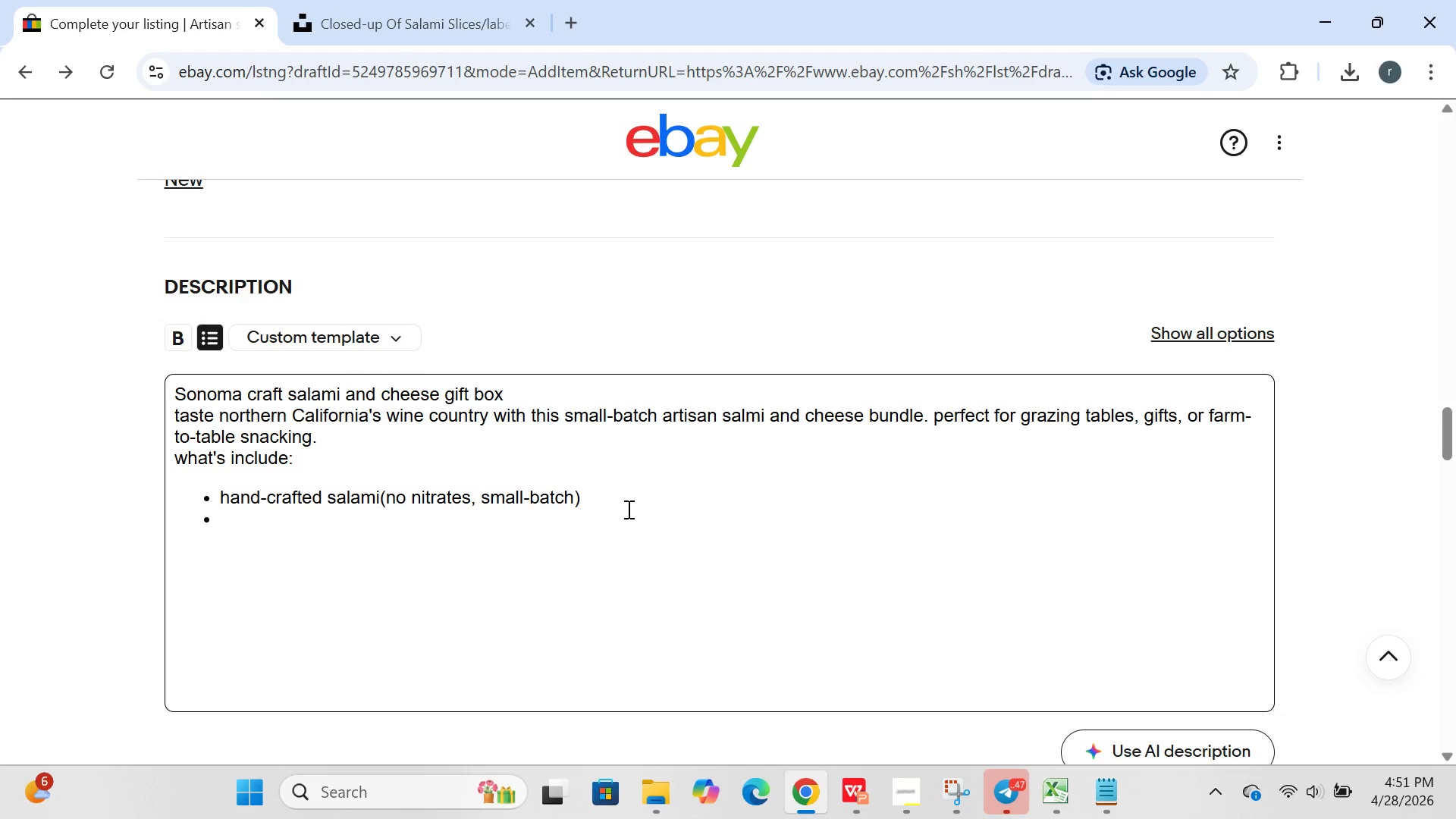 
type(local sonoma chesse wedge)
 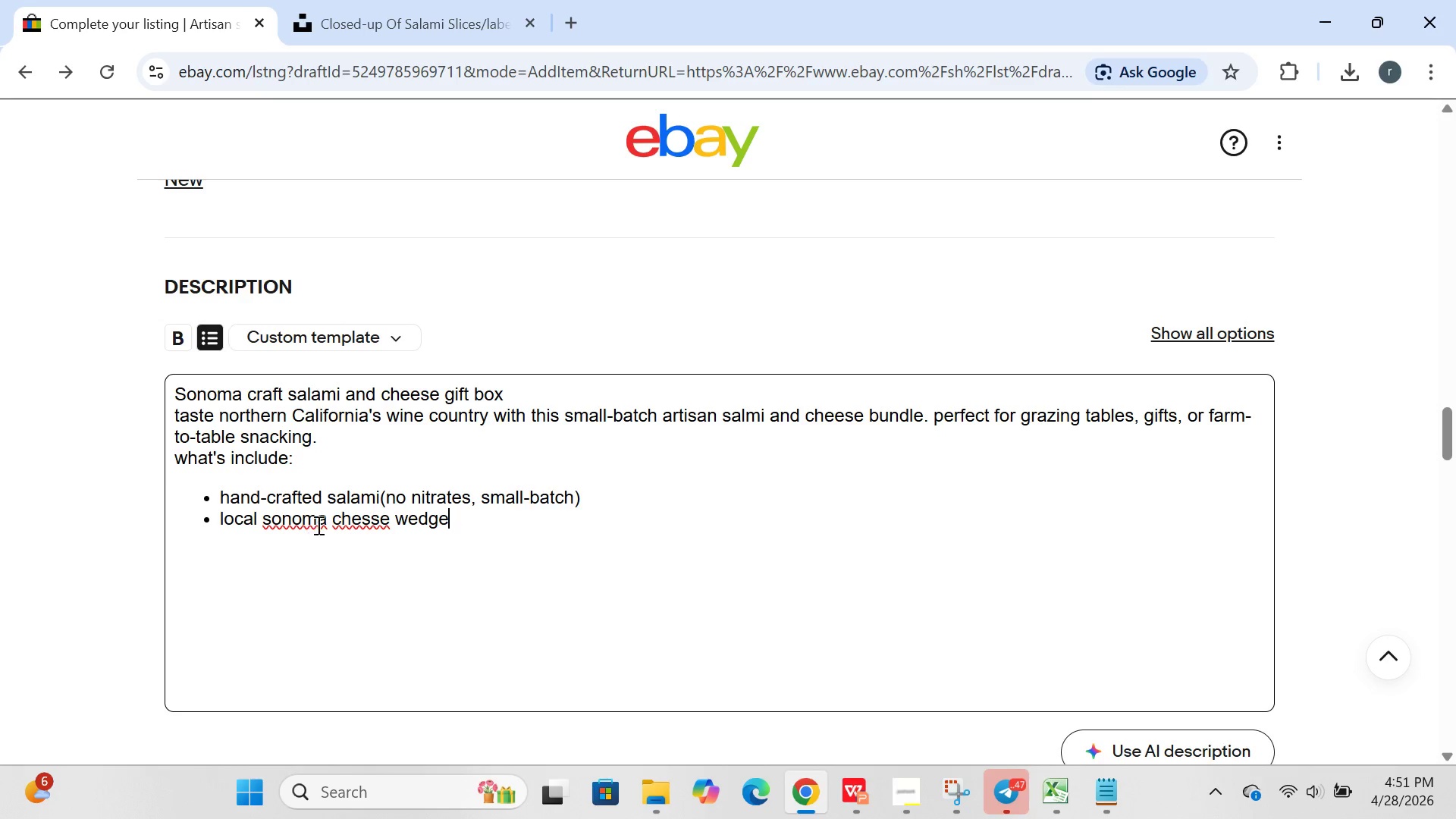 
left_click([272, 532])
 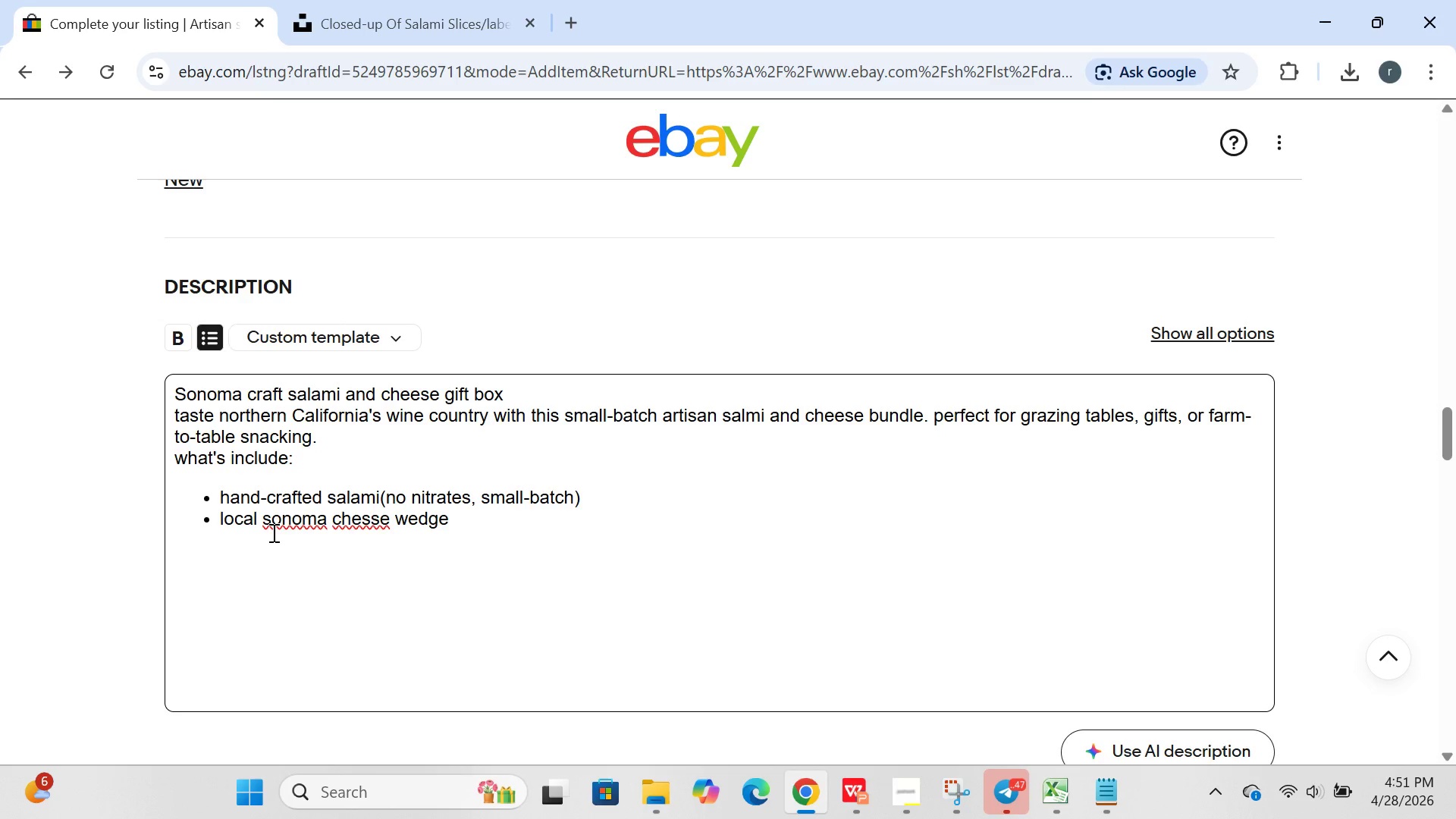 
key(Backspace)
 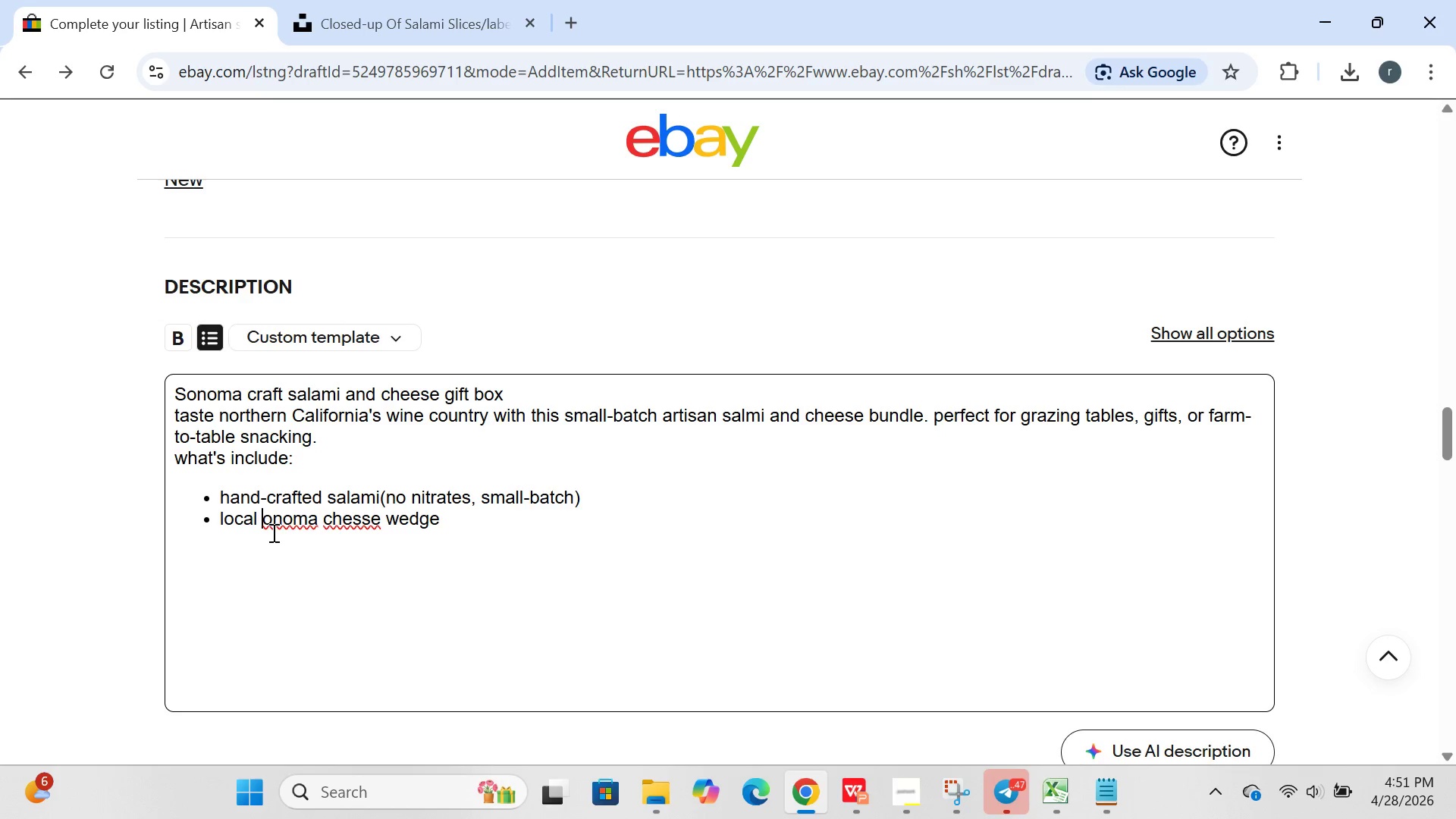 
key(CapsLock)
 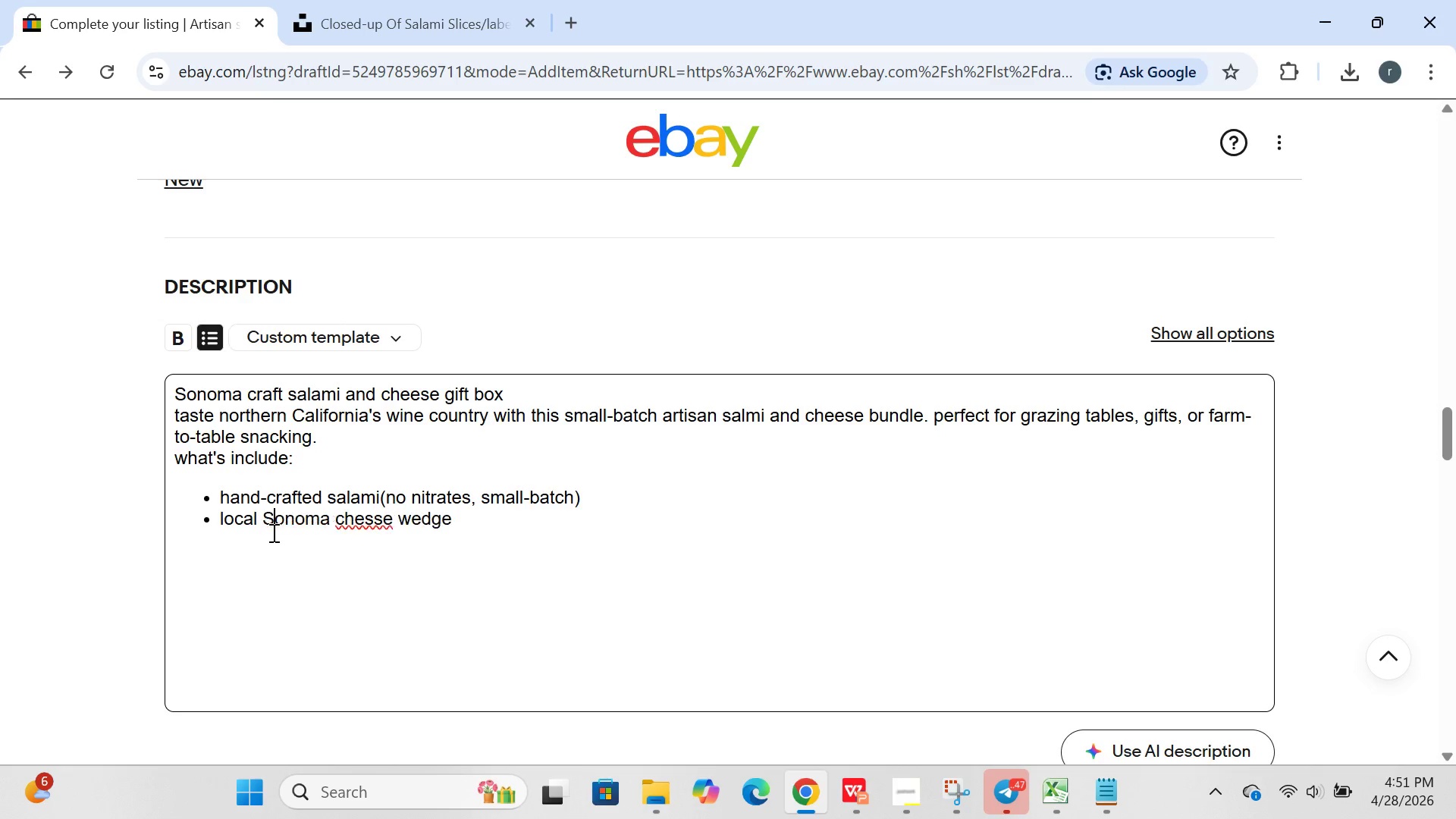 
key(S)
 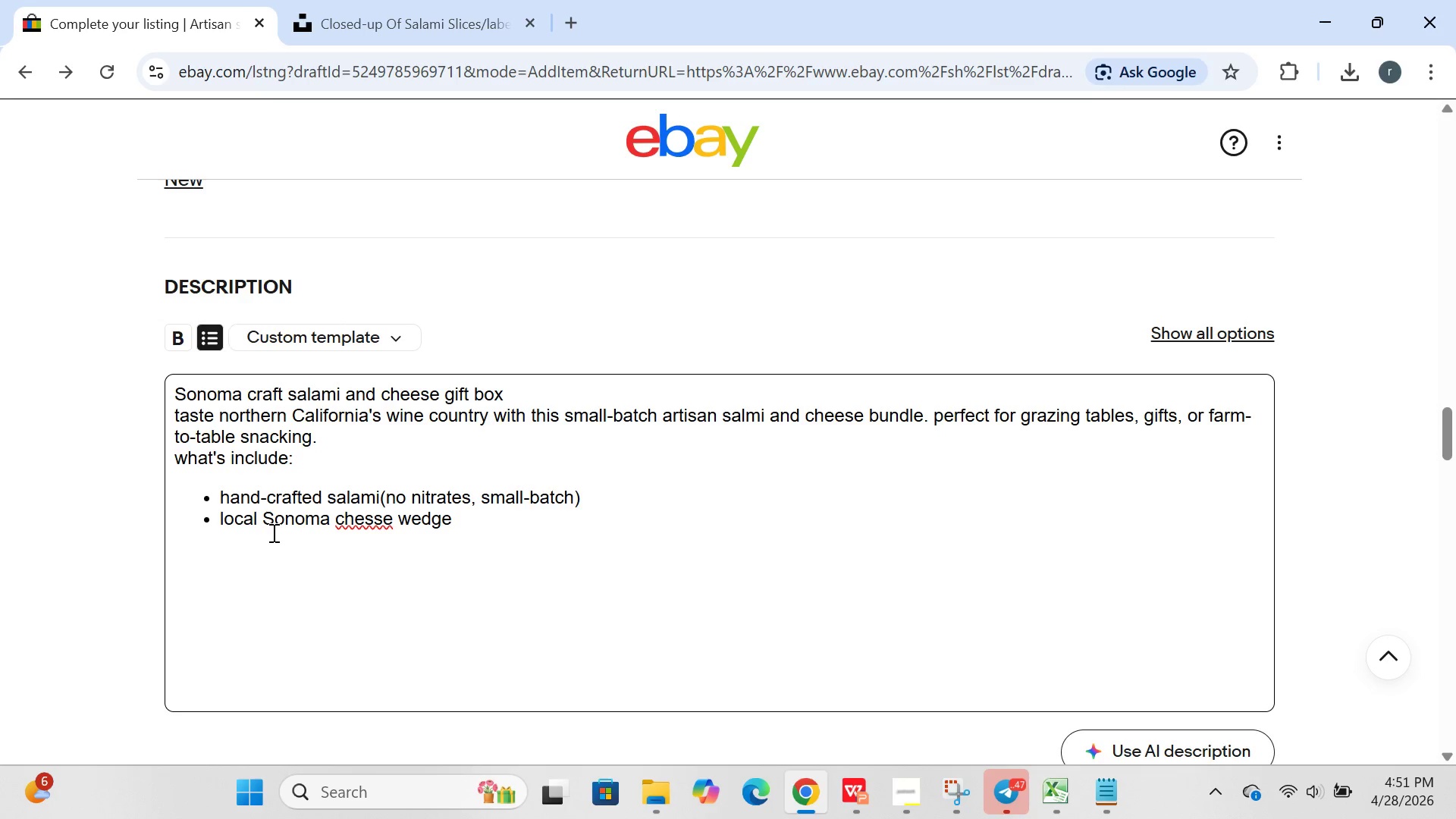 
key(CapsLock)
 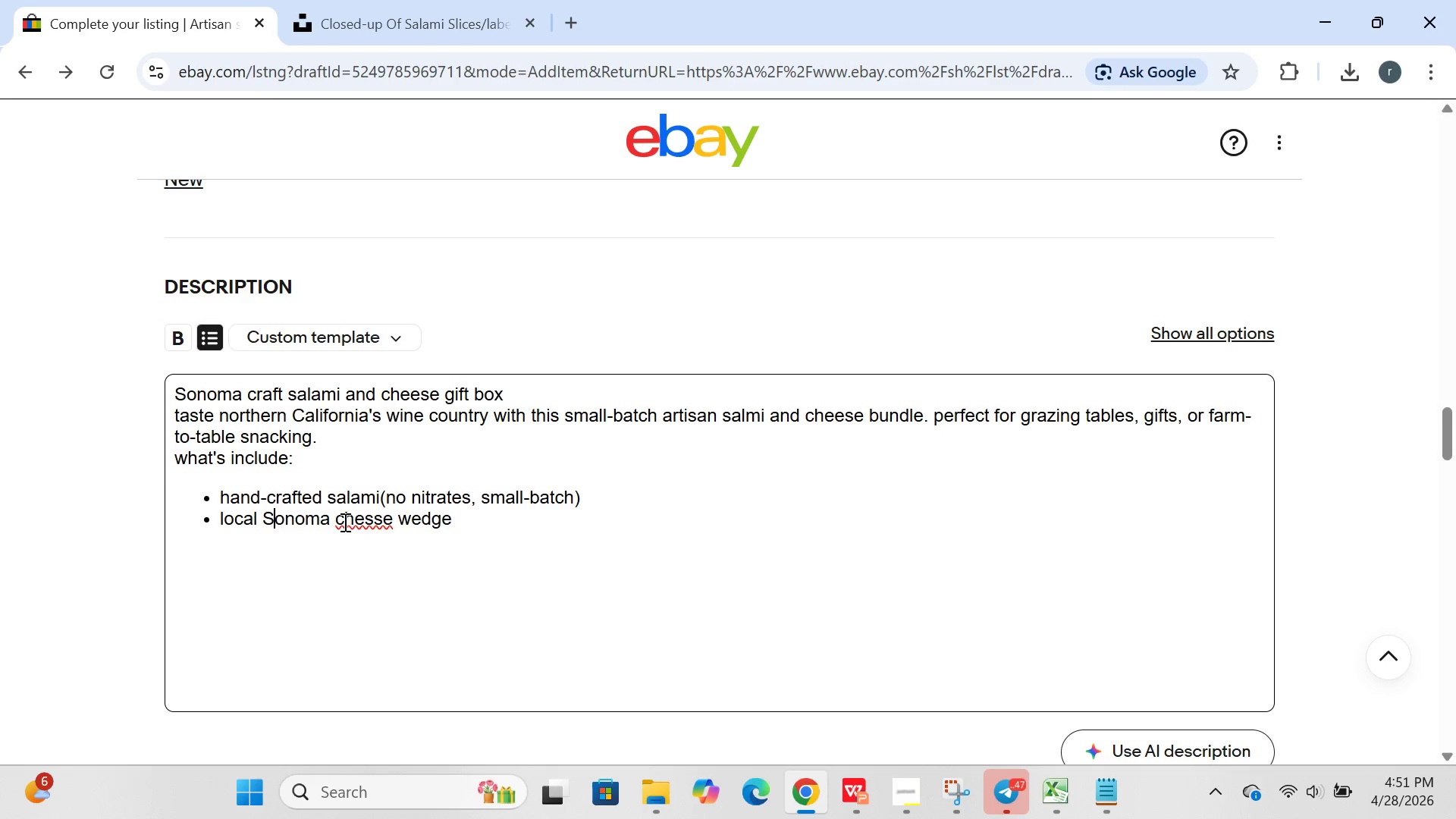 
left_click([344, 522])
 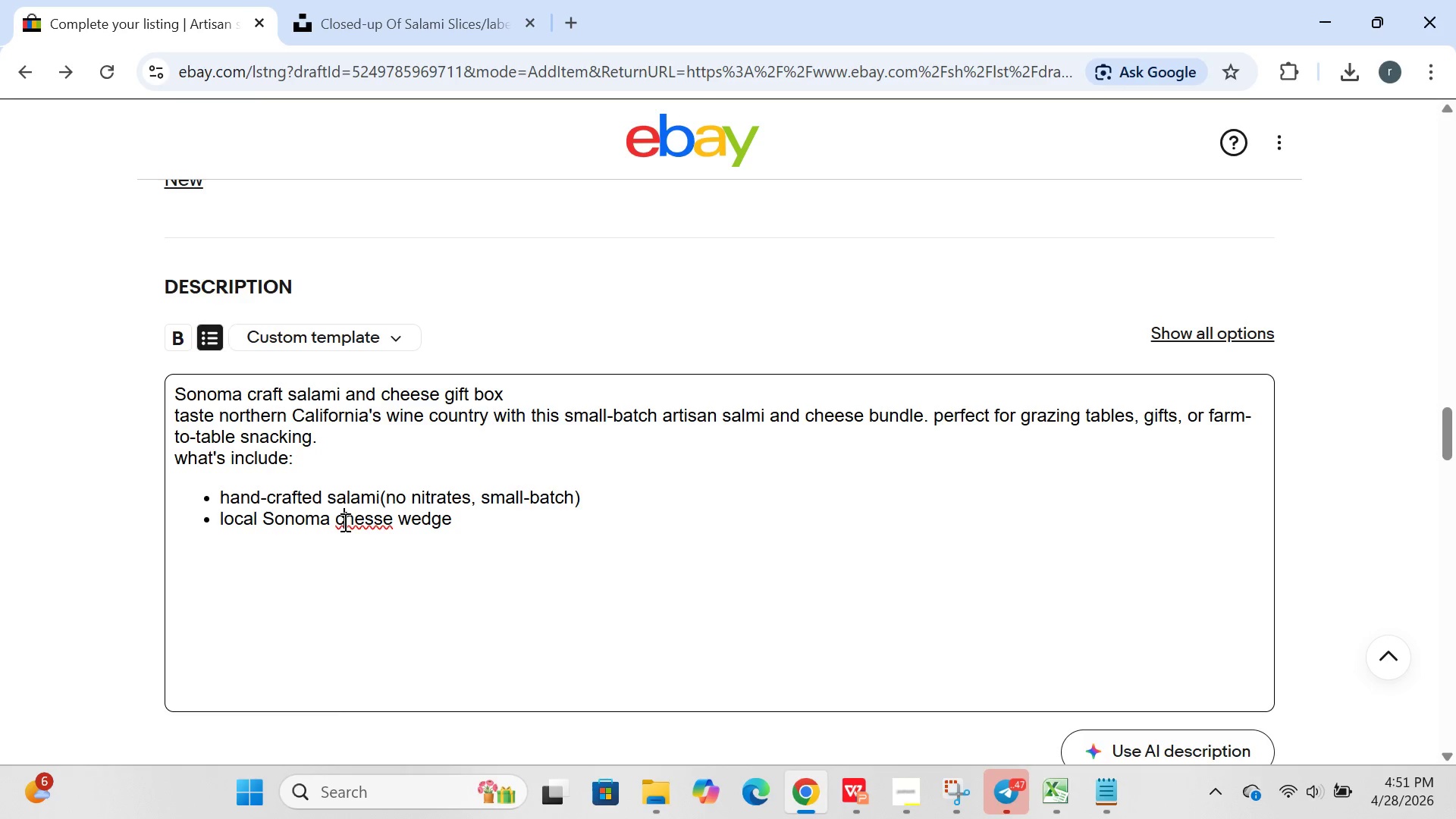 
key(Backspace)
 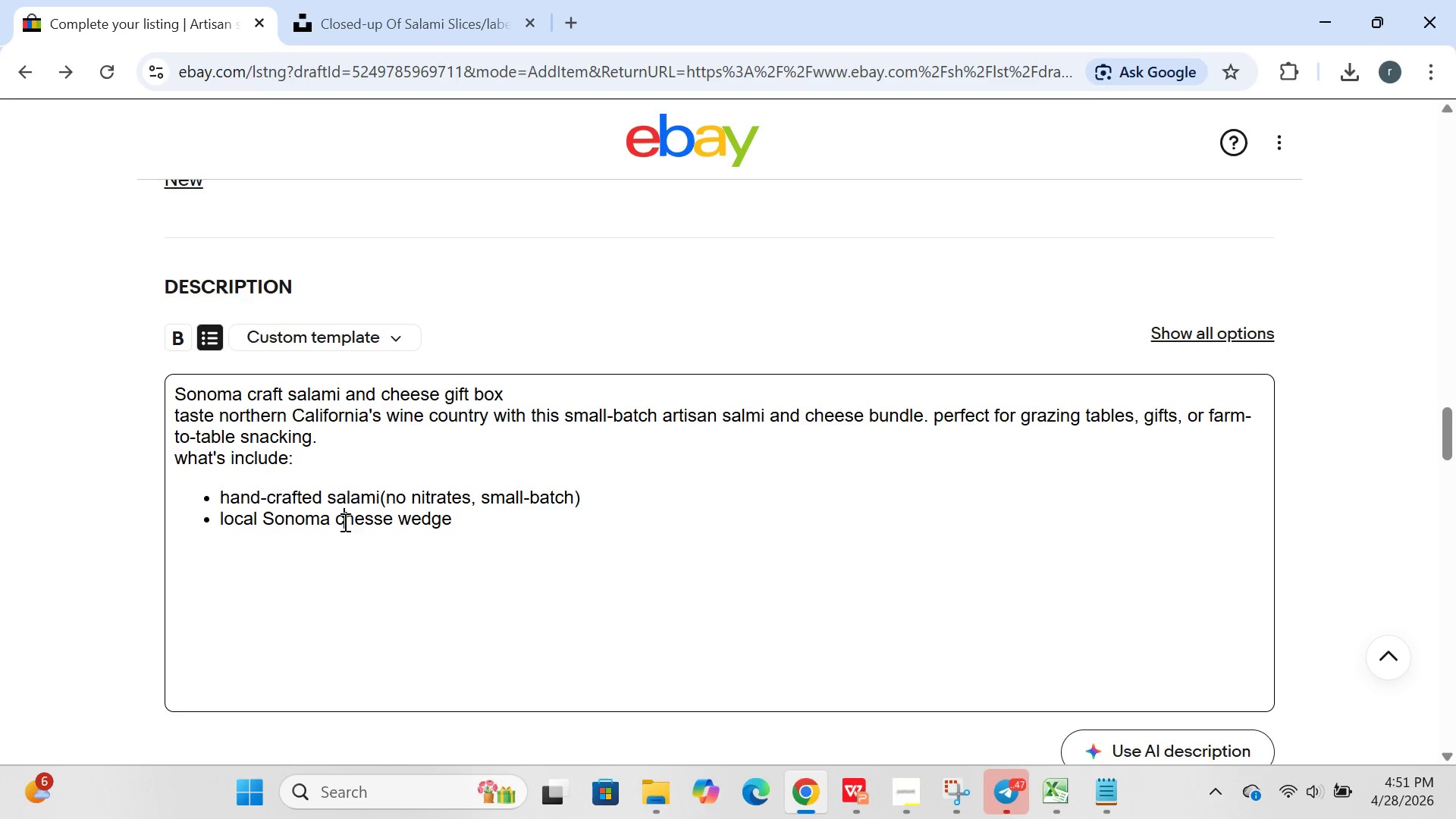 
key(C)
 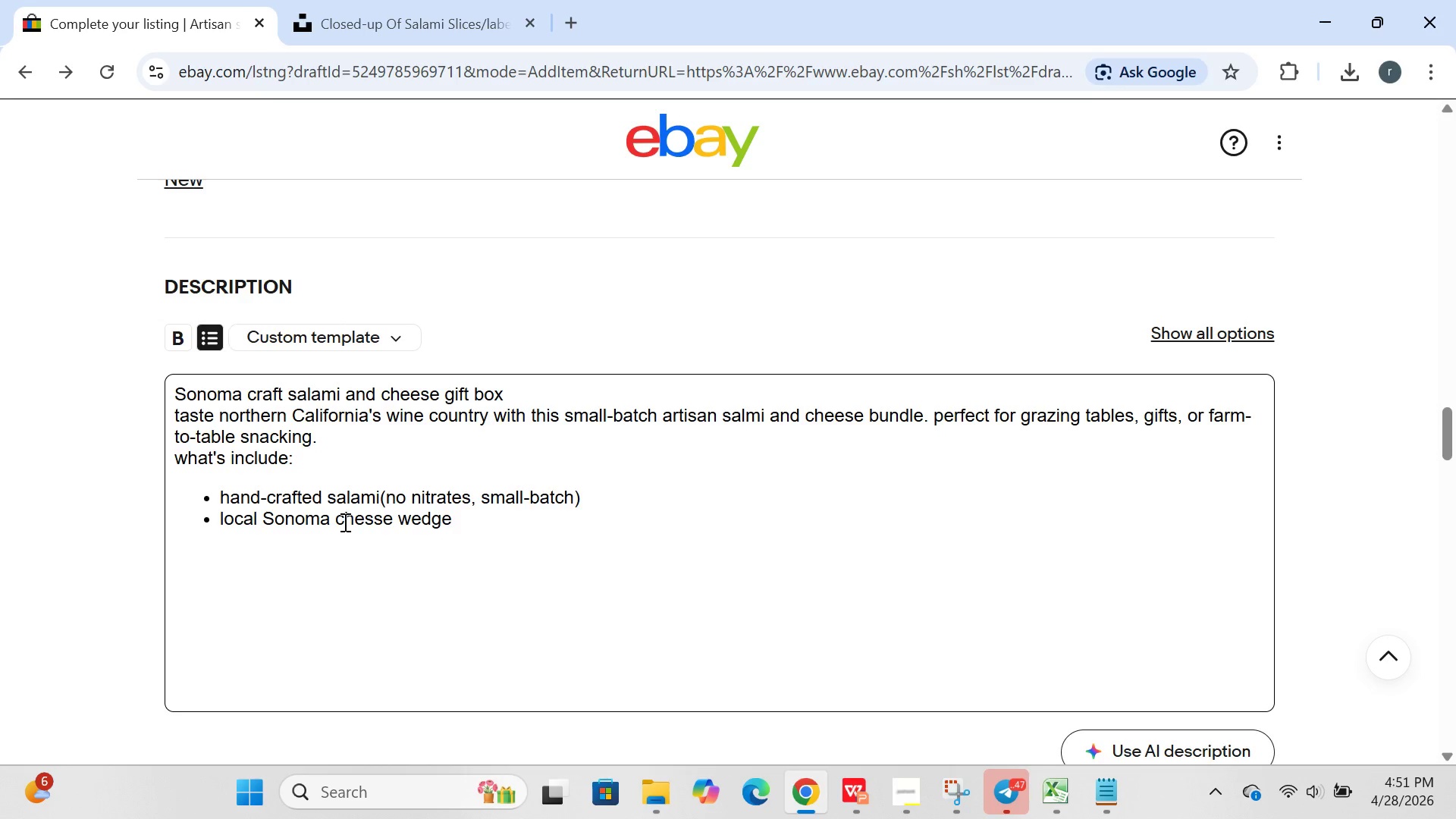 
key(Backspace)
 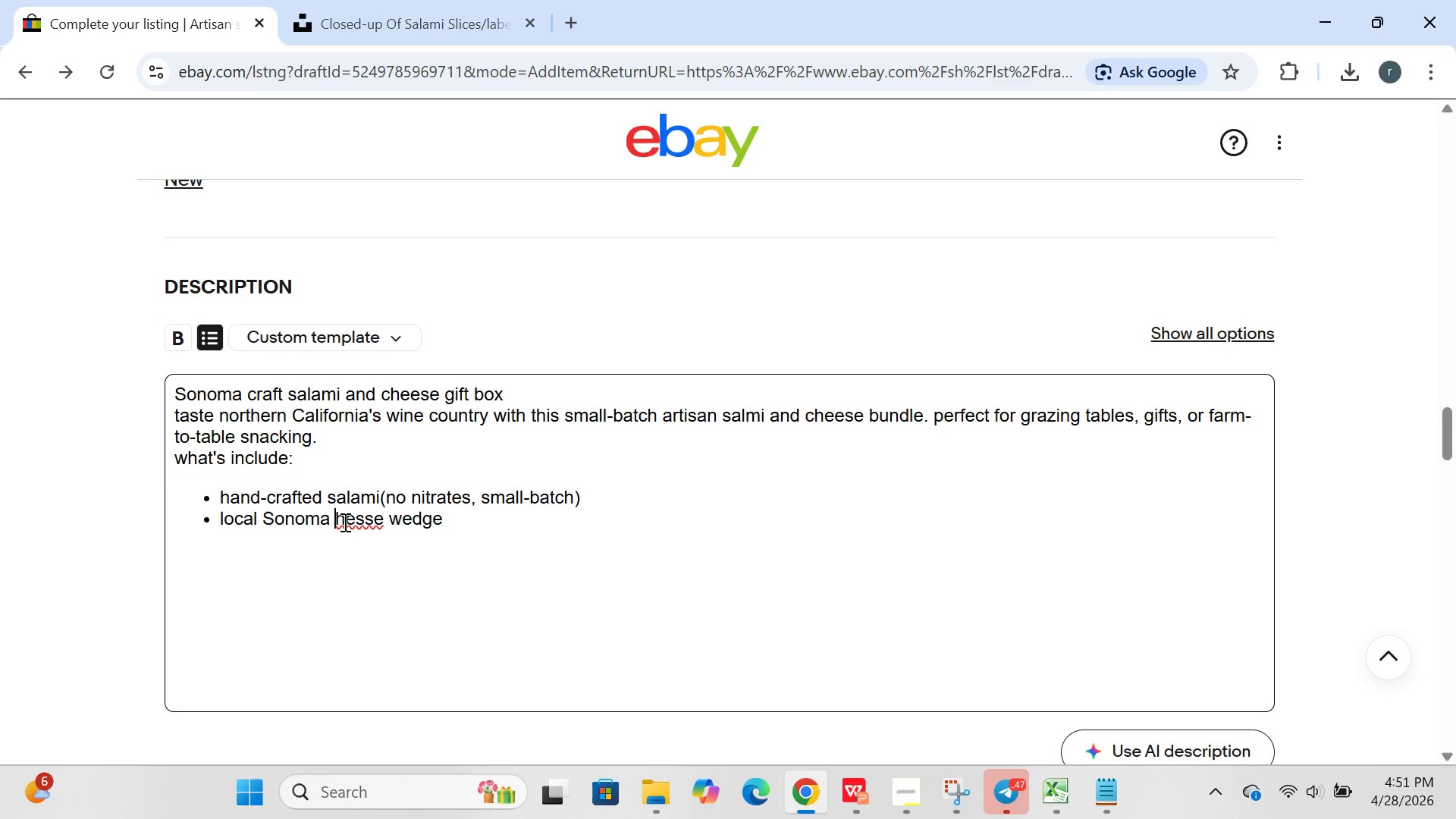 
key(CapsLock)
 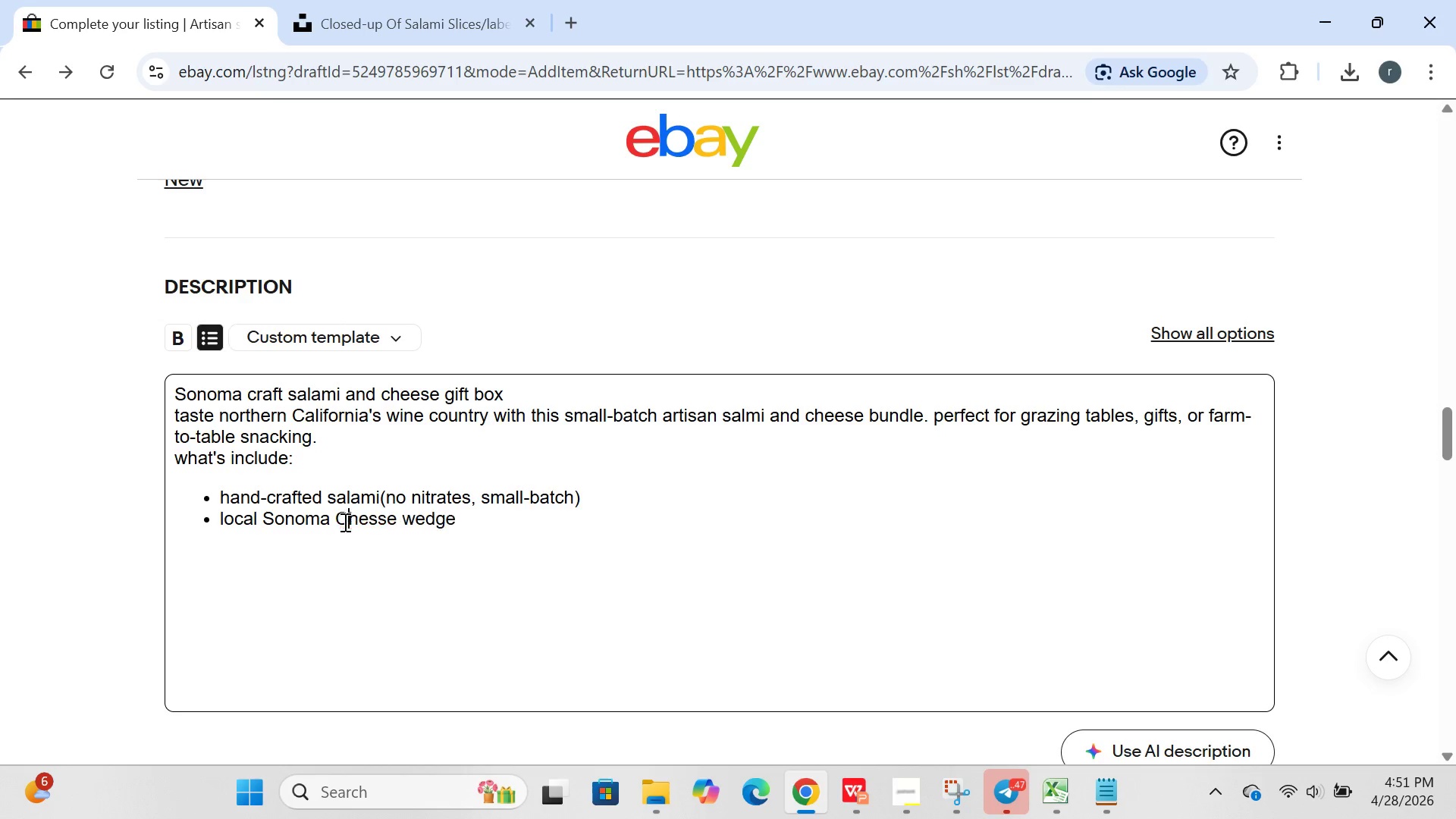 
key(C)
 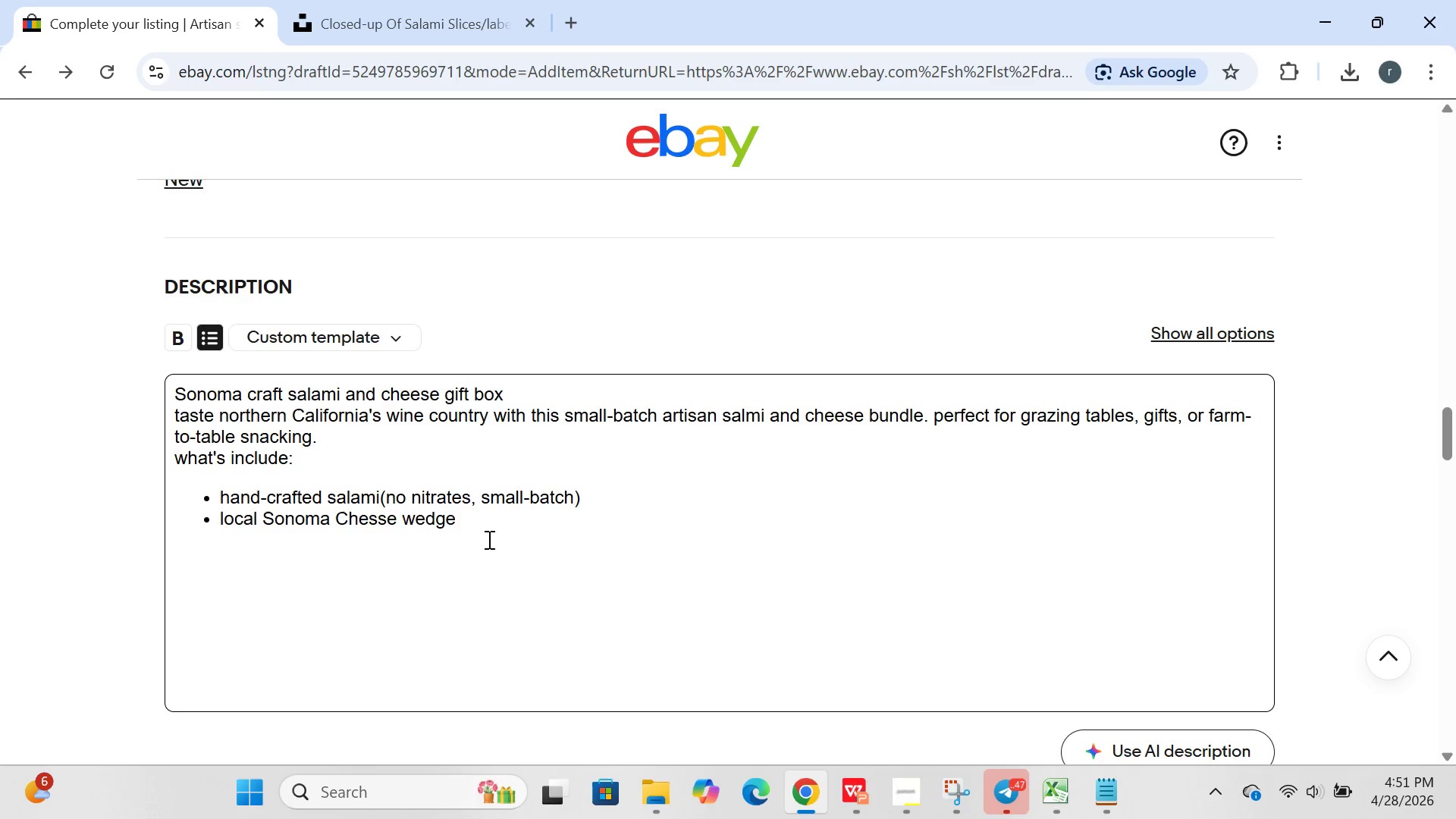 
left_click([483, 519])
 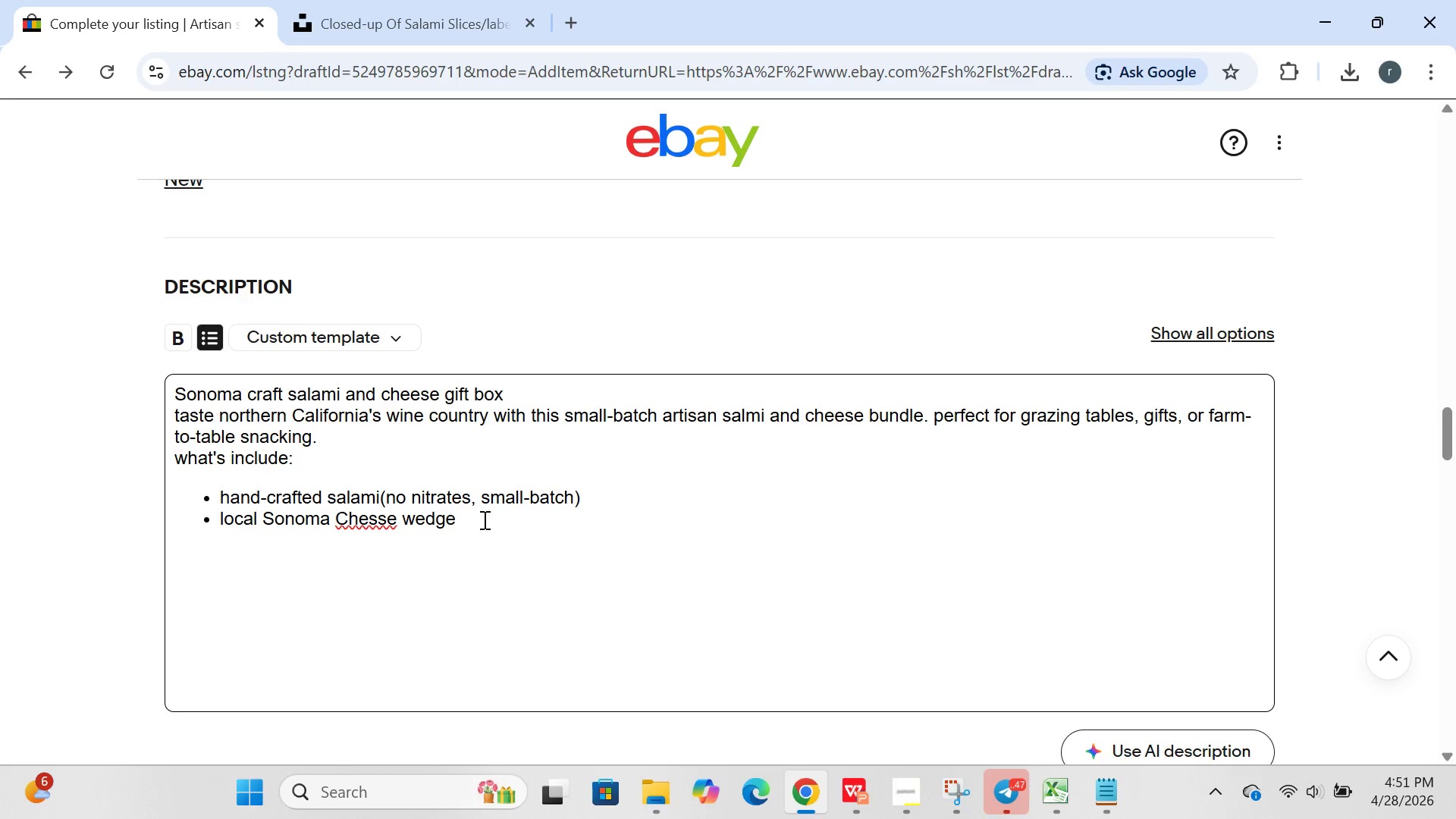 
key(CapsLock)
 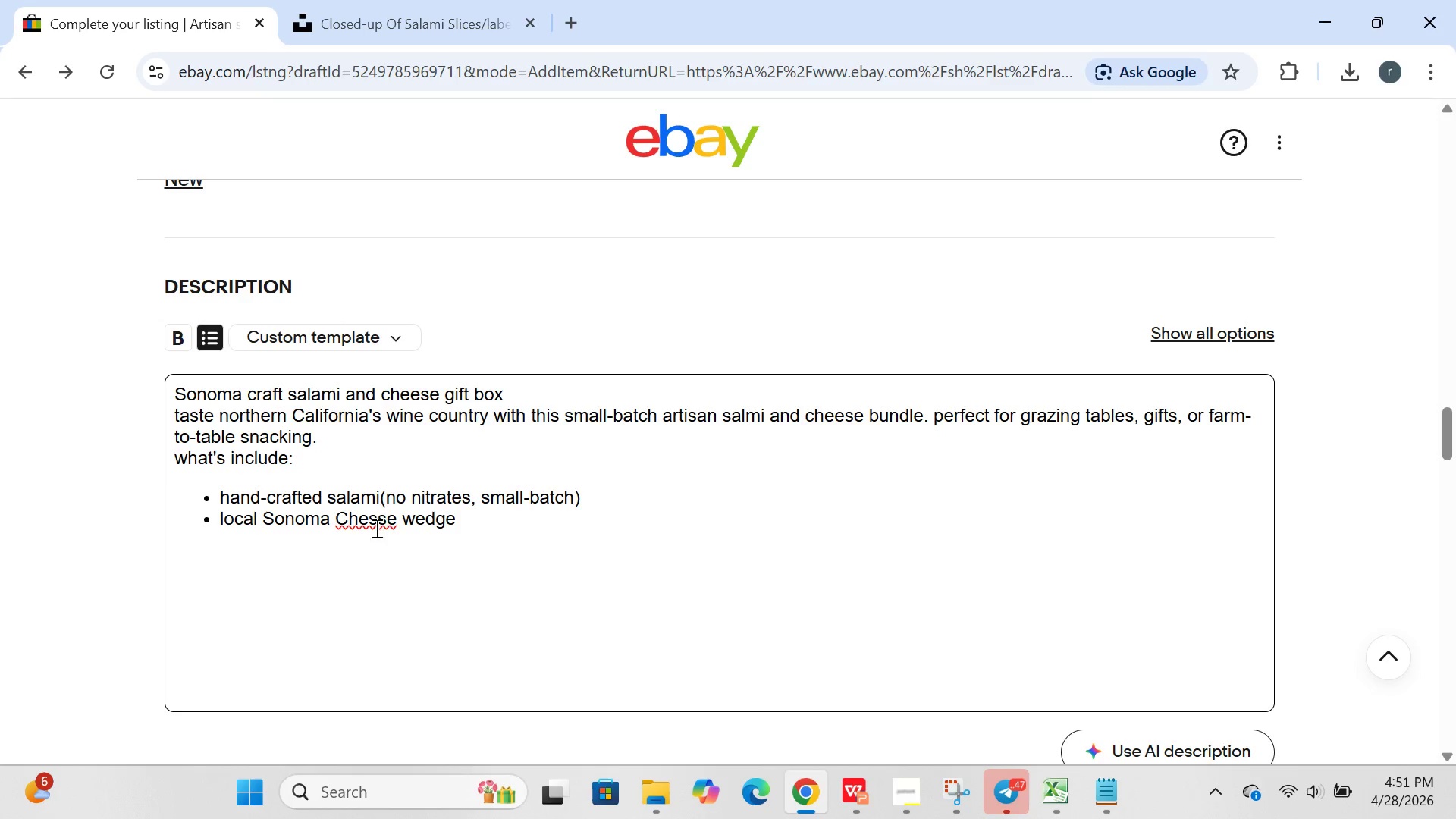 
left_click([373, 519])
 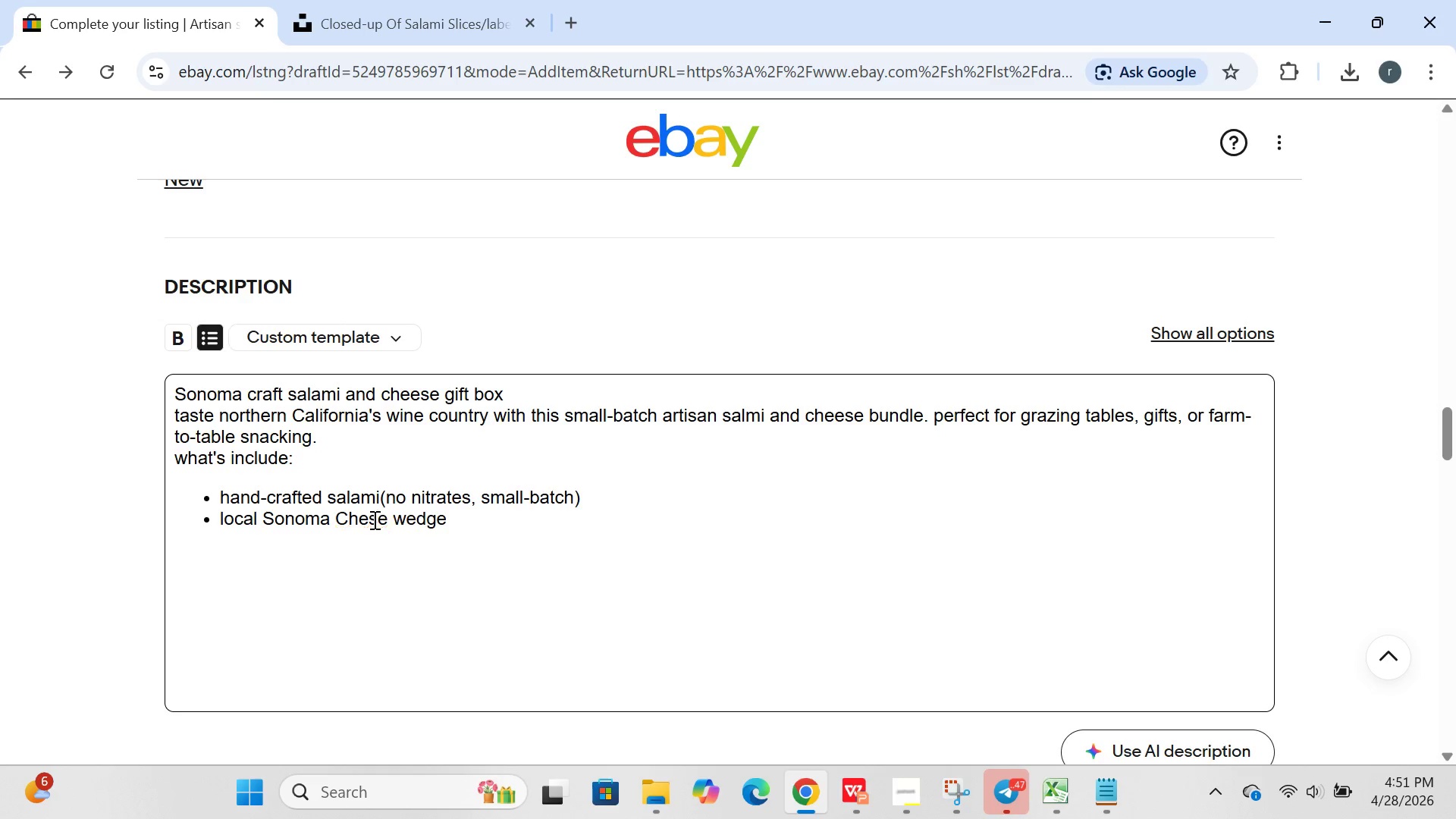 
key(Backspace)
 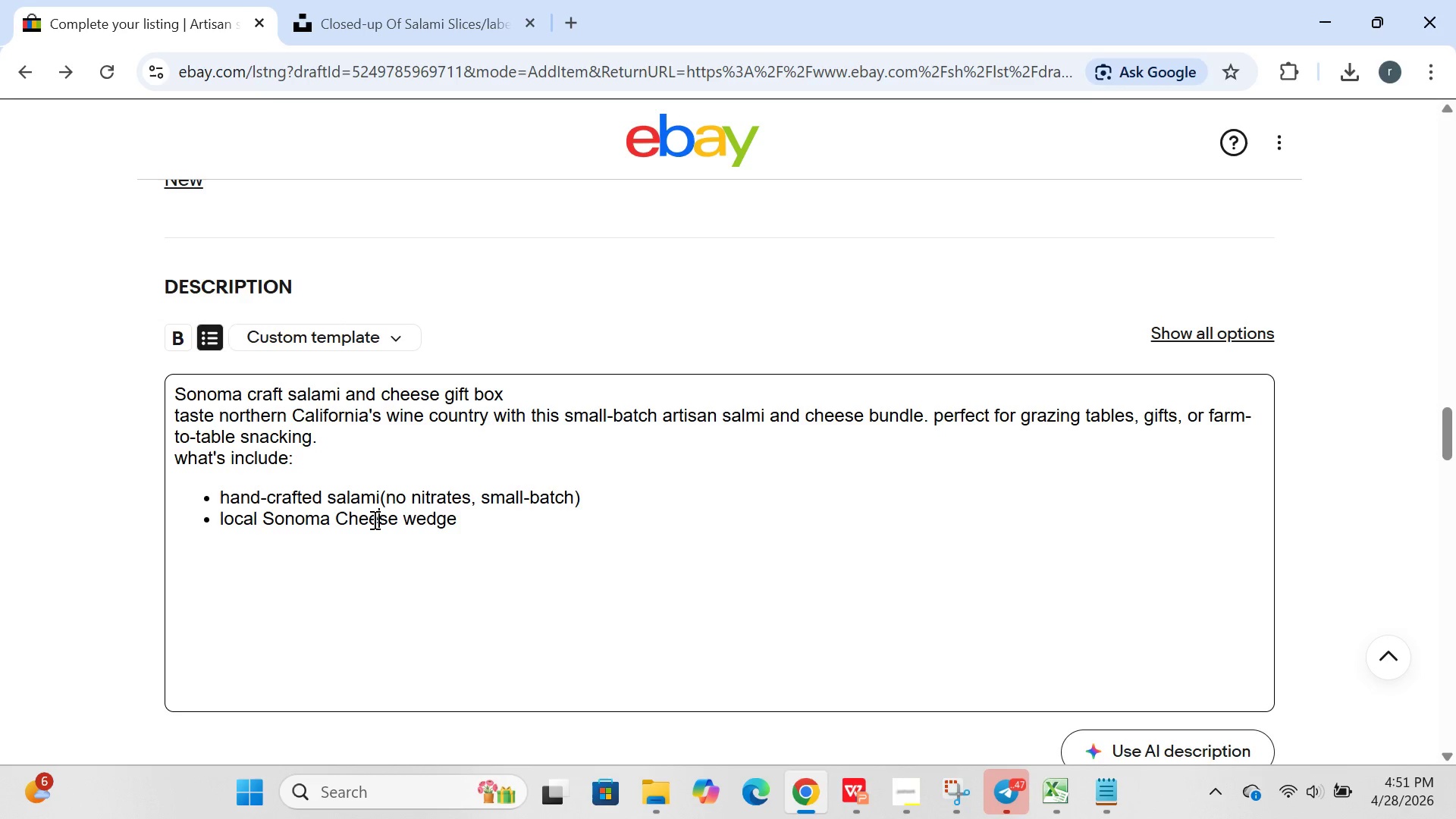 
key(E)
 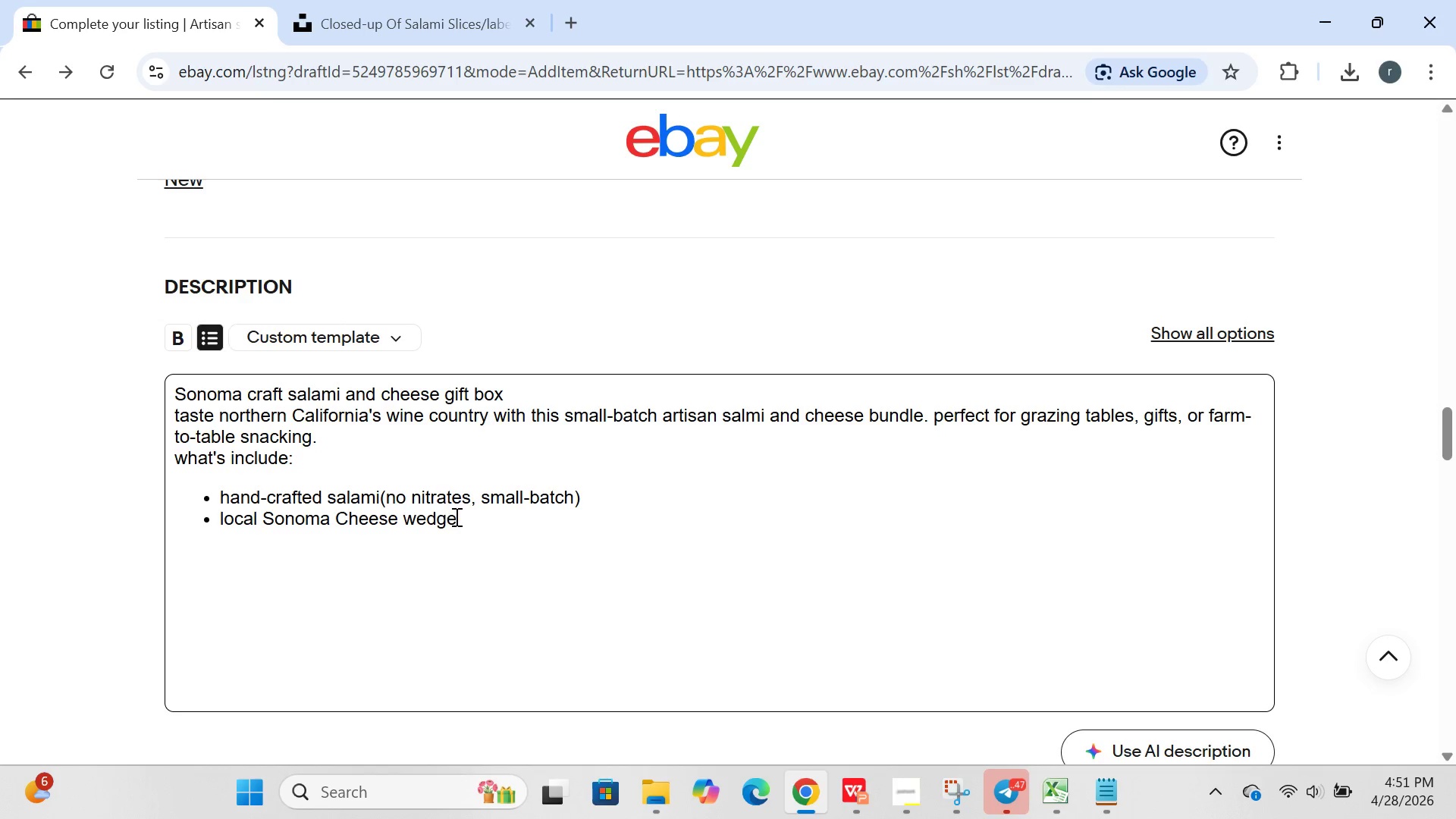 
left_click([461, 519])
 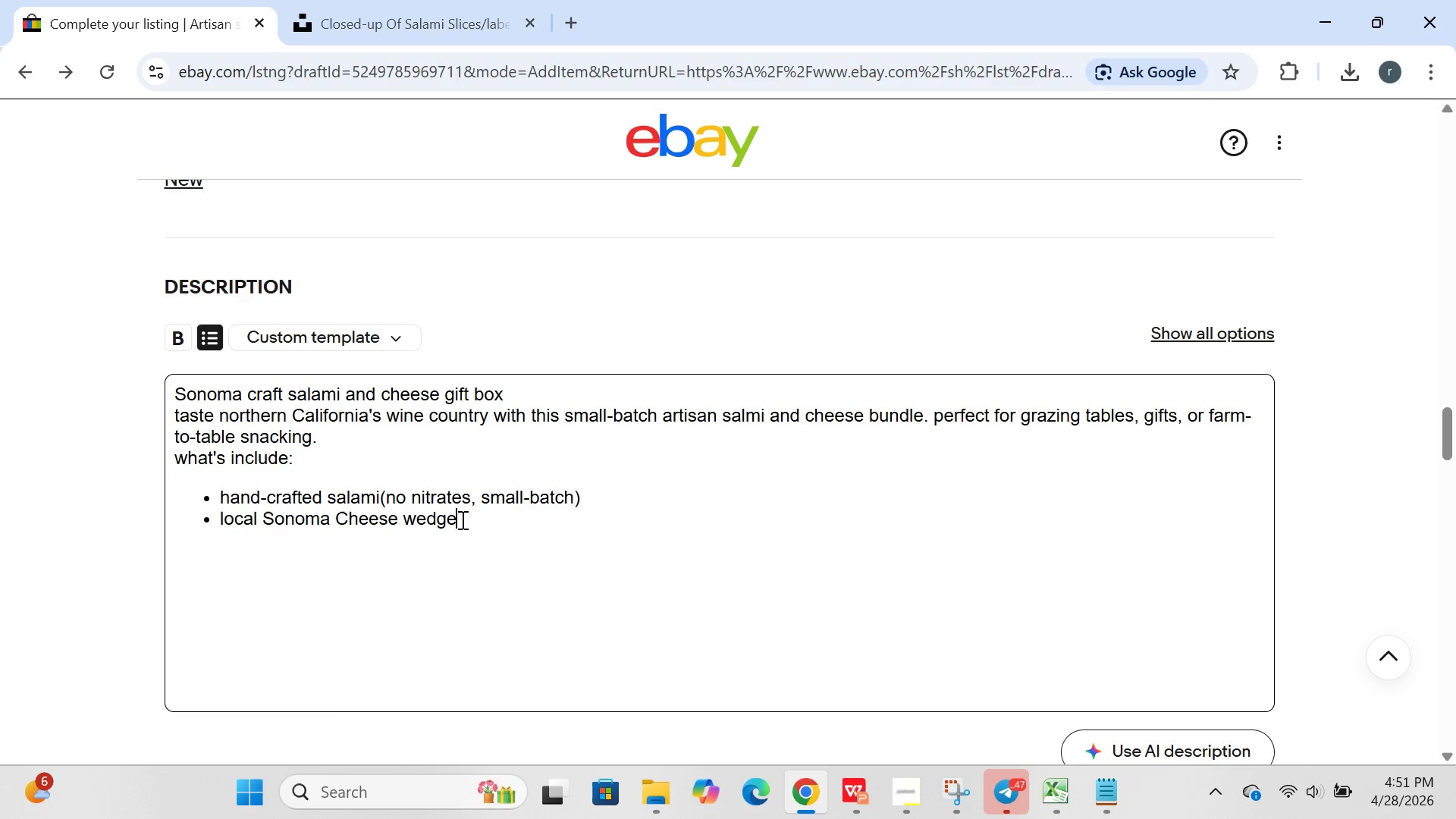 
key(Enter)
 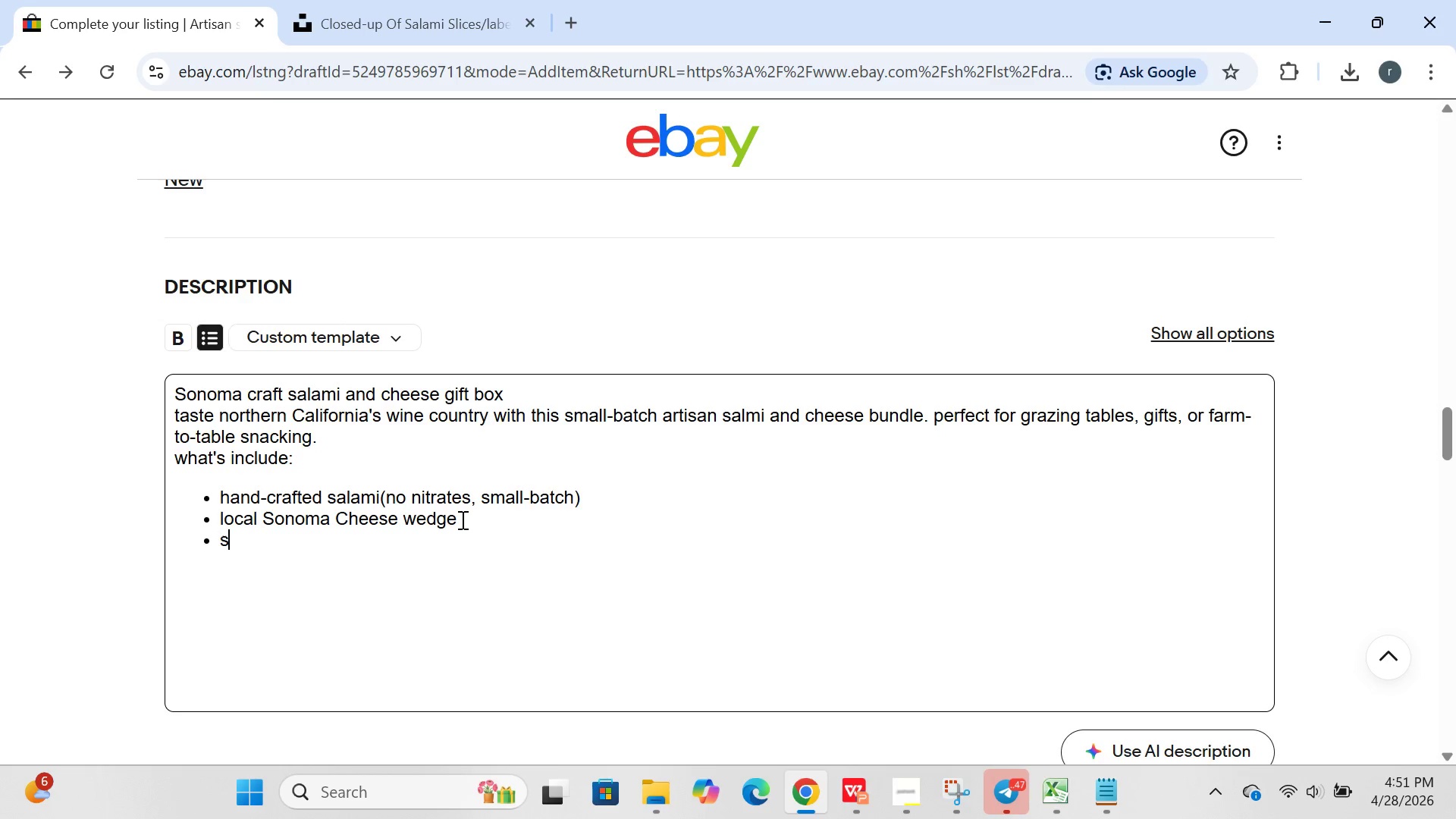 
type(stone -)
key(Backspace)
key(Backspace)
type(-ground mustard)
 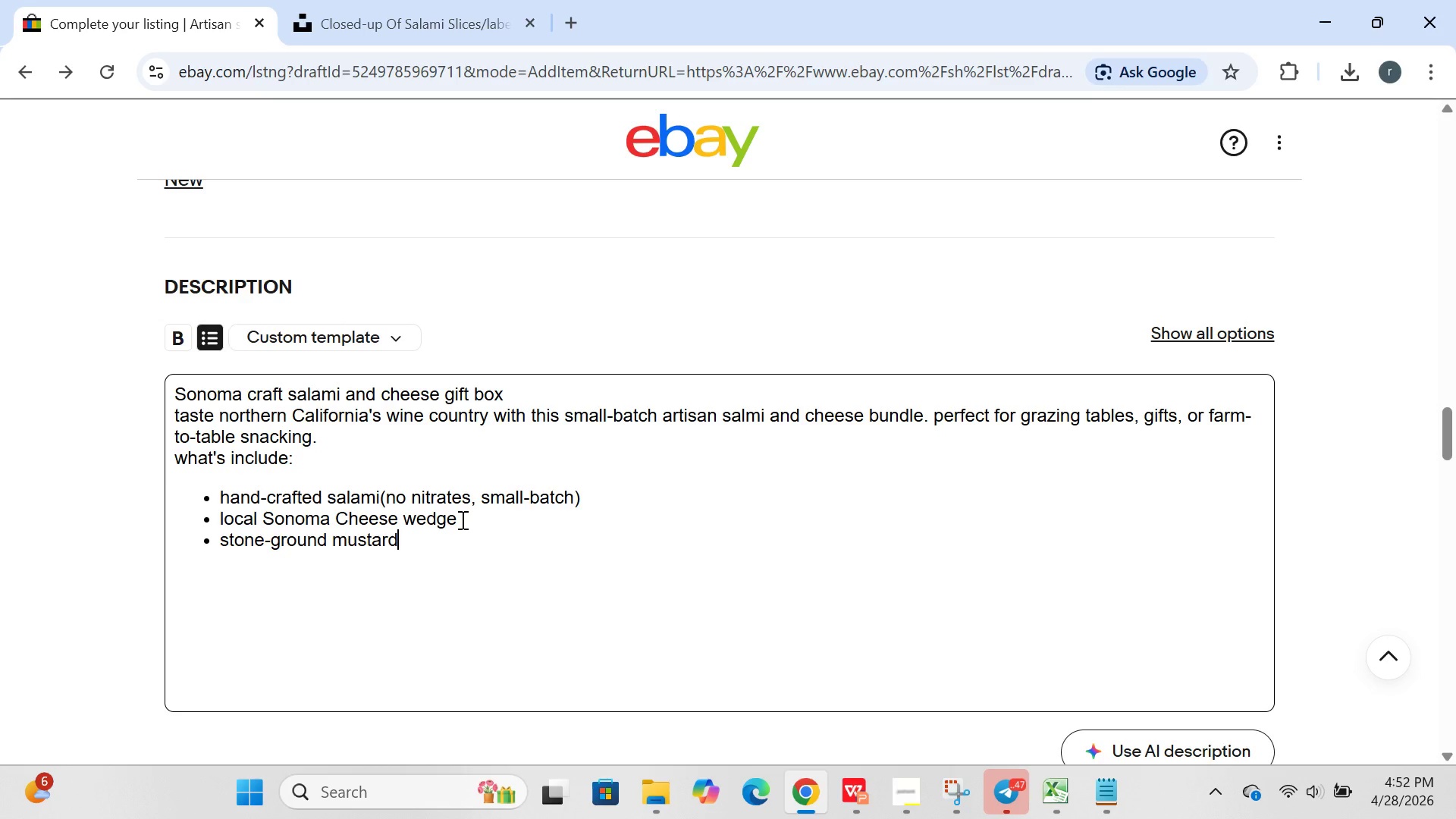 
key(Enter)
 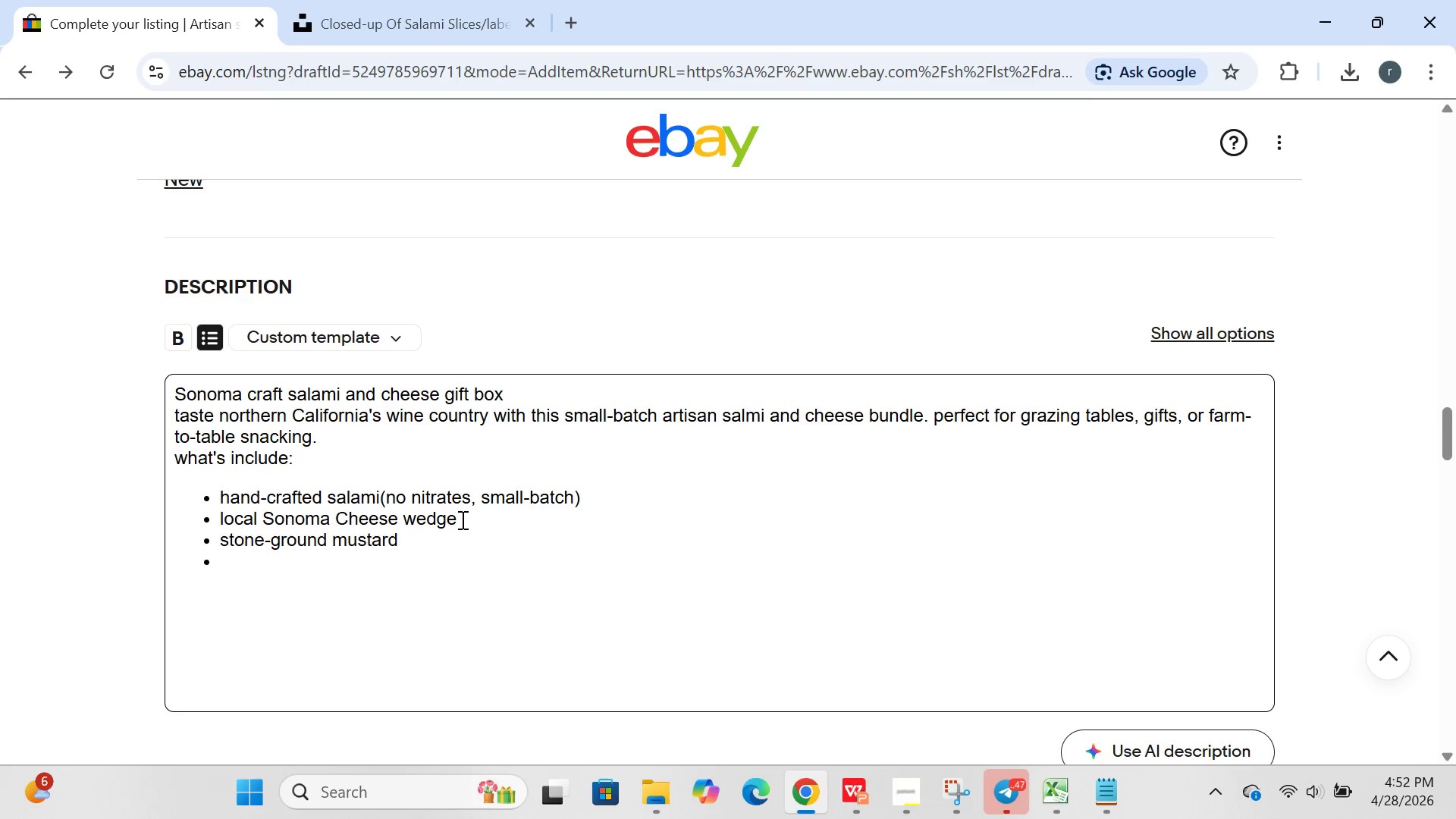 
type(gift-ready box)
 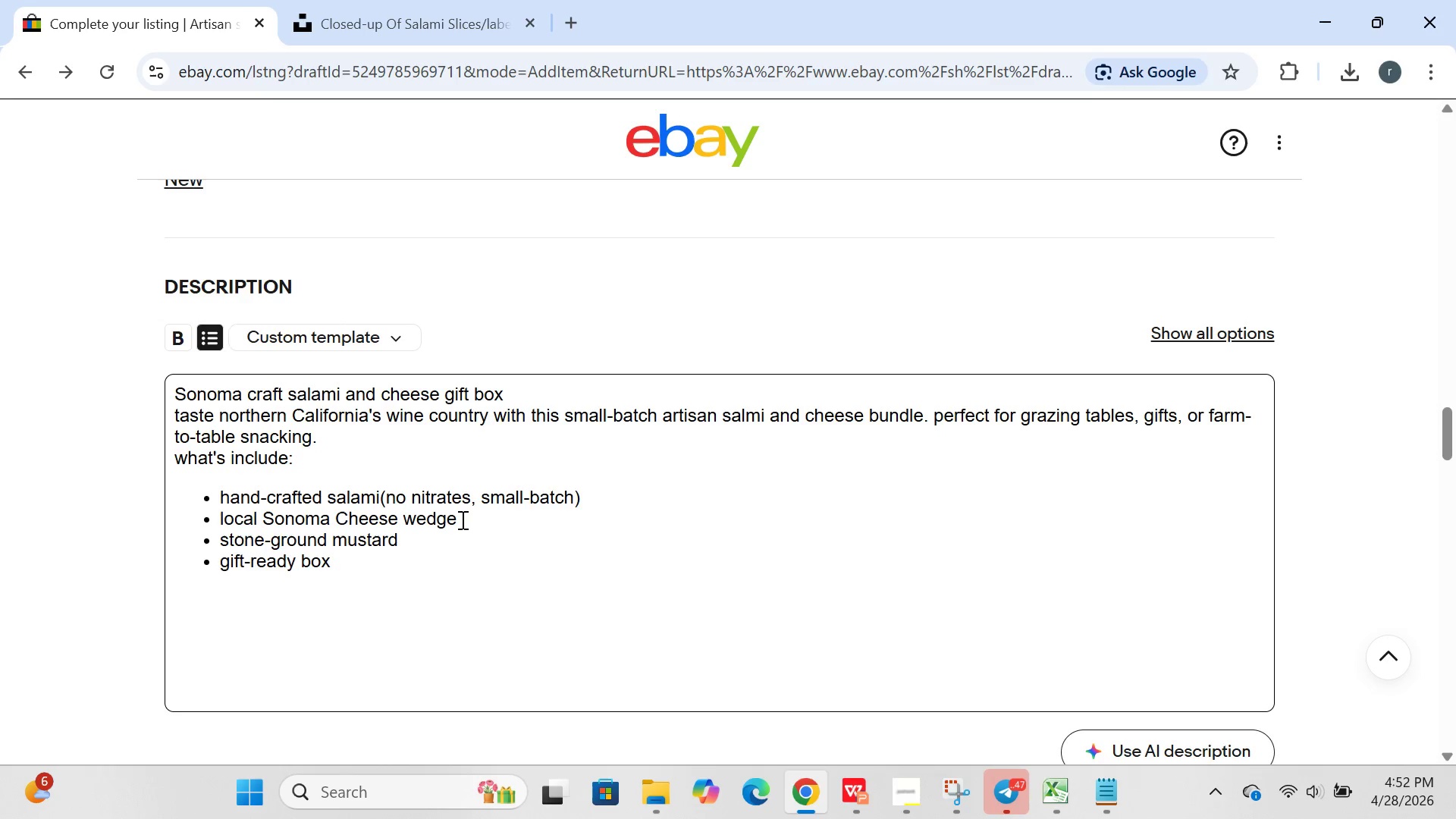 
key(Enter)
 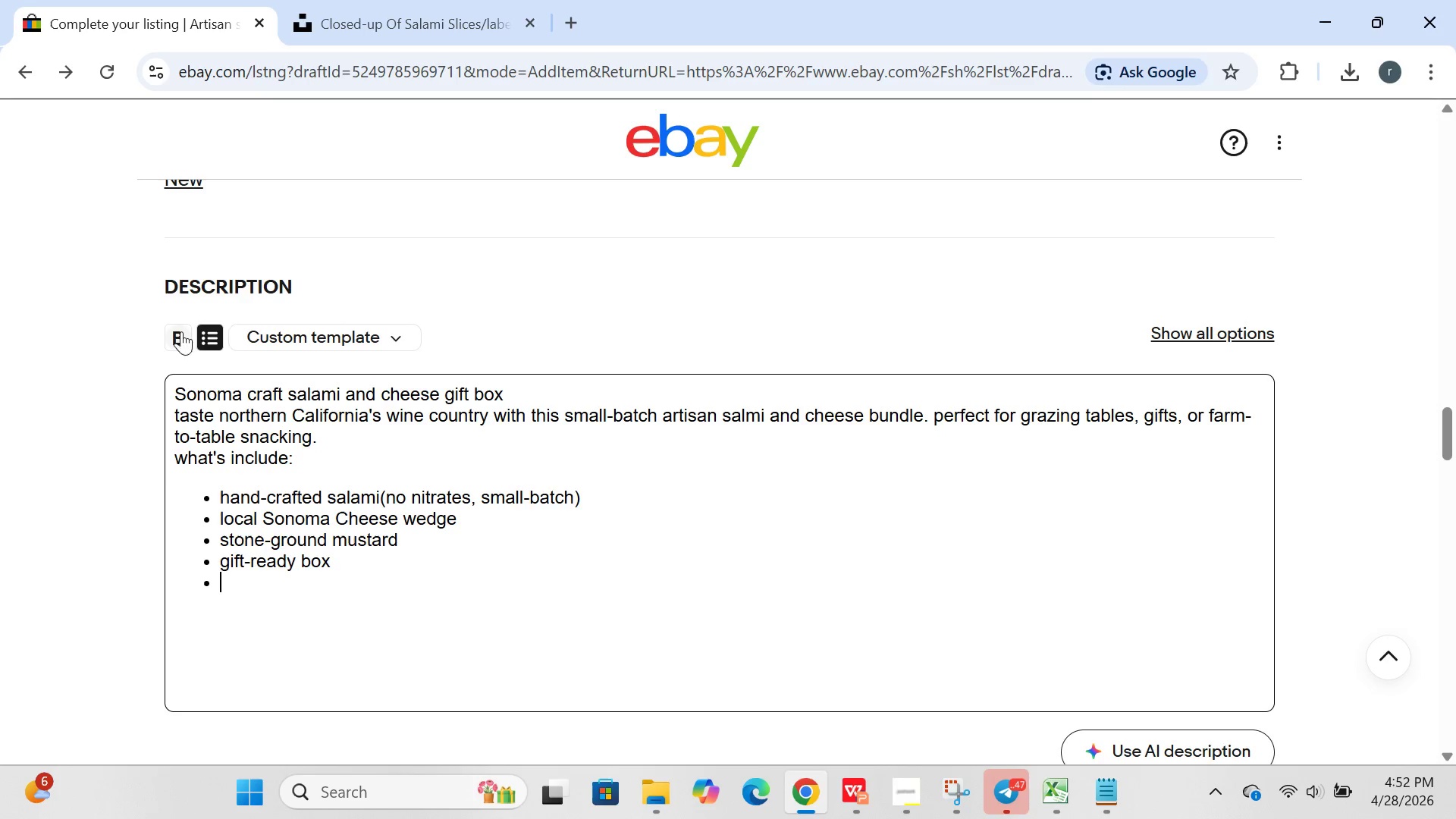 
left_click([197, 341])
 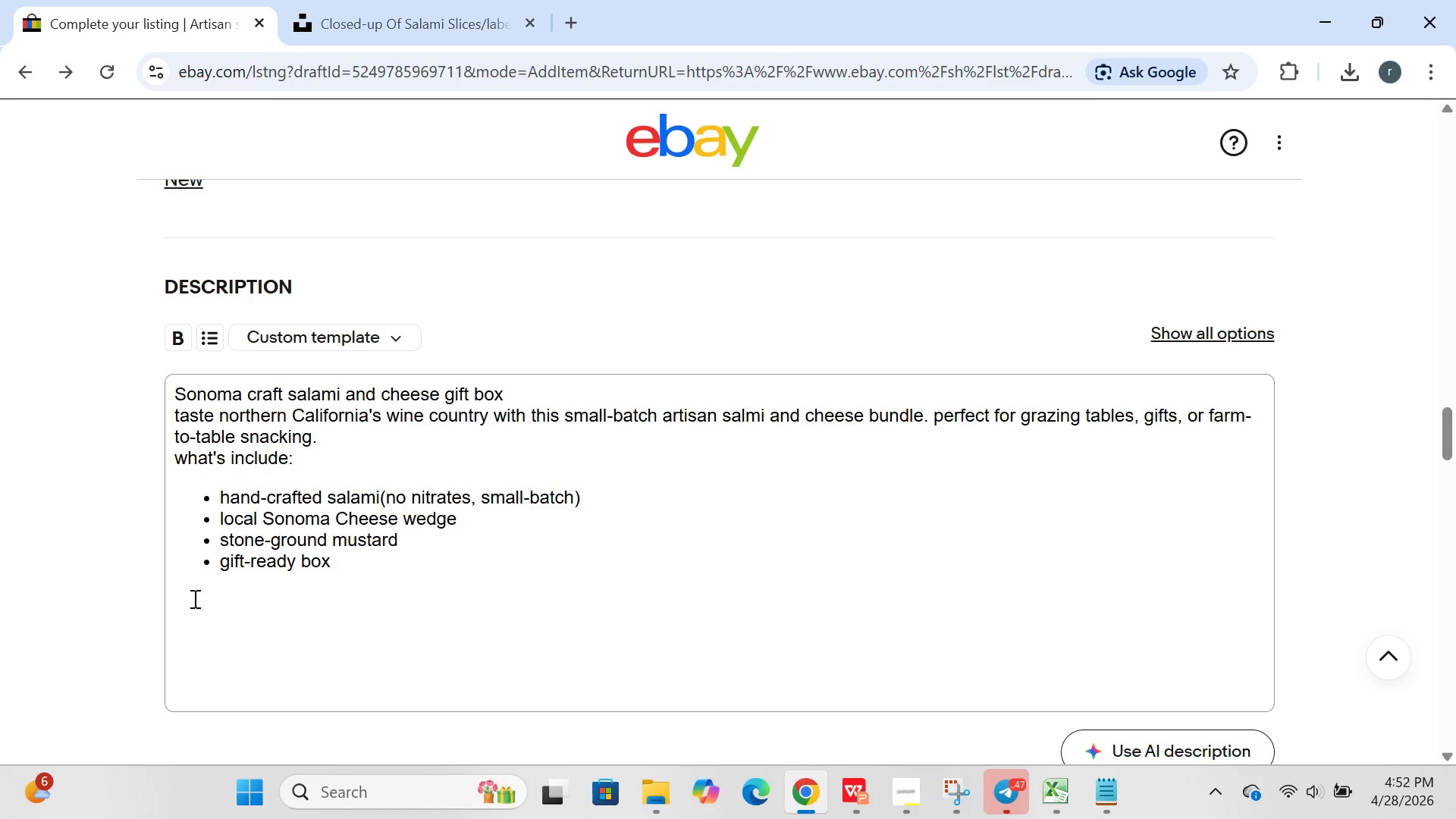 
left_click([193, 601])
 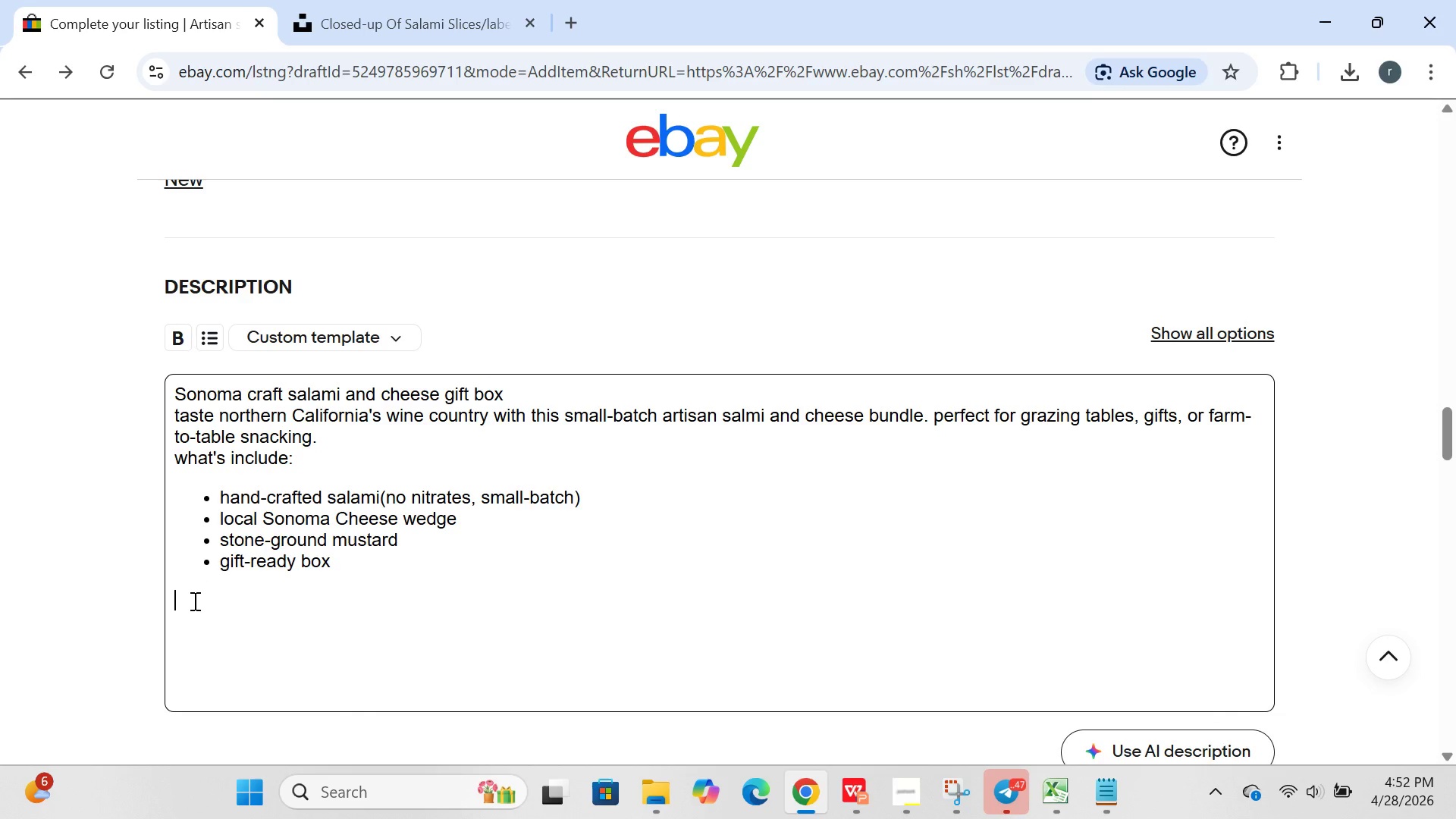 
type(why buyers lob)
key(Backspace)
type(ve this:)
 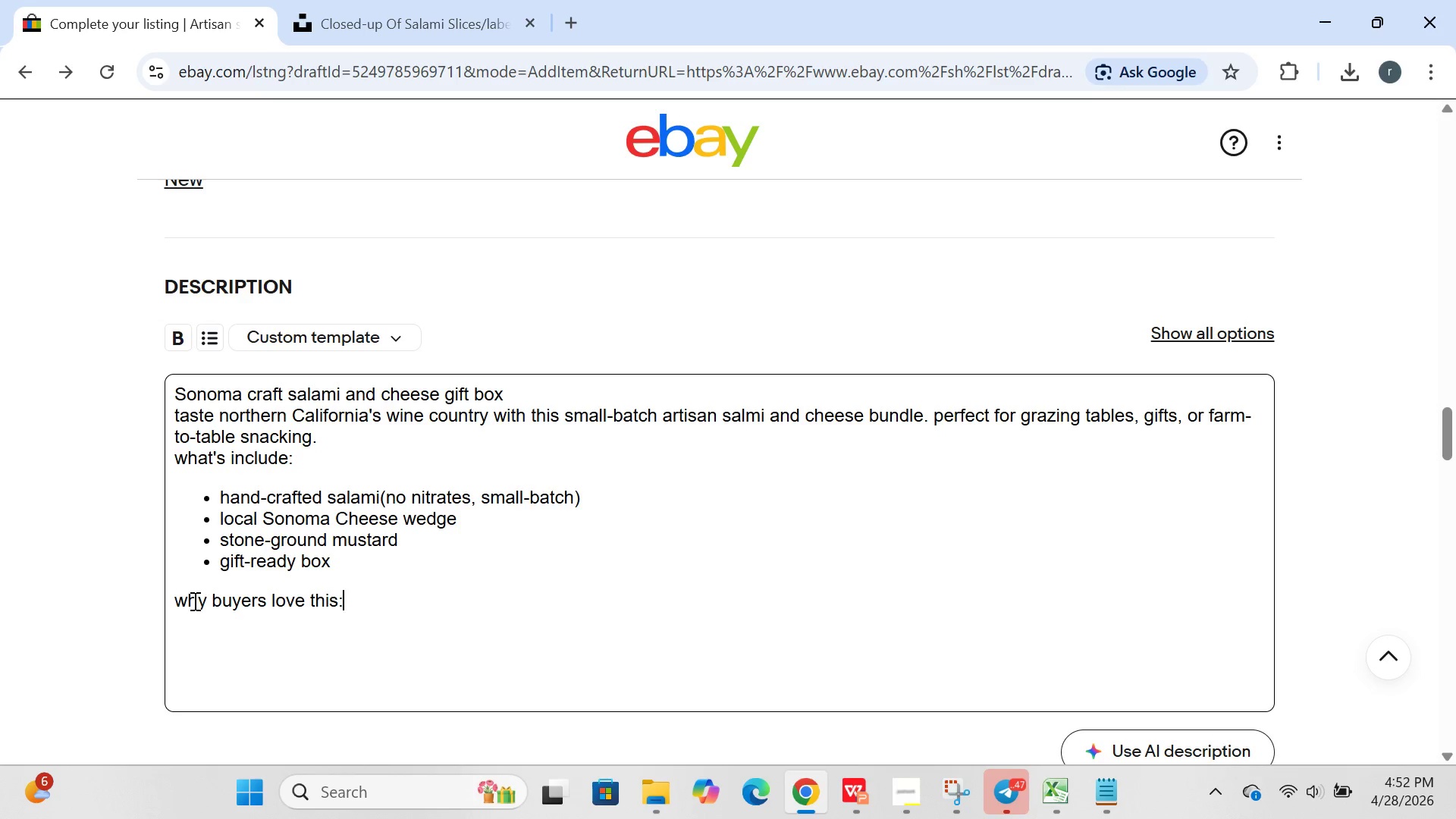 
key(Enter)
 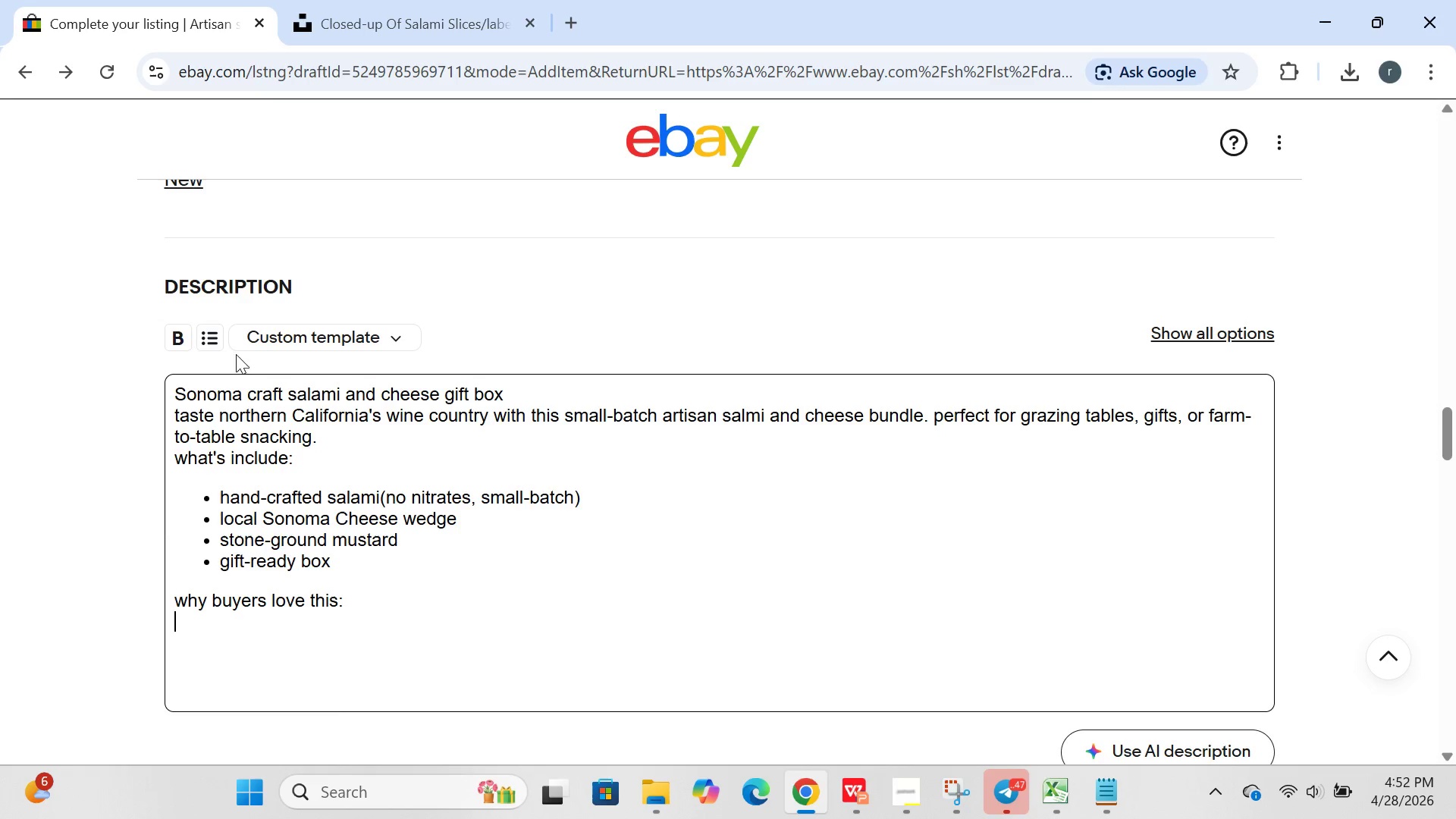 
left_click([207, 345])
 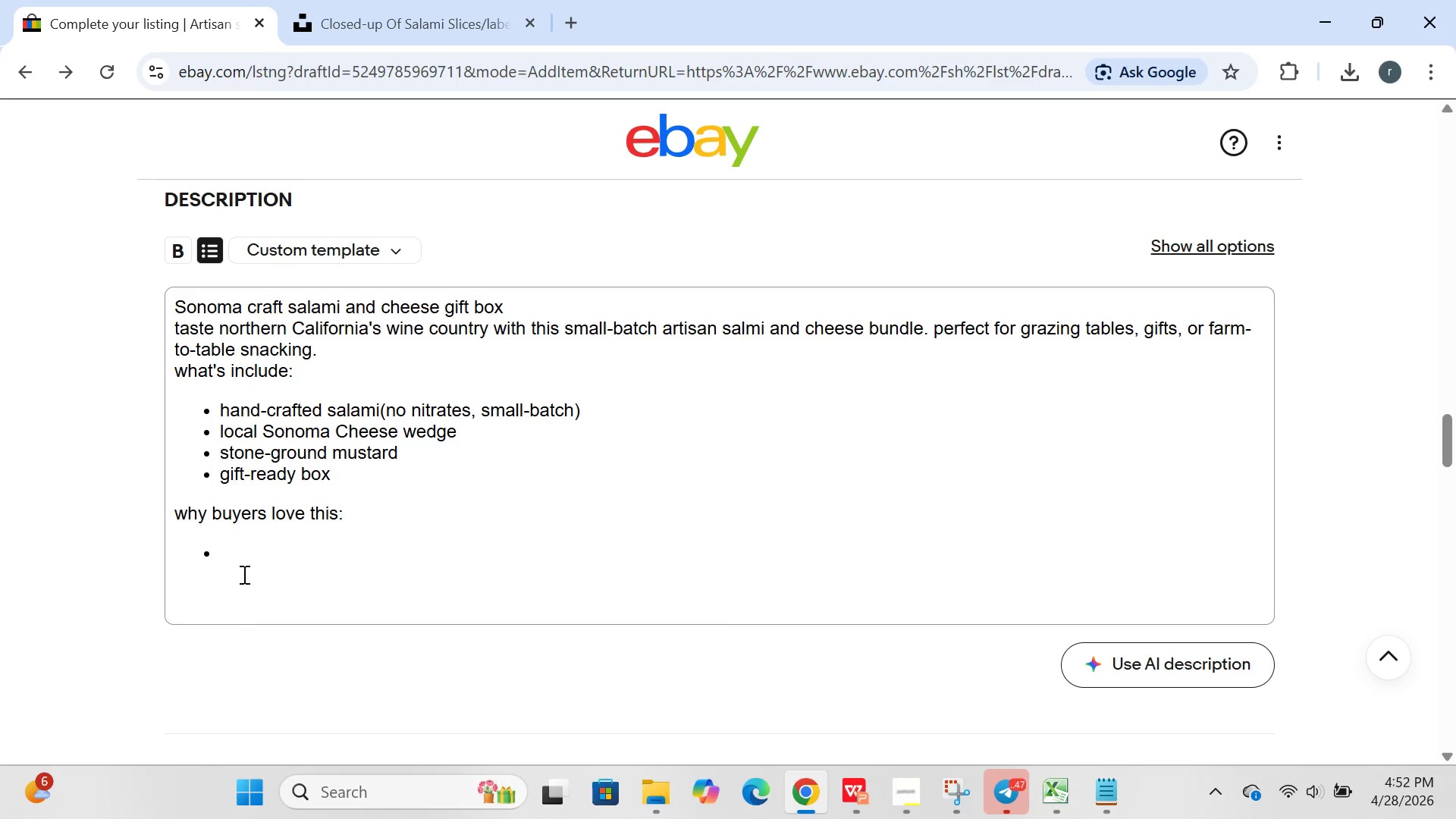 
left_click([241, 551])
 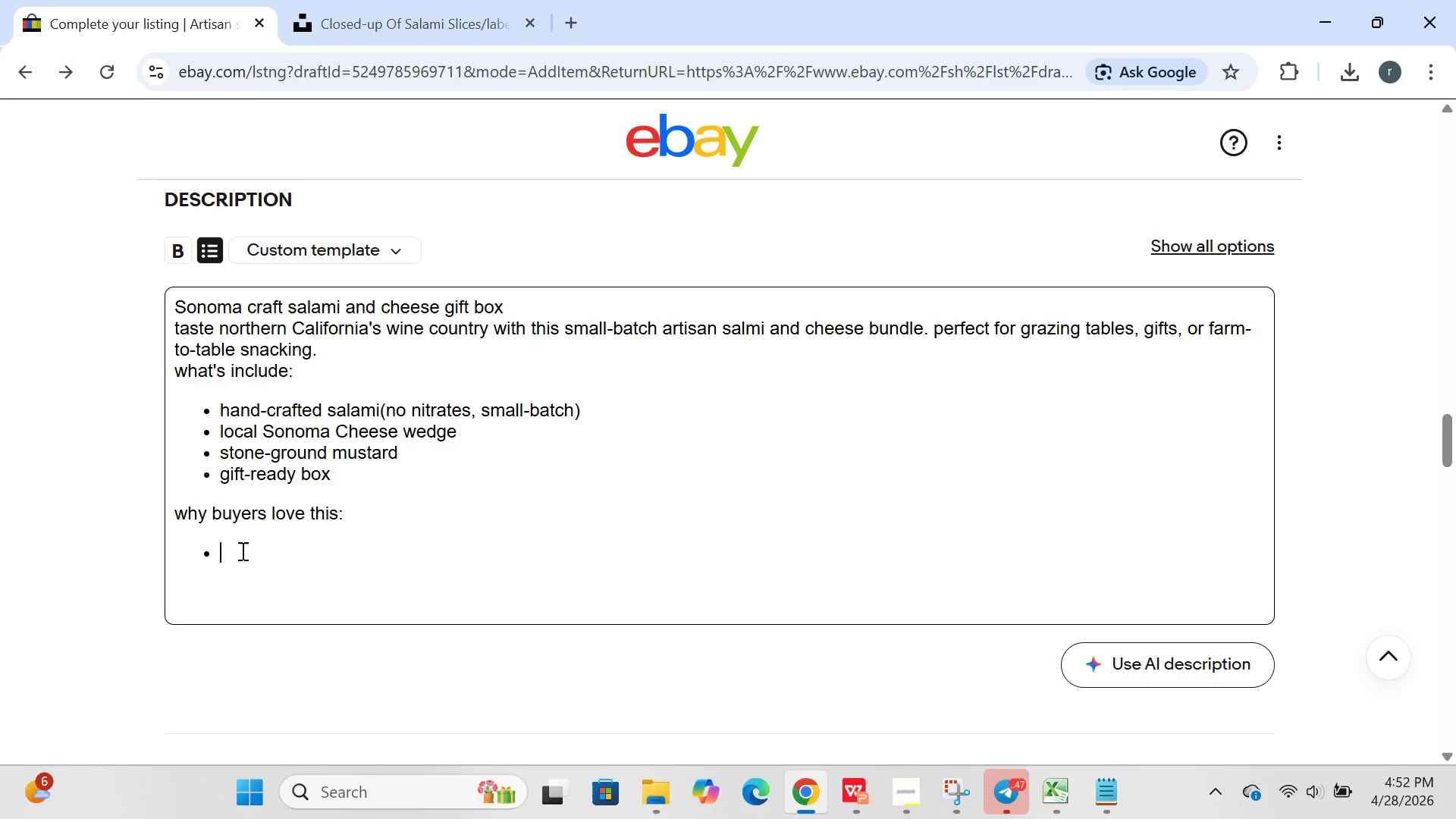 
type(non0)
key(Backspace)
type(=)
key(Backspace)
type(-GMO and small 0)
key(Backspace)
key(Backspace)
type(-batch ingri=)
key(Backspace)
key(Backspace)
key(Backspace)
type(redients)
 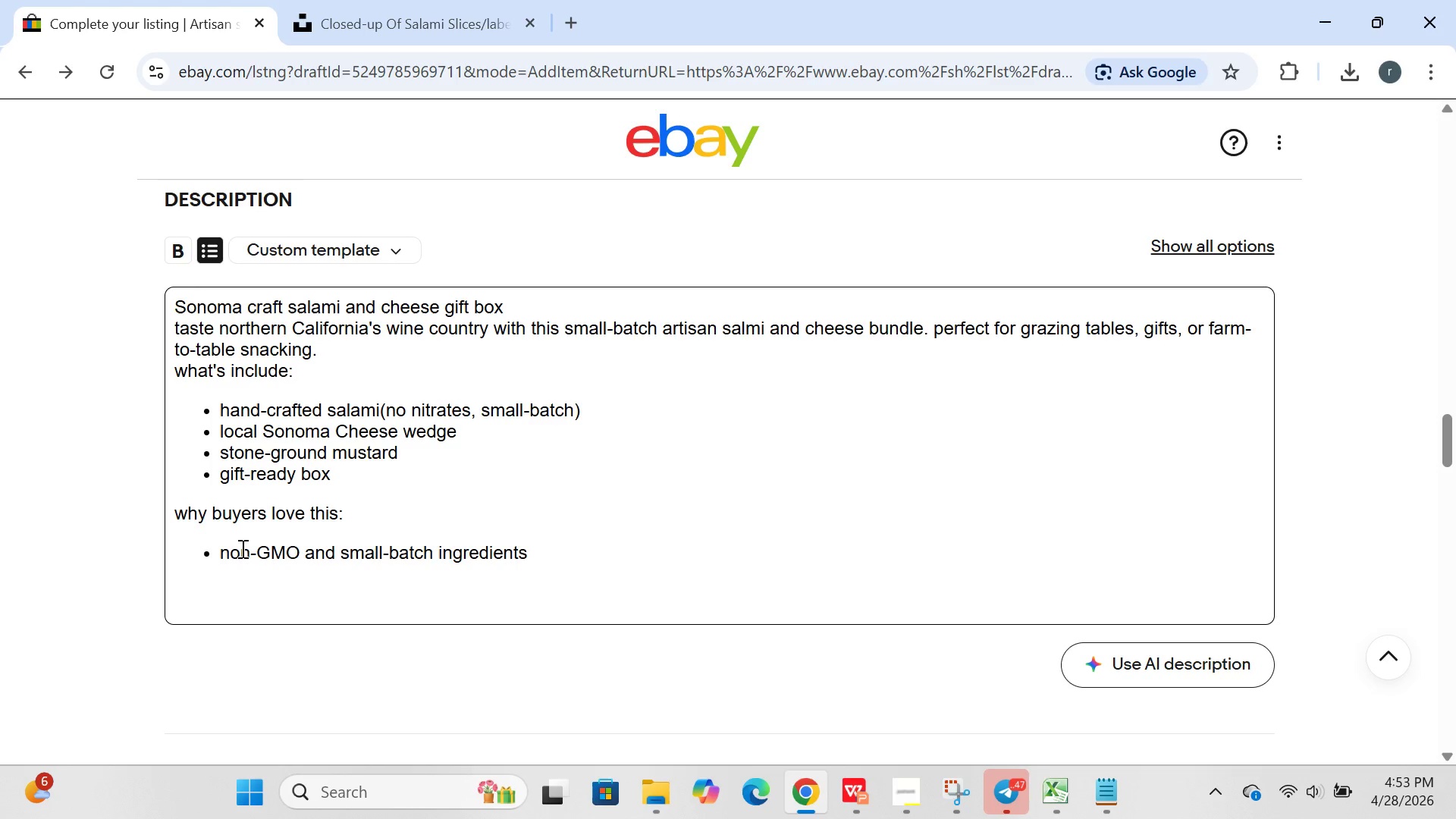 
key(Enter)
 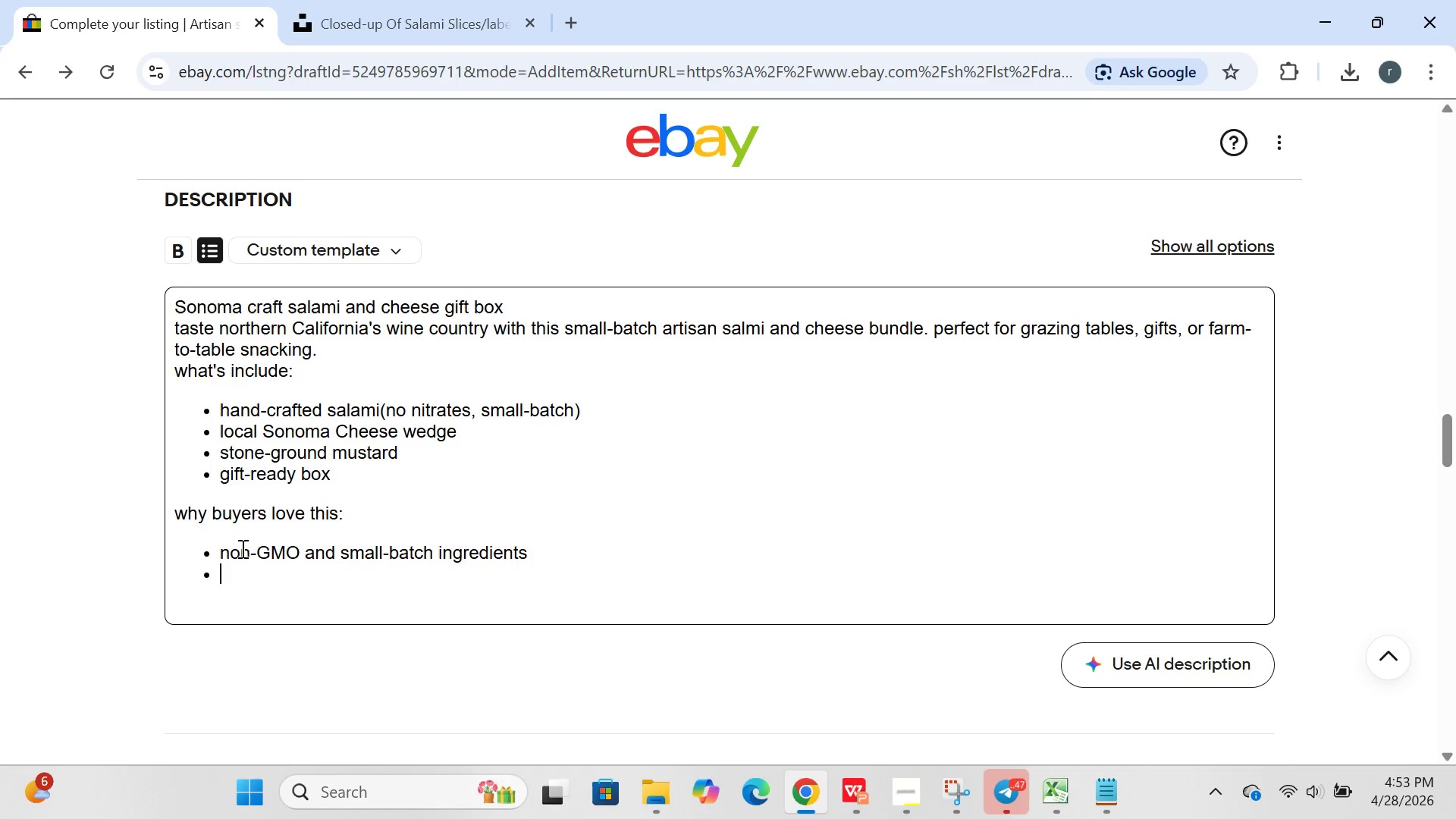 
type(no artificial  preservations)
 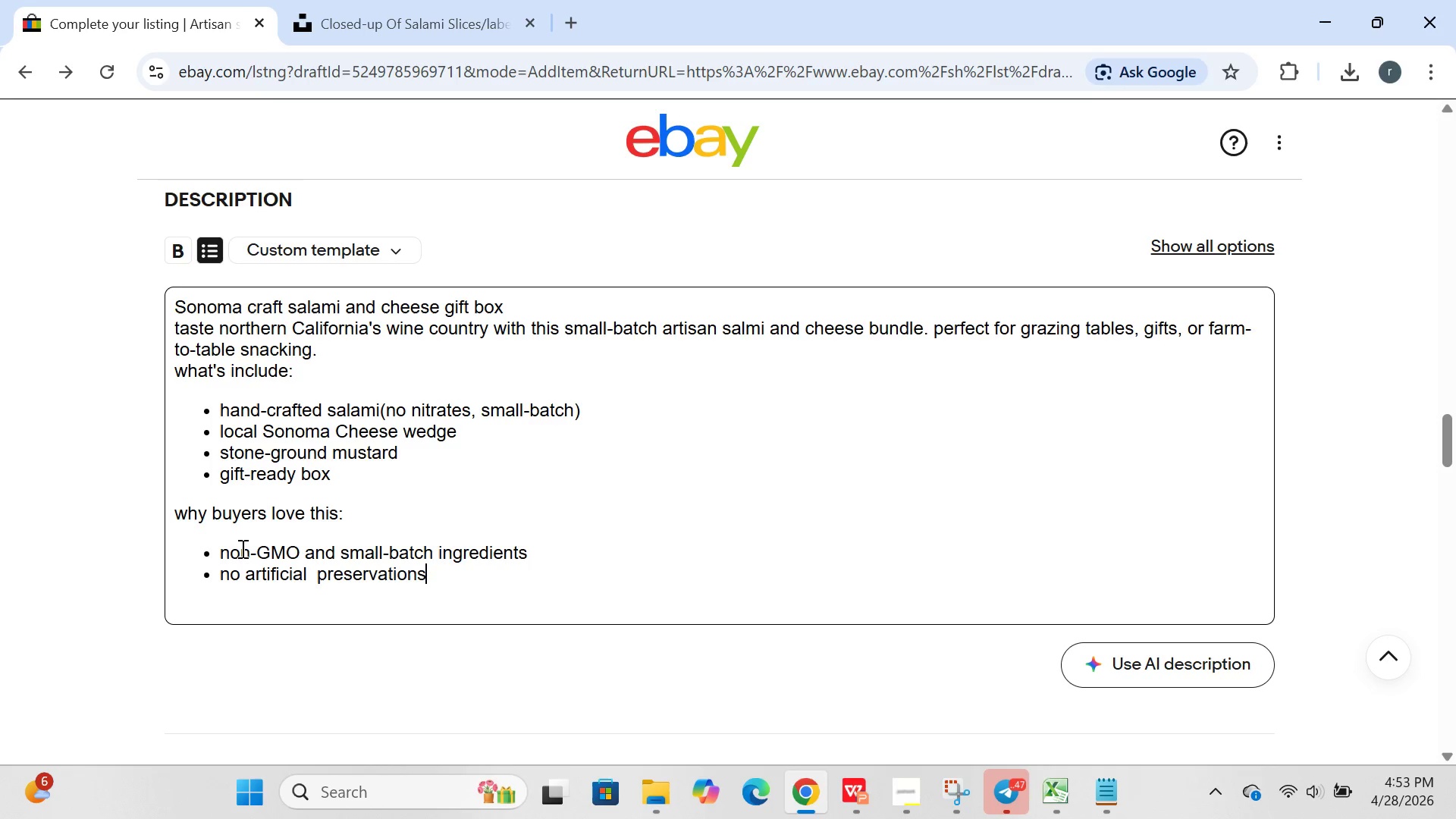 
key(Enter)
 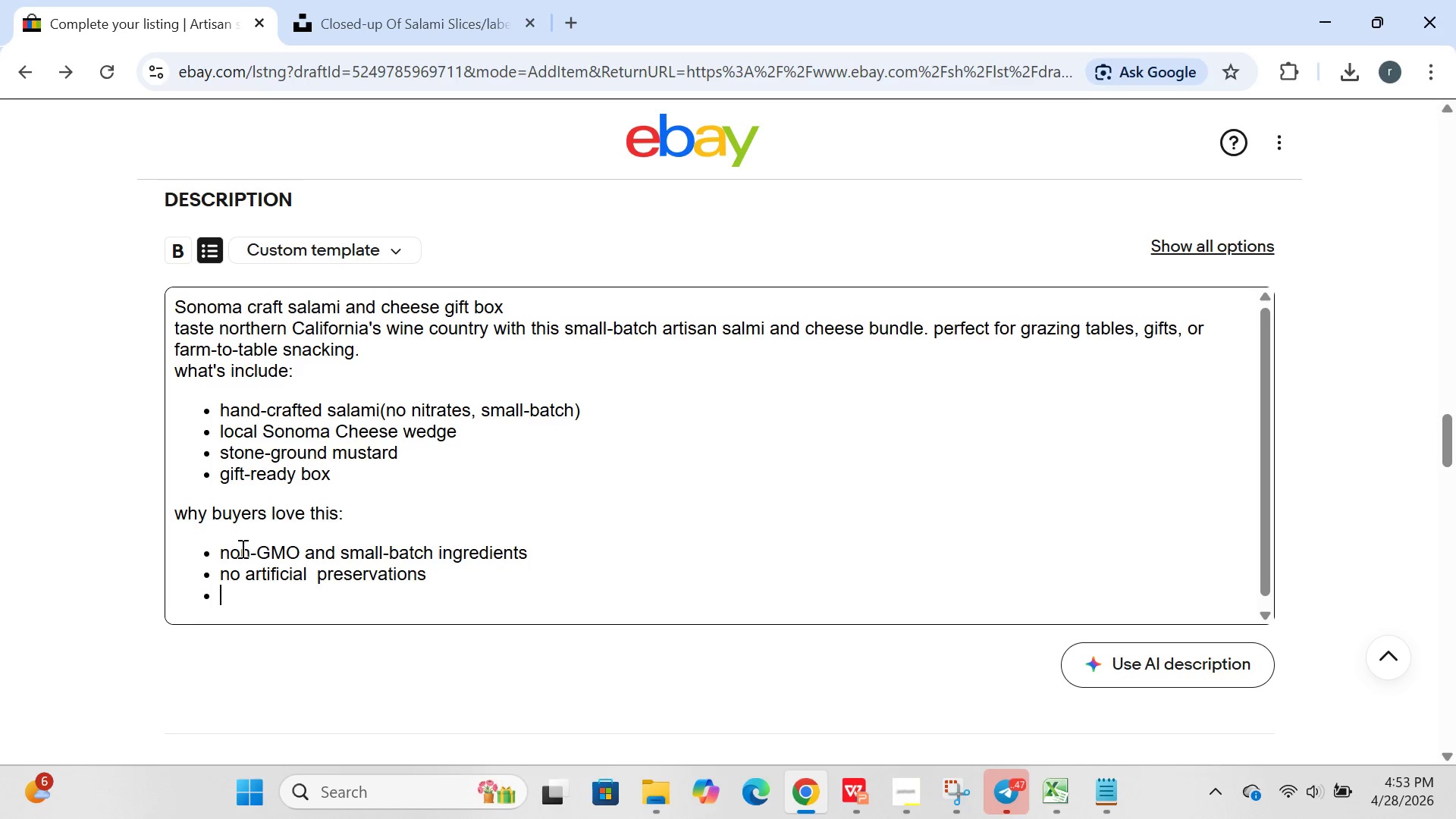 
type(gift-ready pakaging -no wrapping needed)
 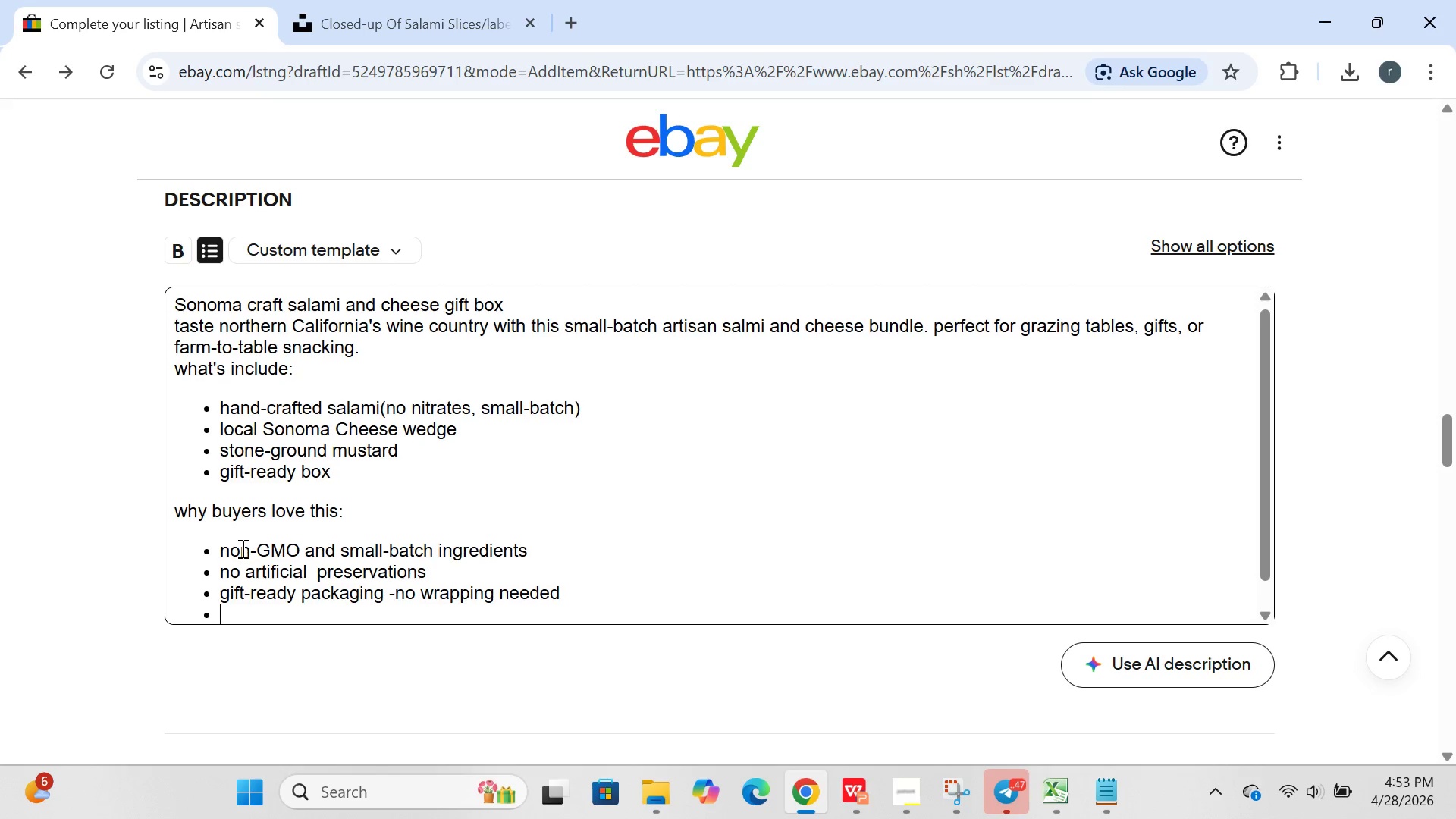 
hold_key(key=C, duration=0.36)
 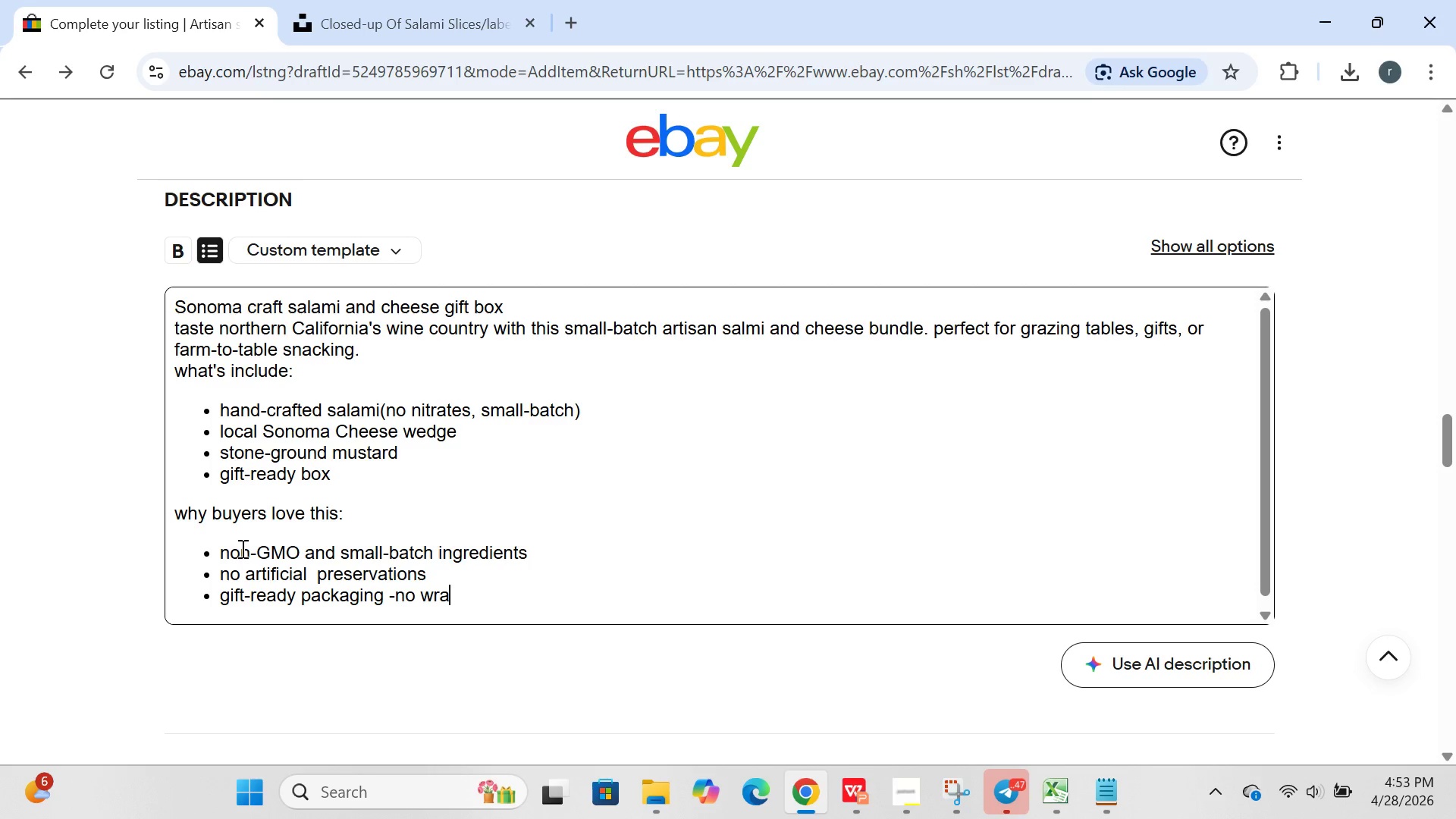 
key(Enter)
 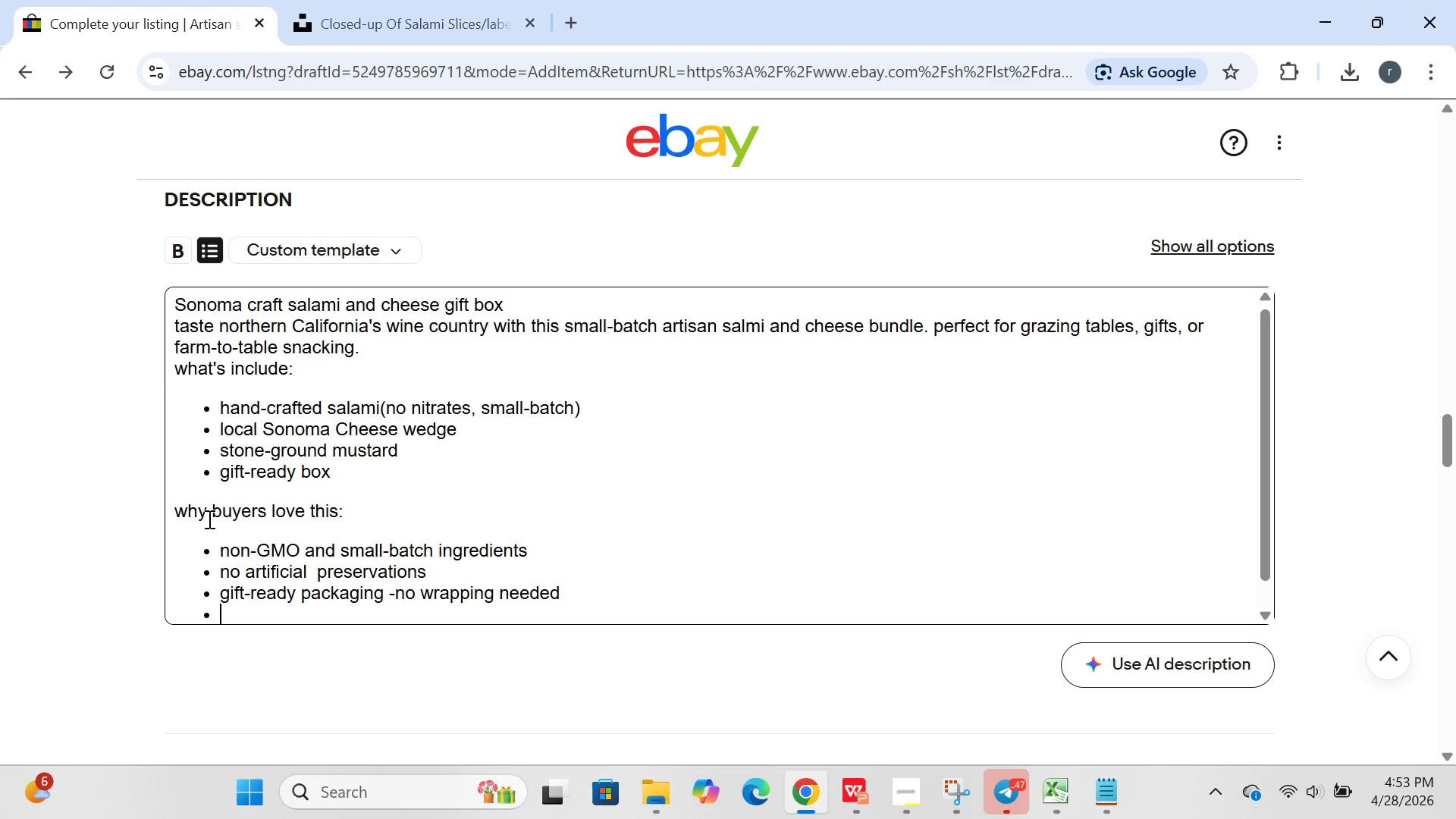 
left_click([211, 256])
 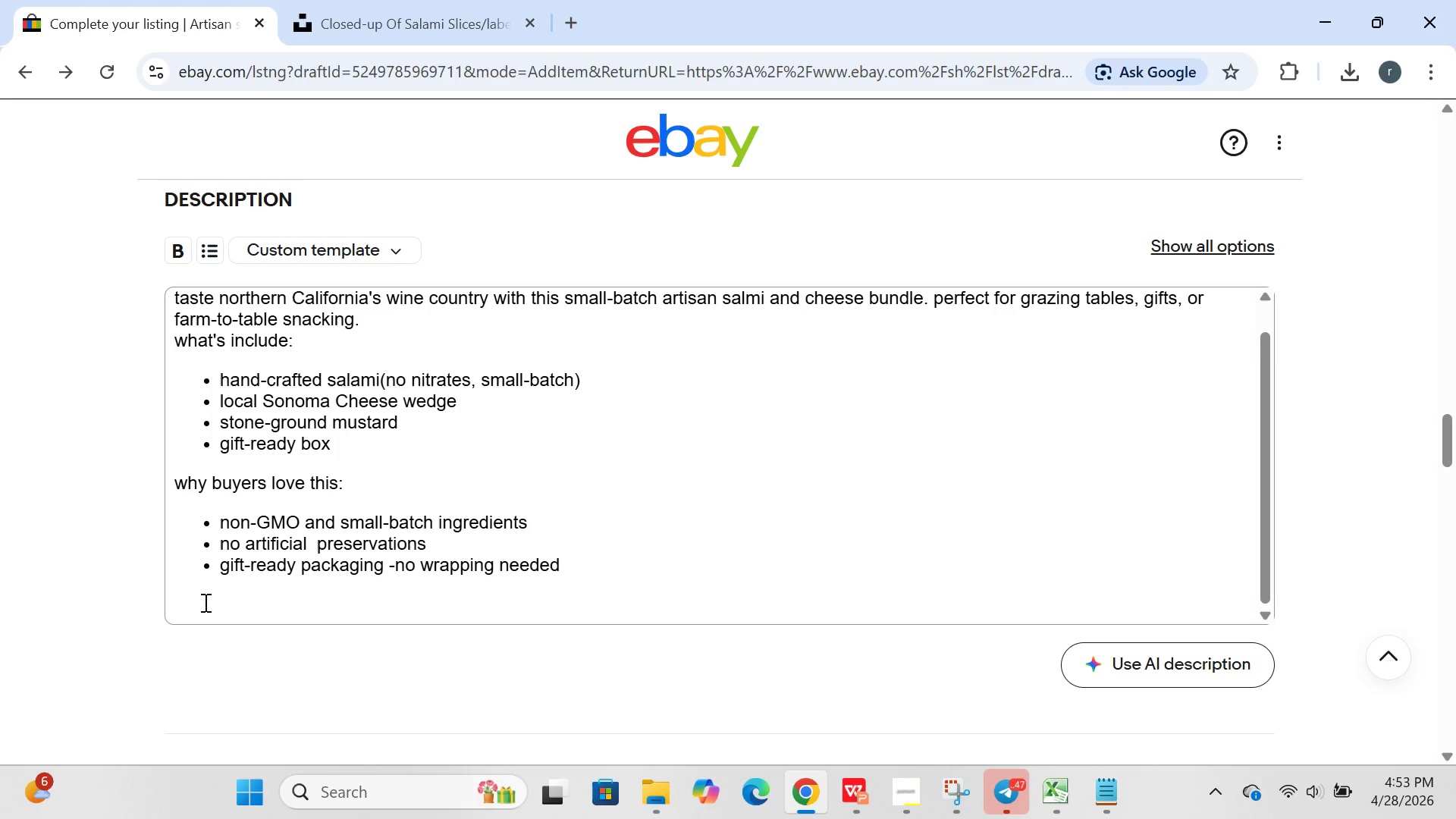 
left_click([204, 602])
 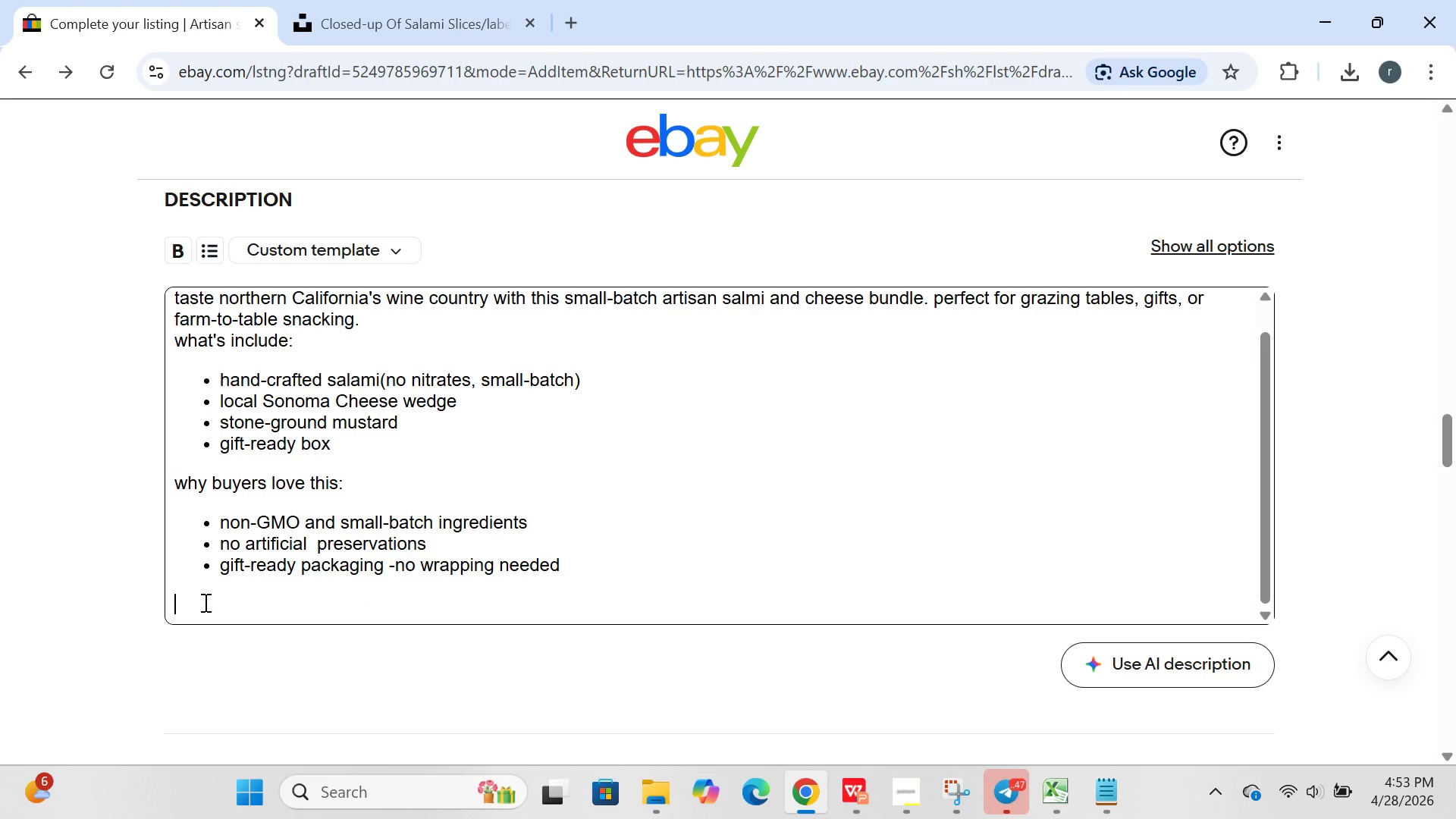 
type(great for:)
 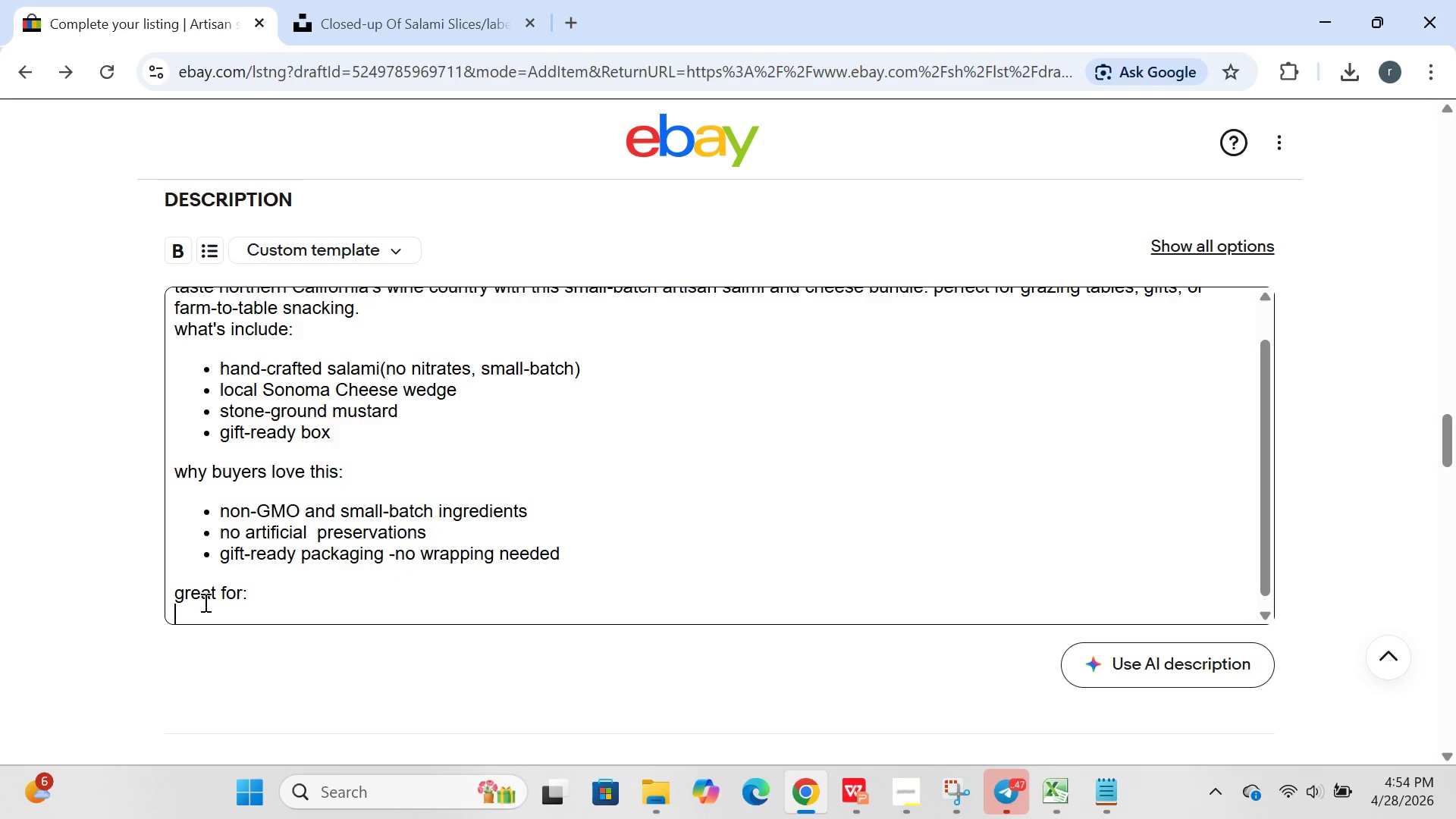 
key(Enter)
 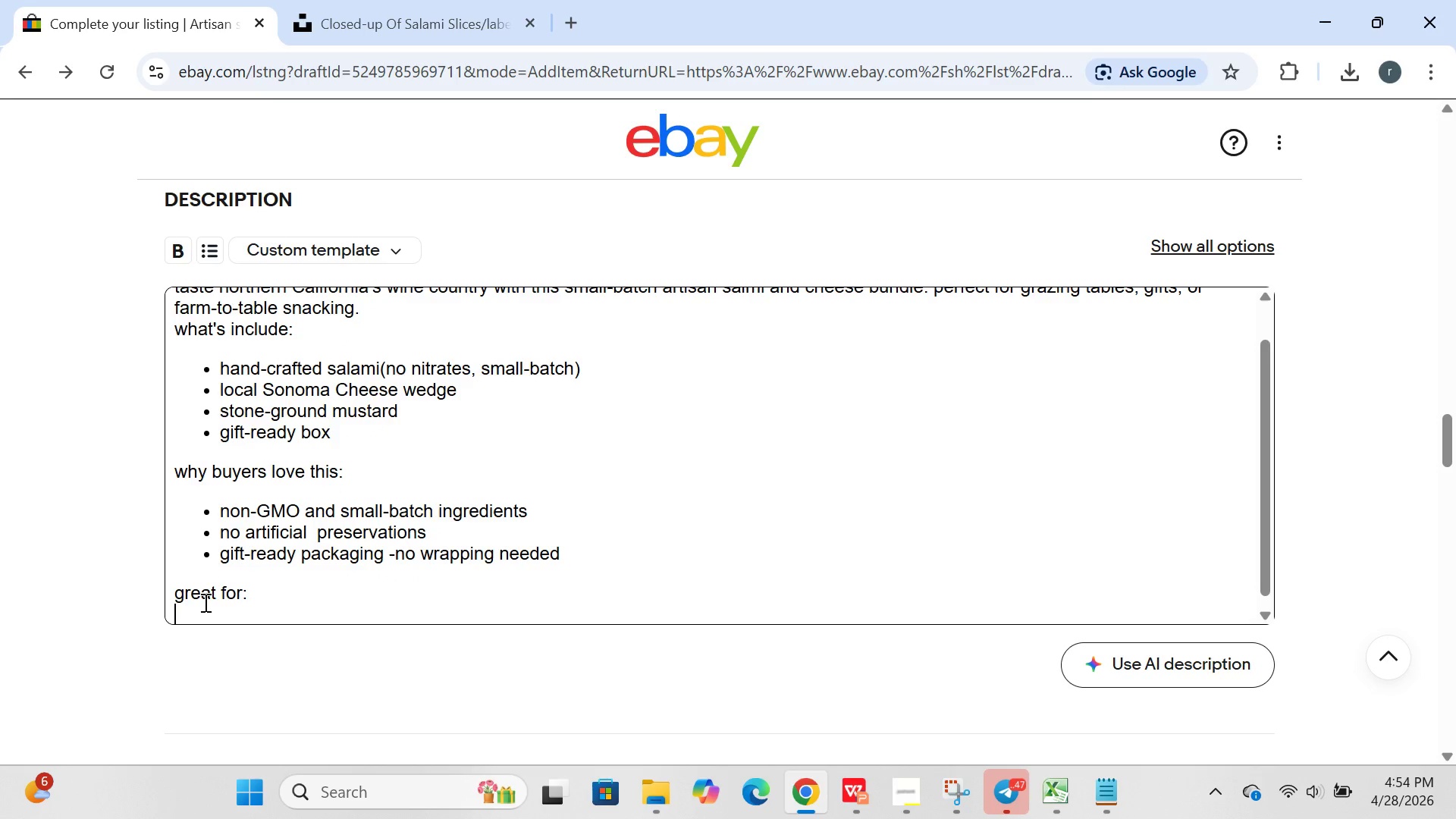 
type(wedding gifts)
 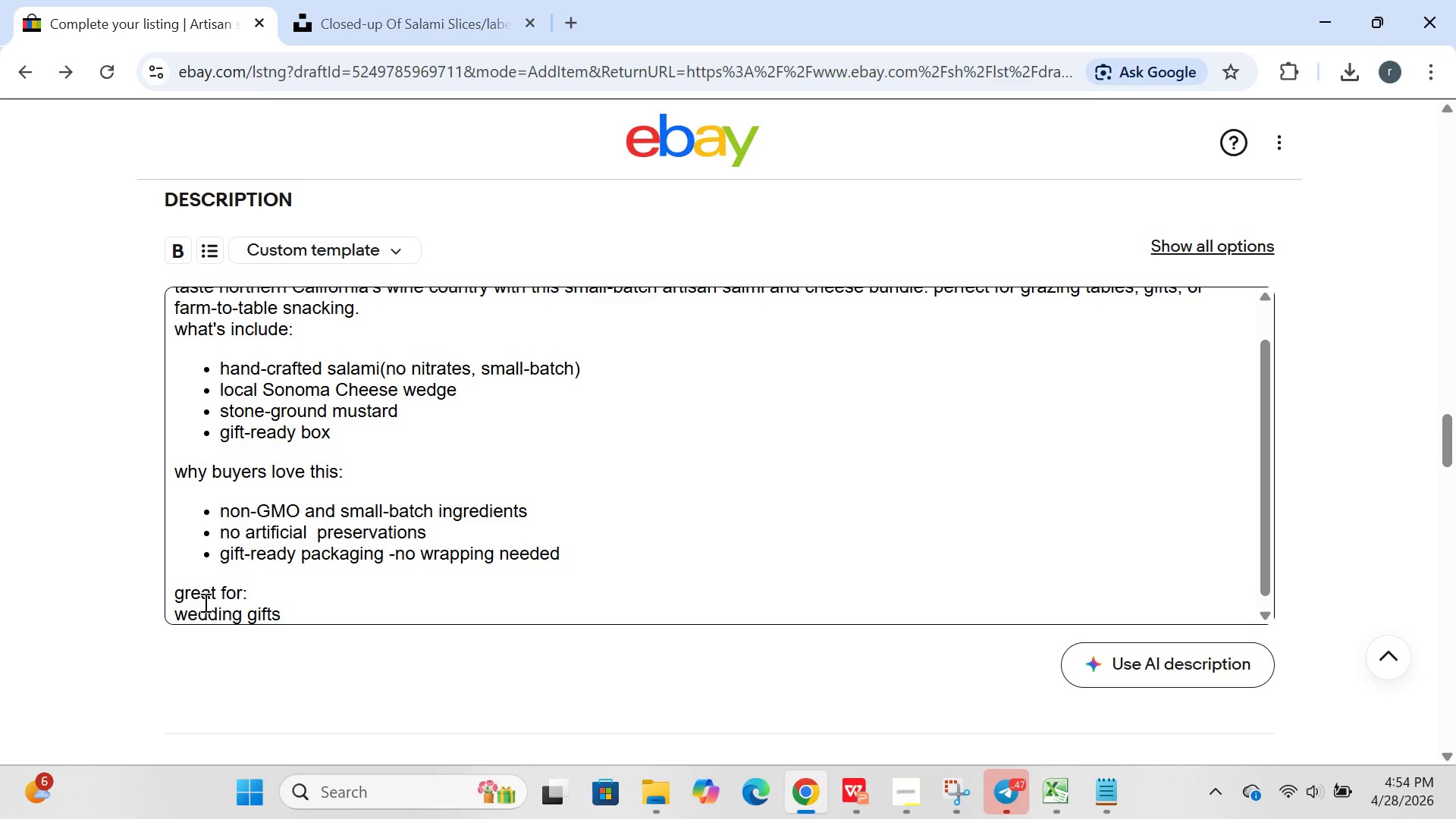 
key(Enter)
 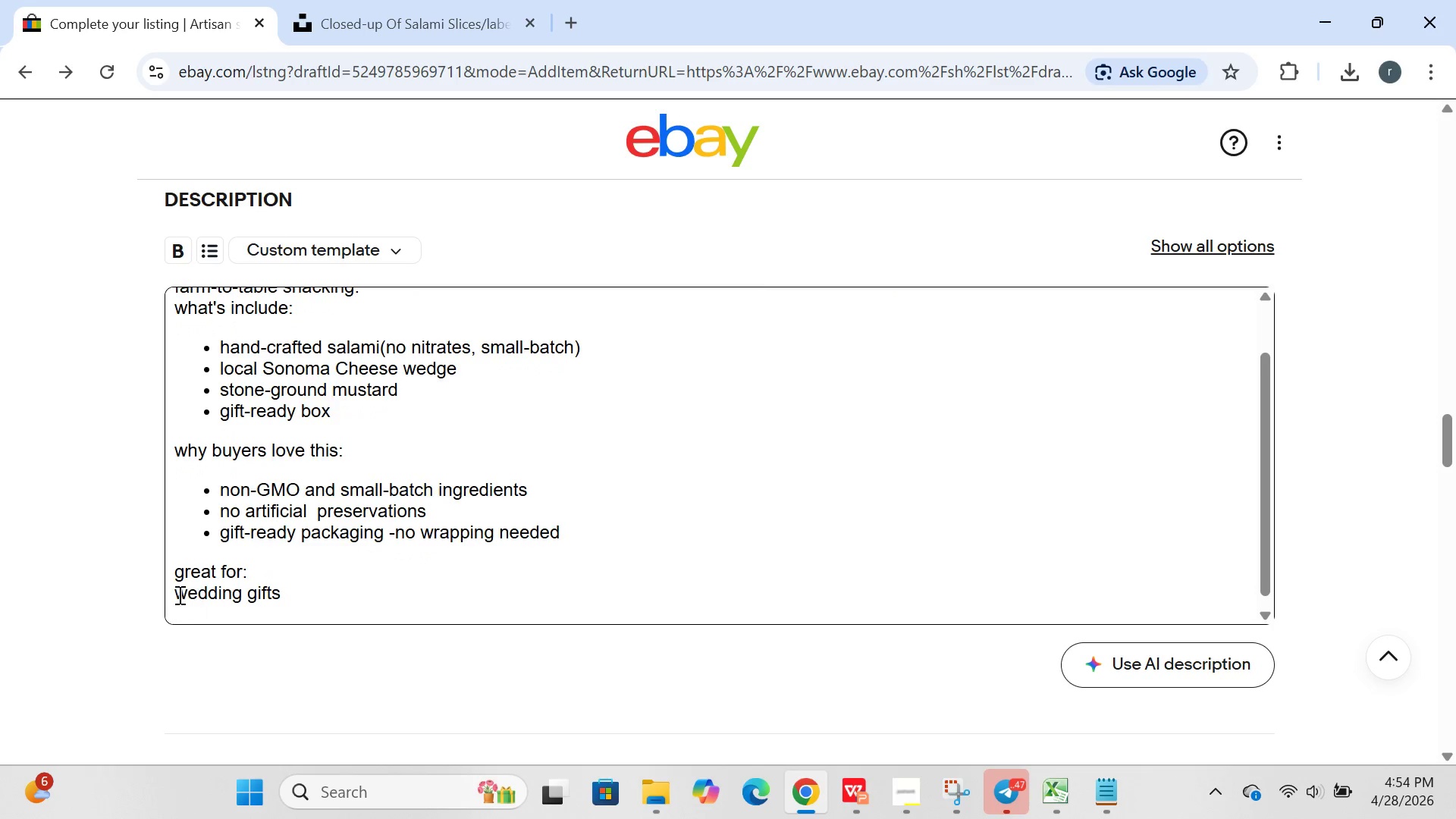 
left_click([168, 596])
 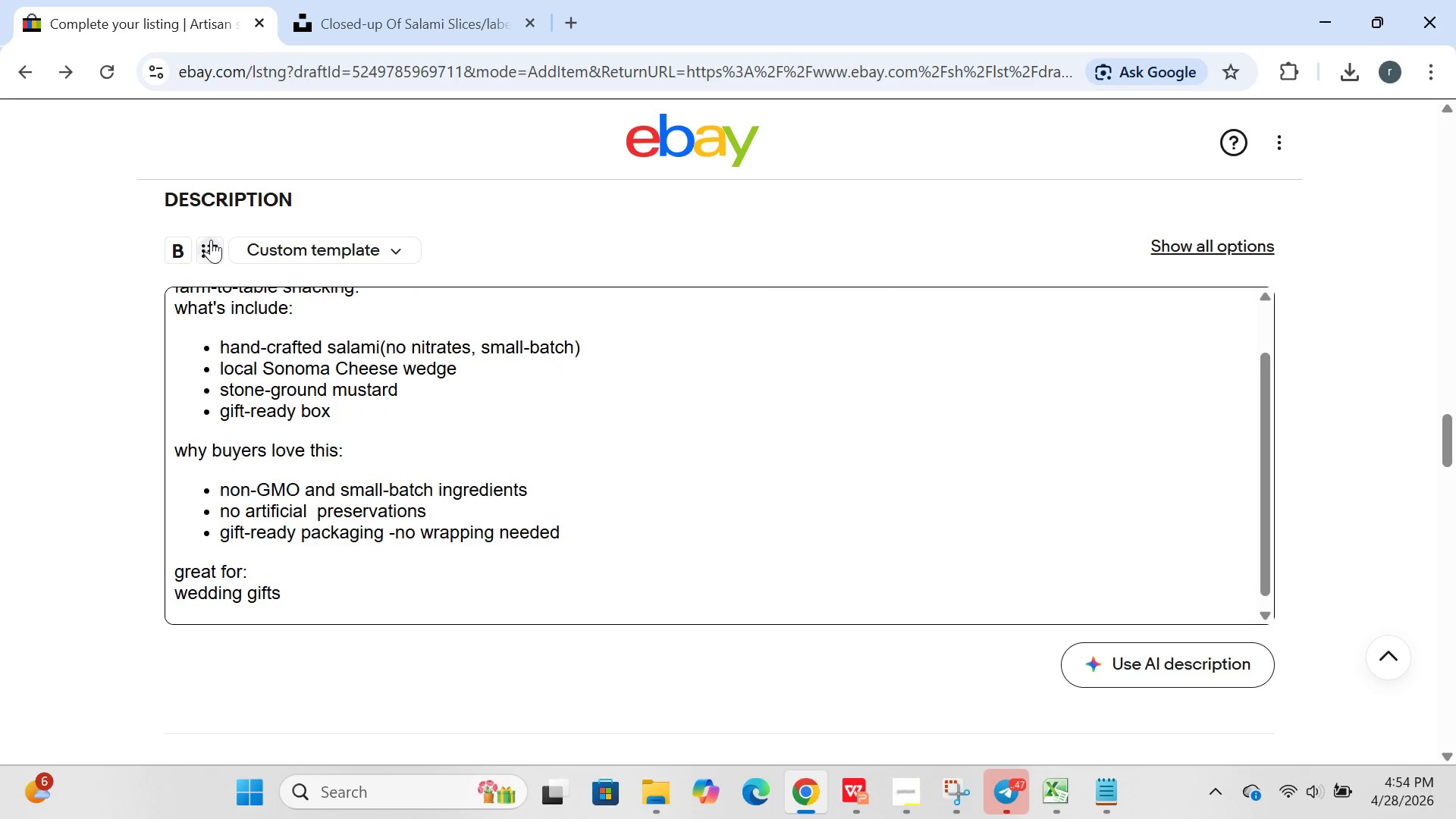 
double_click([211, 240])
 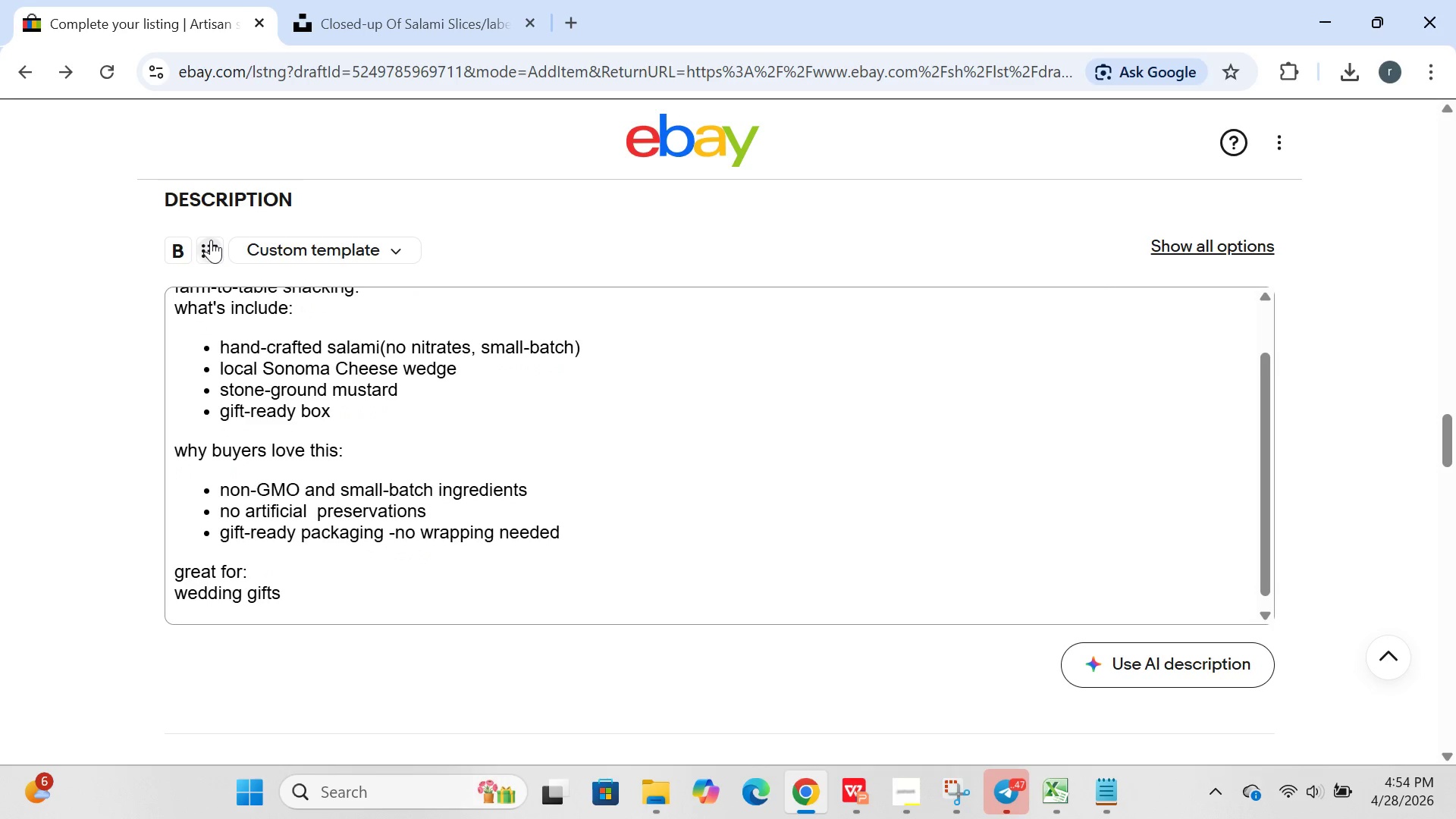 
left_click([211, 240])
 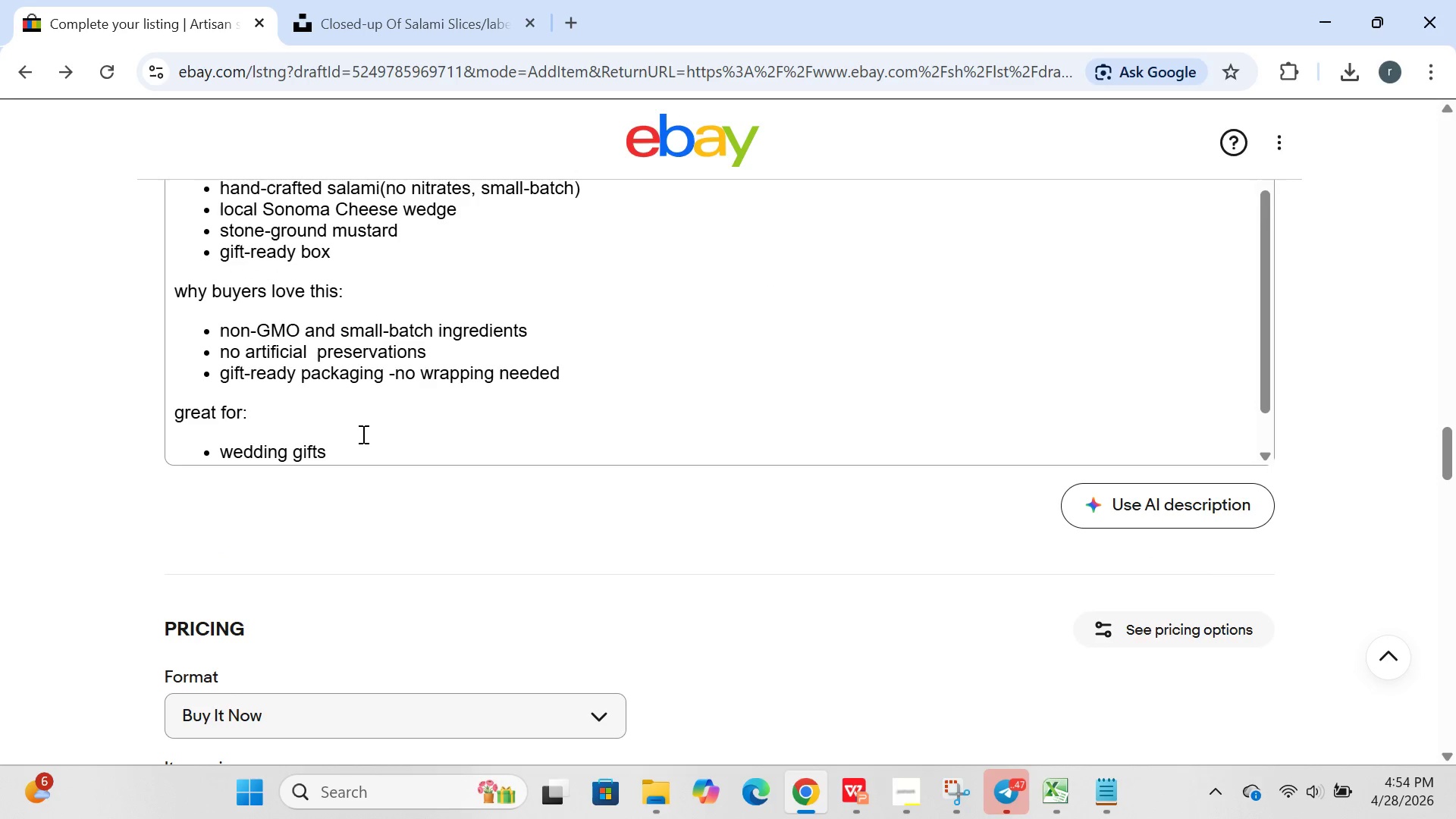 
left_click([362, 431])
 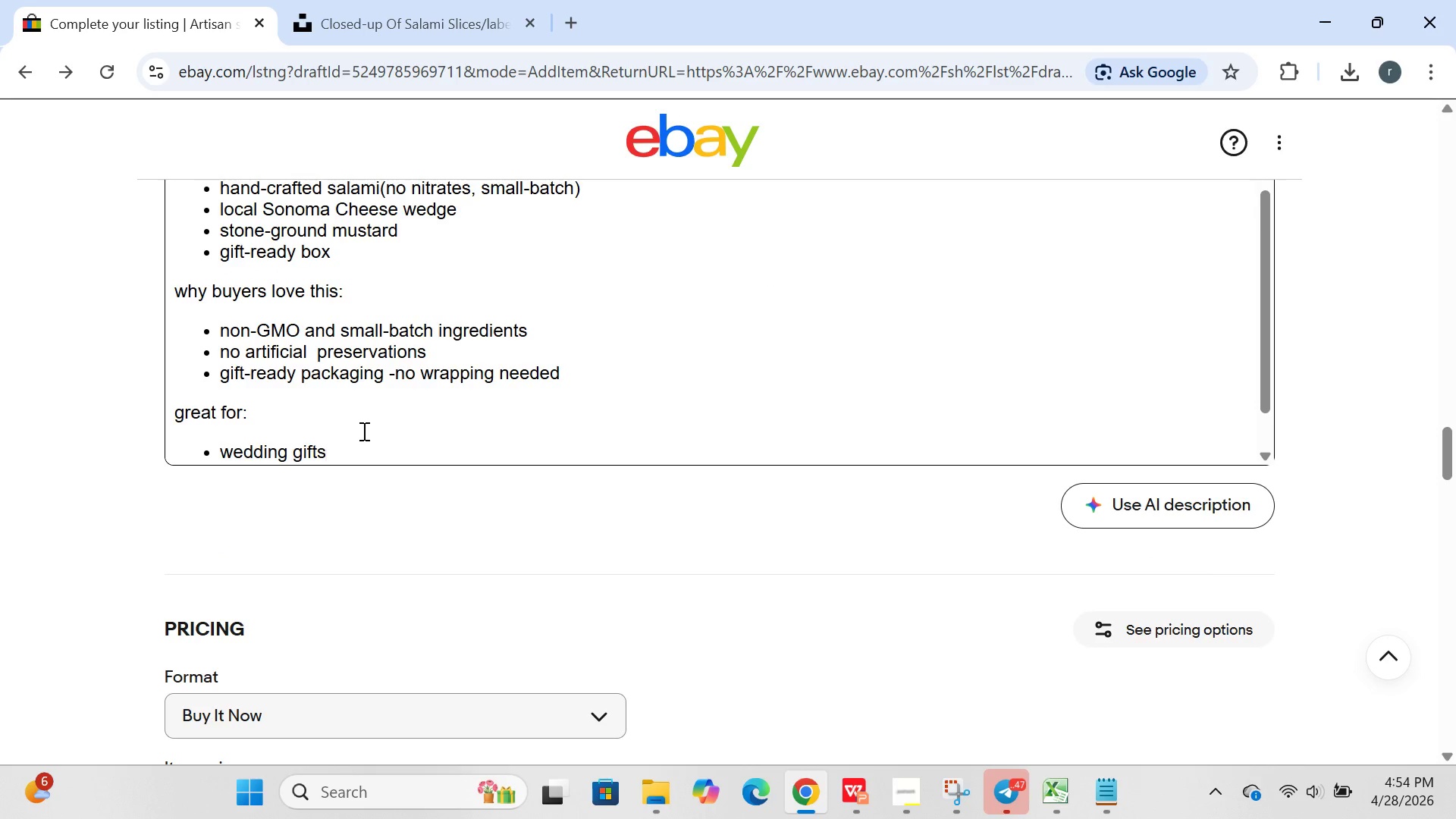 
key(Enter)
 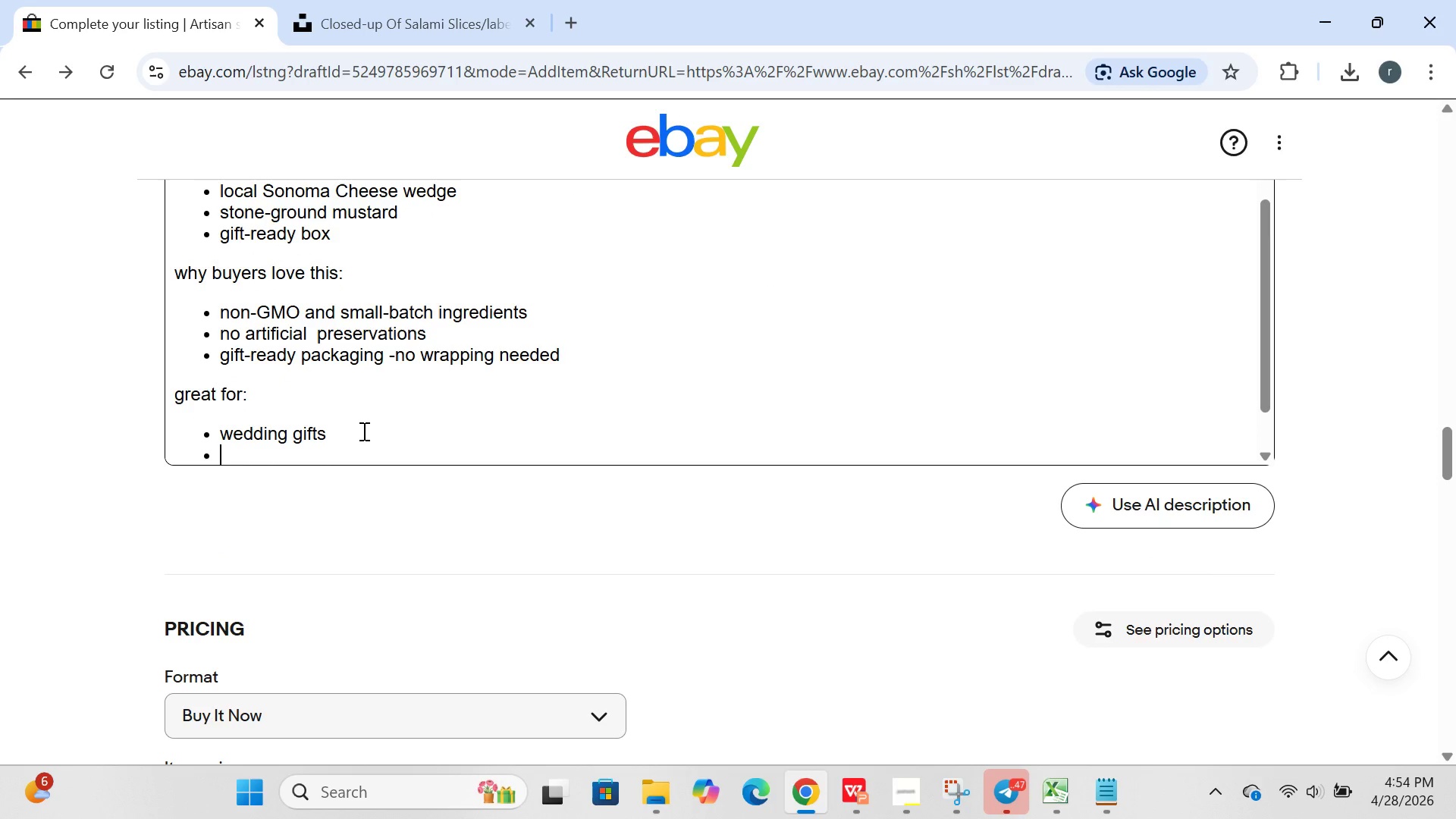 
type(dad's birthday)
 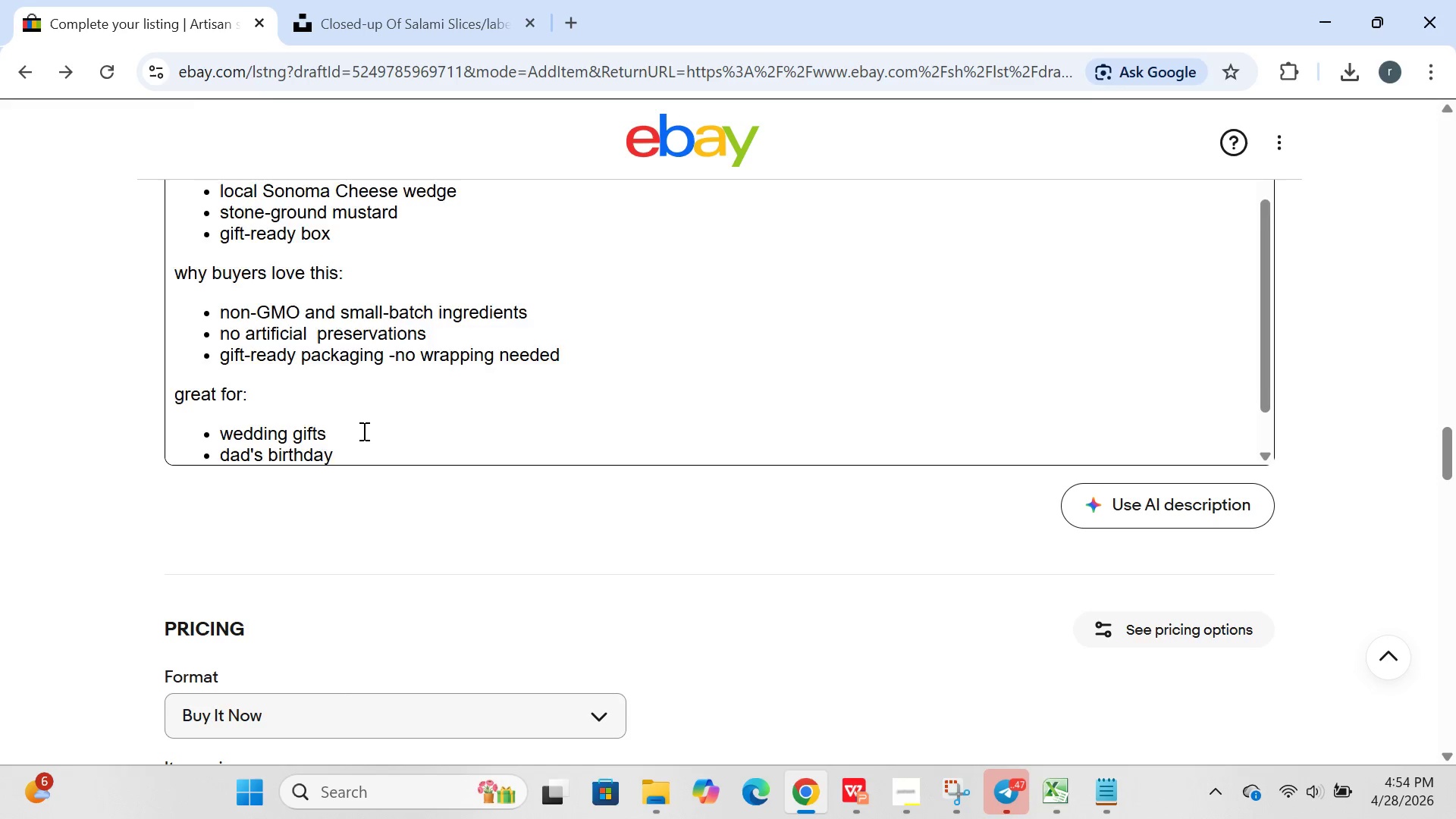 
key(Enter)
 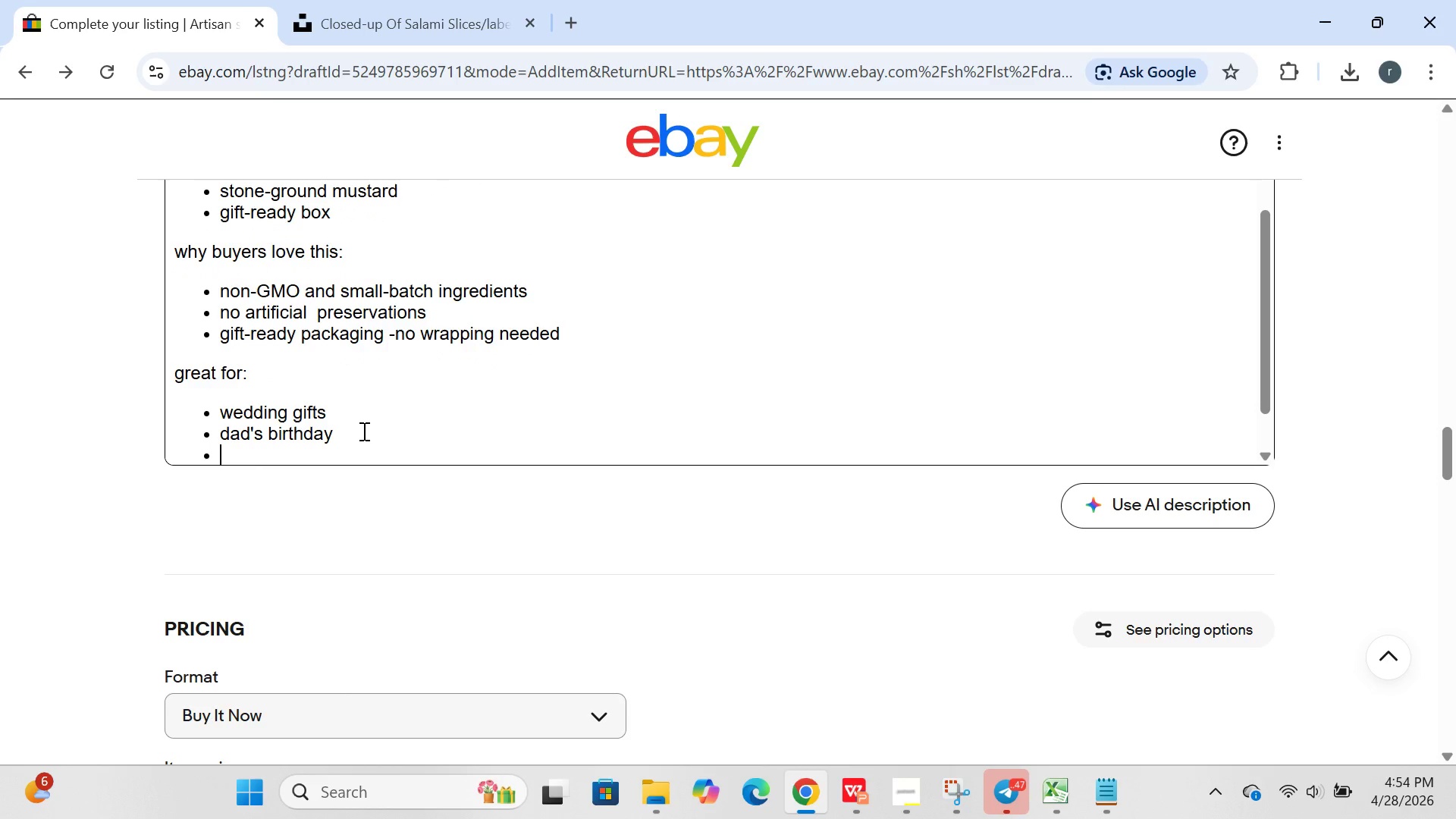 
type(holiday parties)
 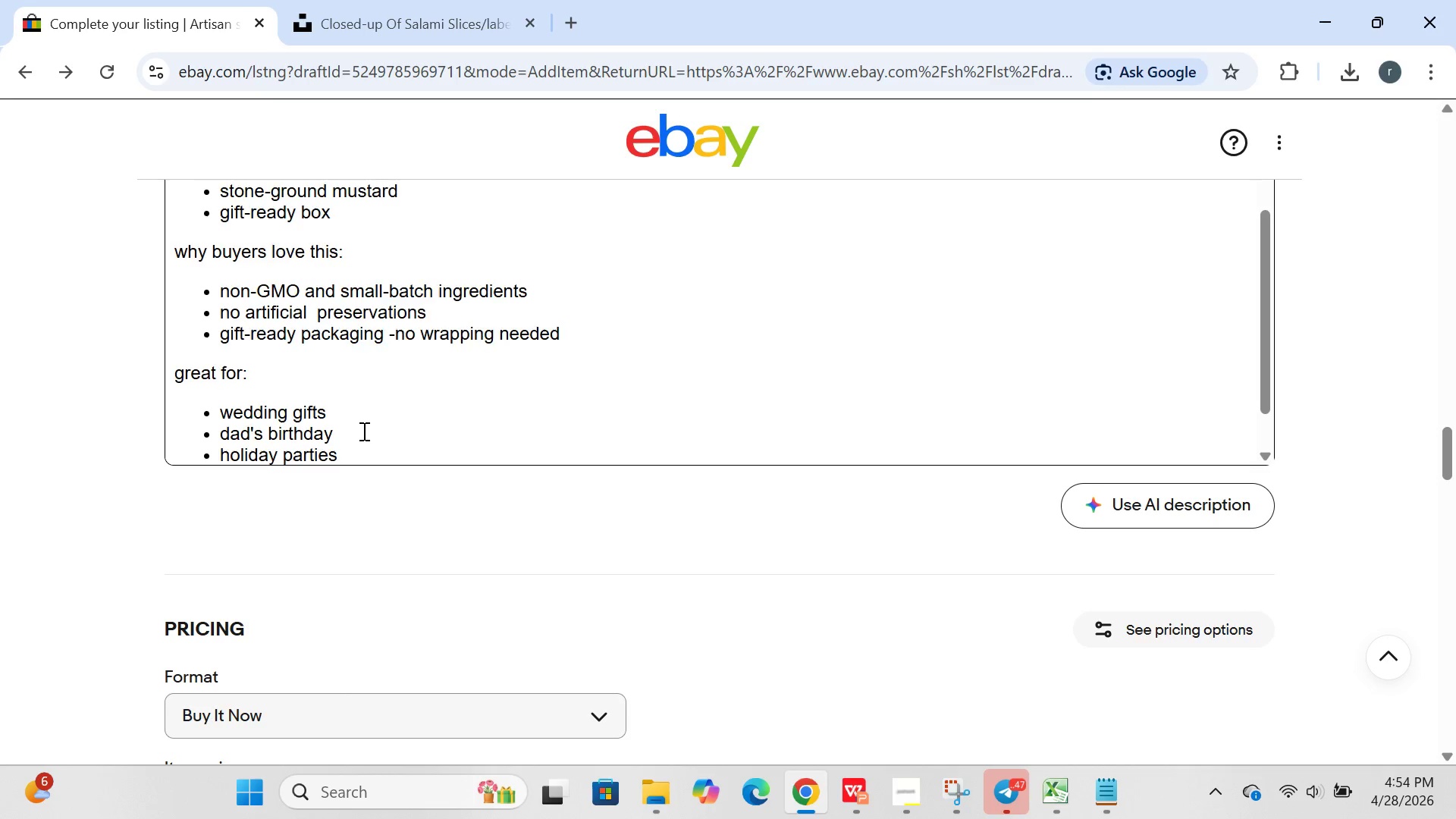 
key(Enter)
 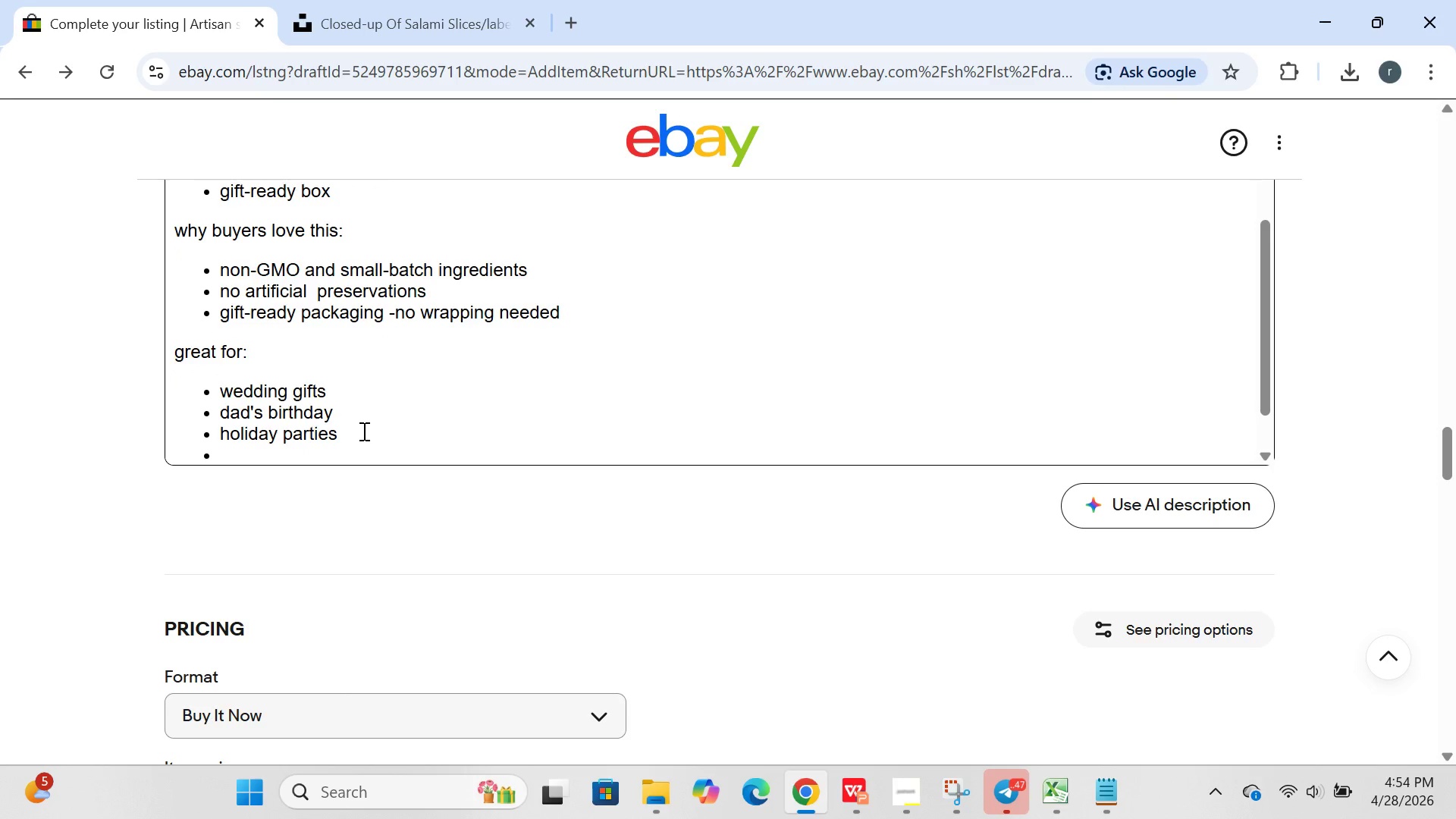 
type(keto.)
key(Backspace)
type(/low )
key(Backspace)
type(-carb lifestyles)
 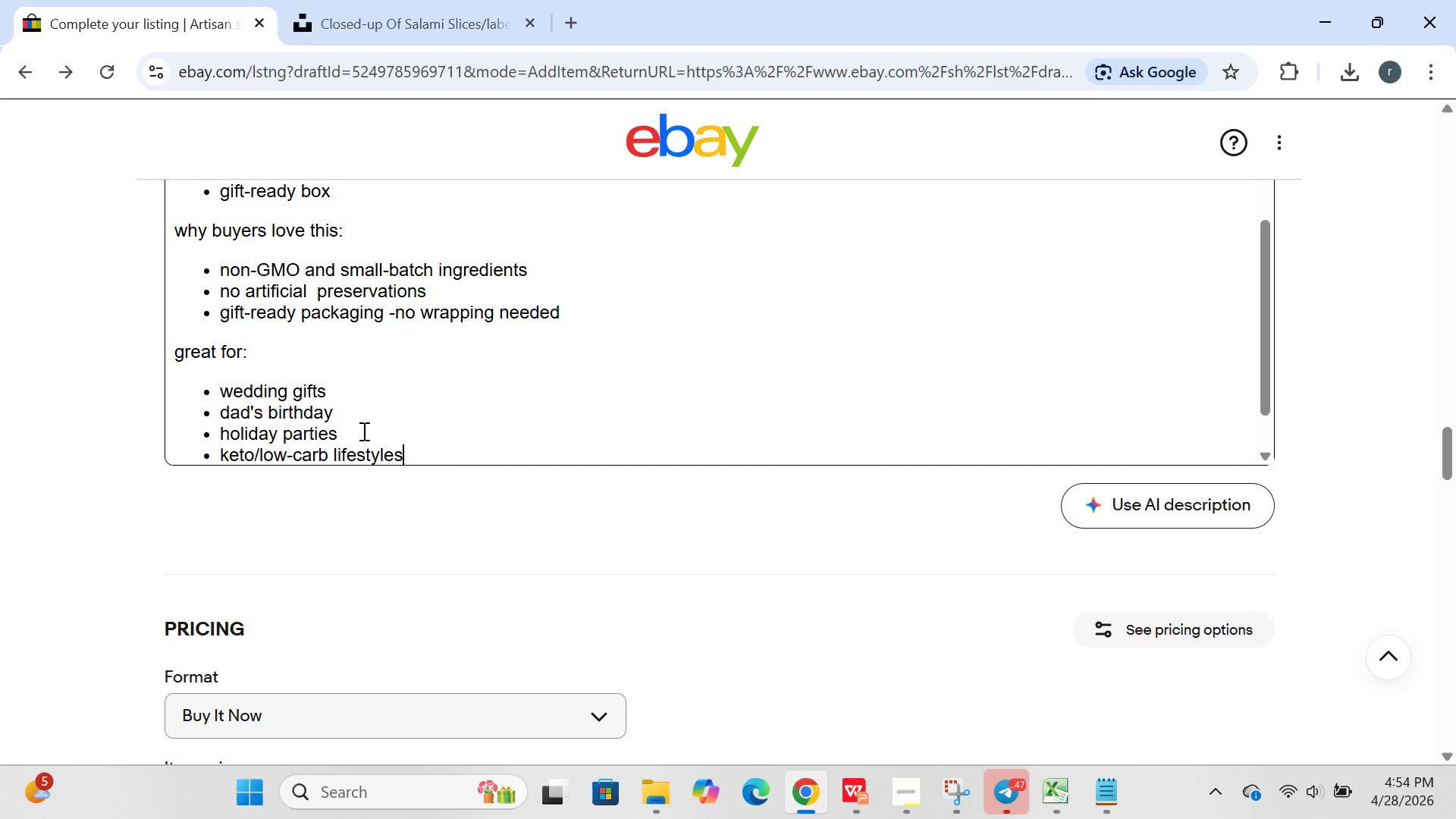 
key(Enter)
 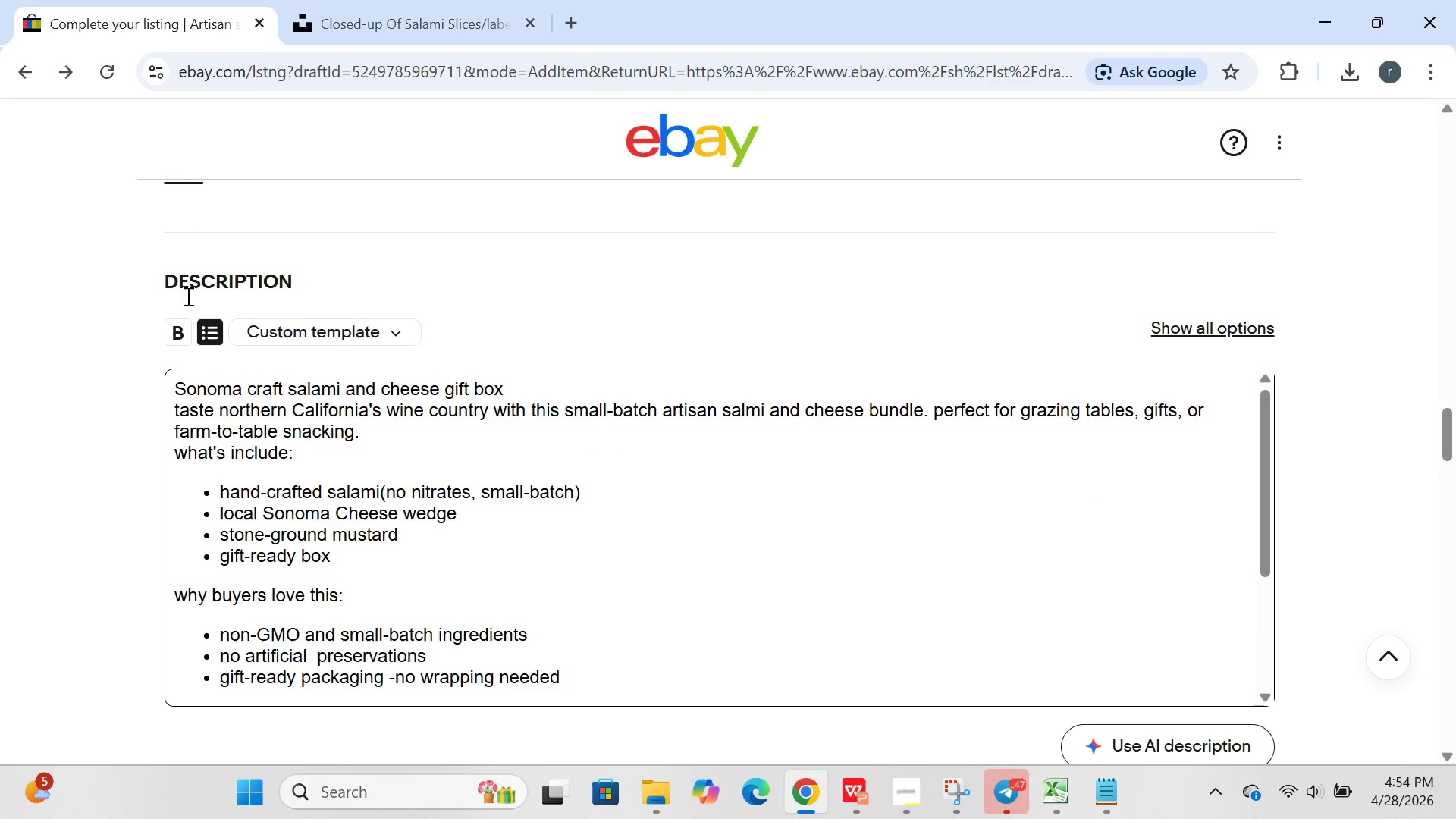 
left_click([219, 332])
 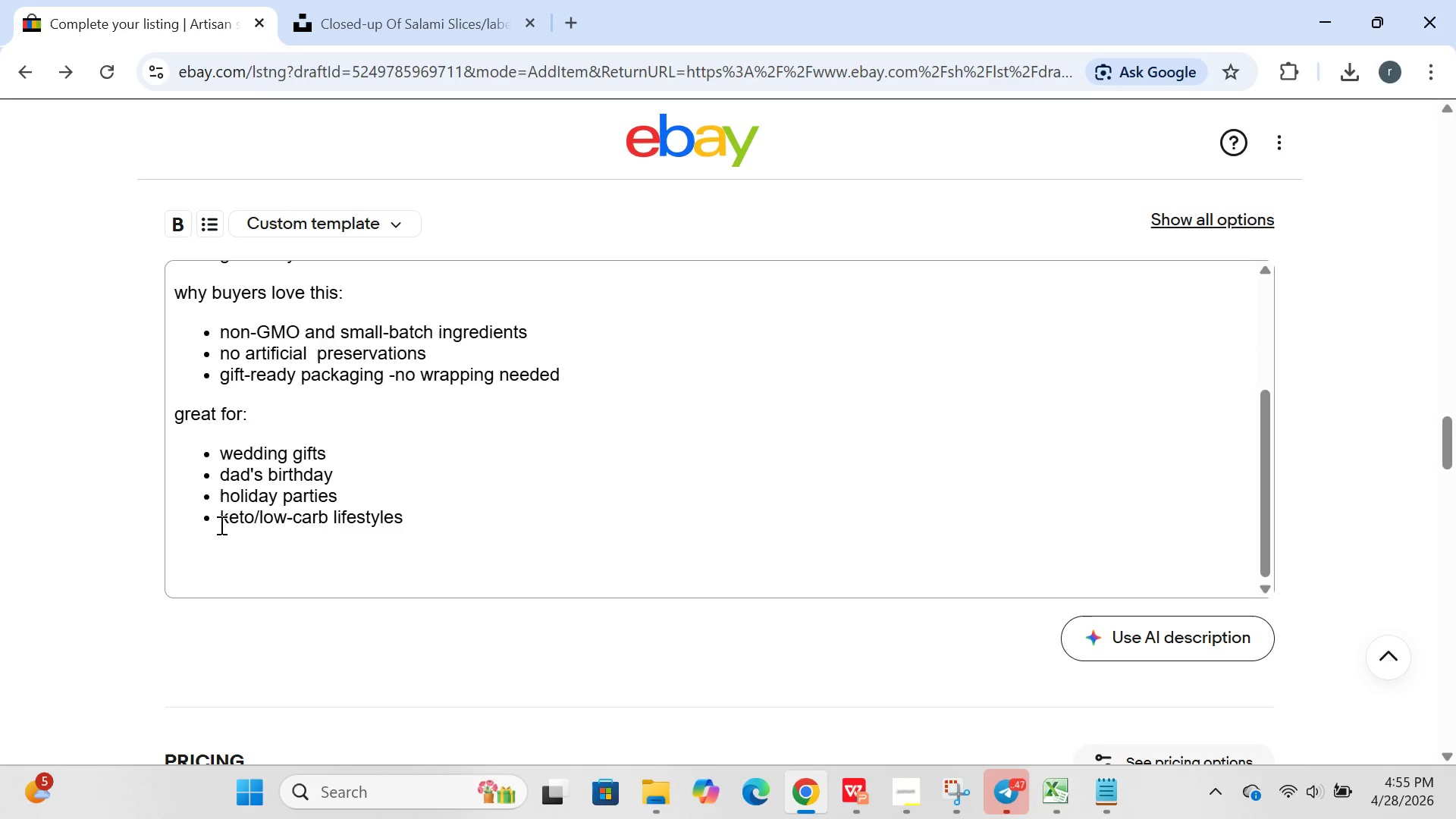 
left_click([202, 544])
 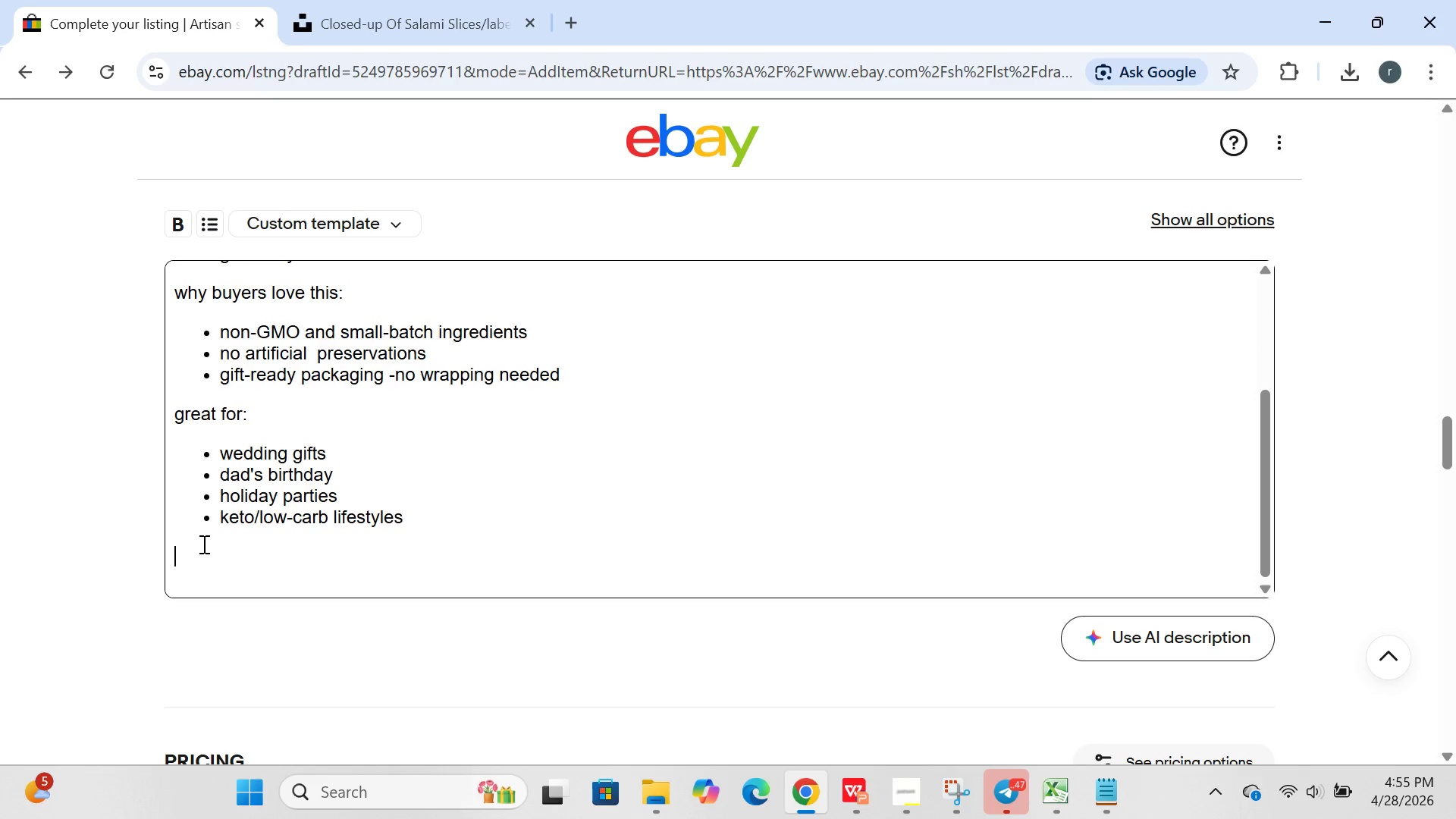 
type(ships fresh from sonoma country,ca)
 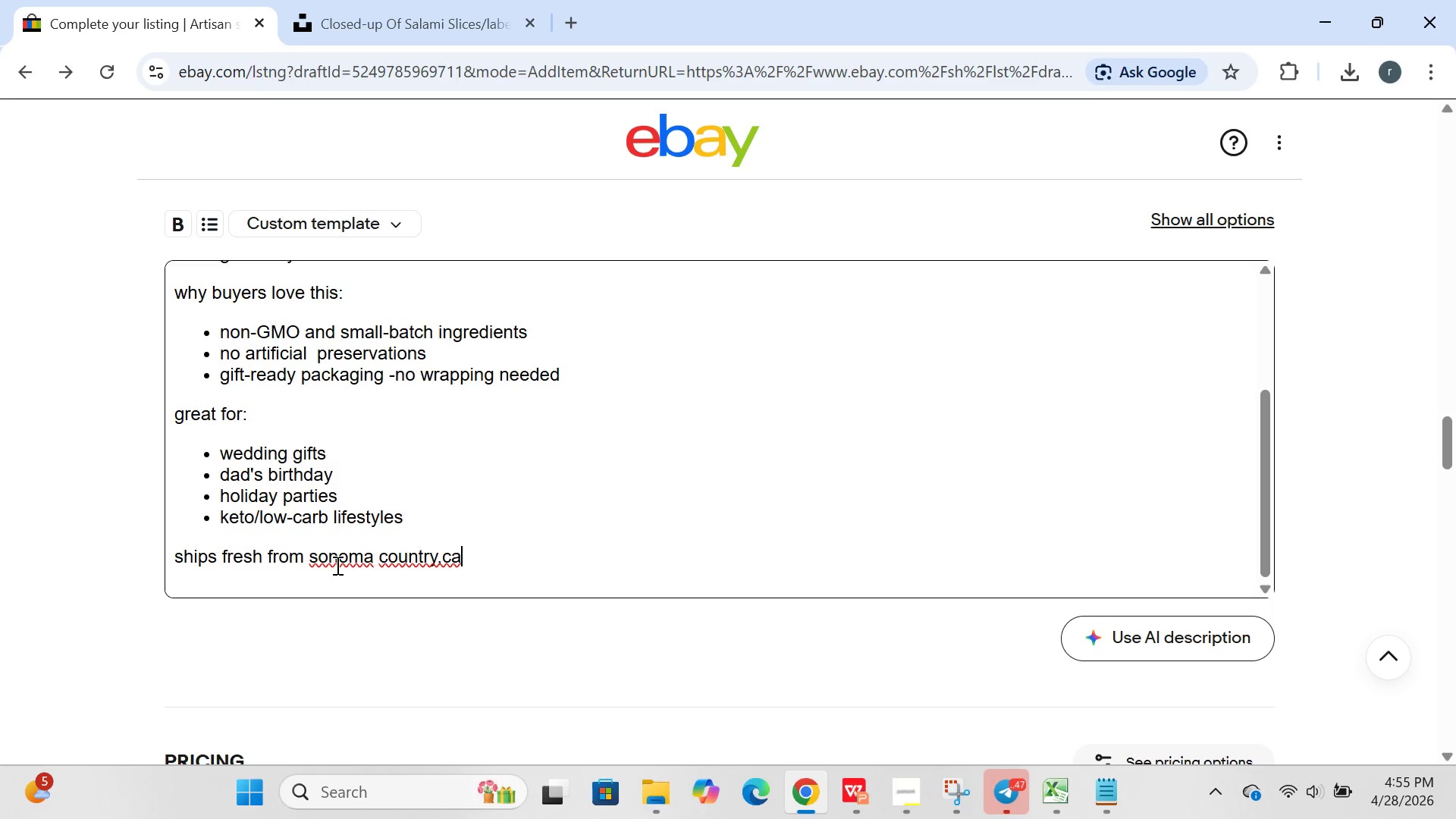 
left_click([330, 554])
 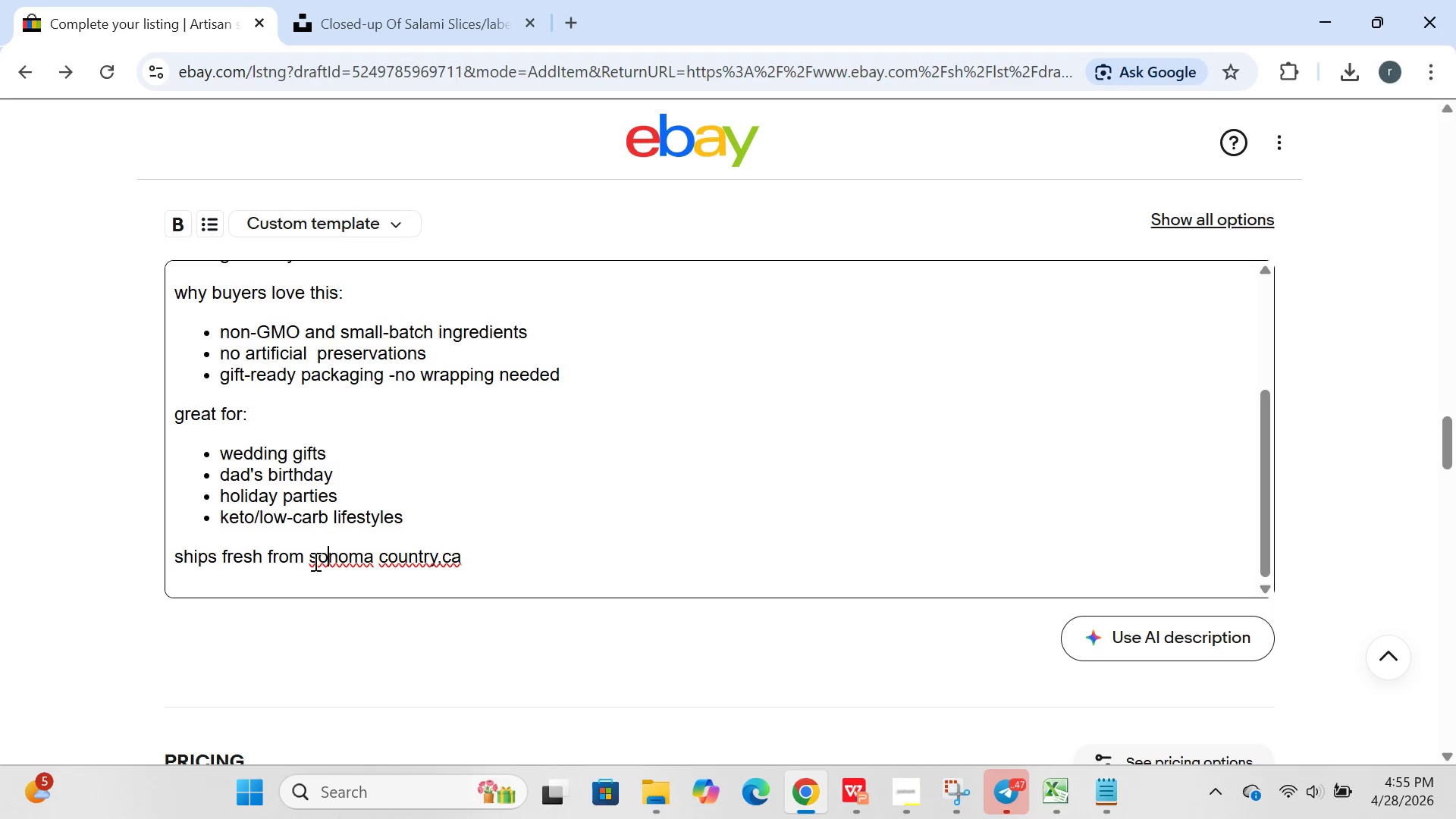 
left_click([314, 561])
 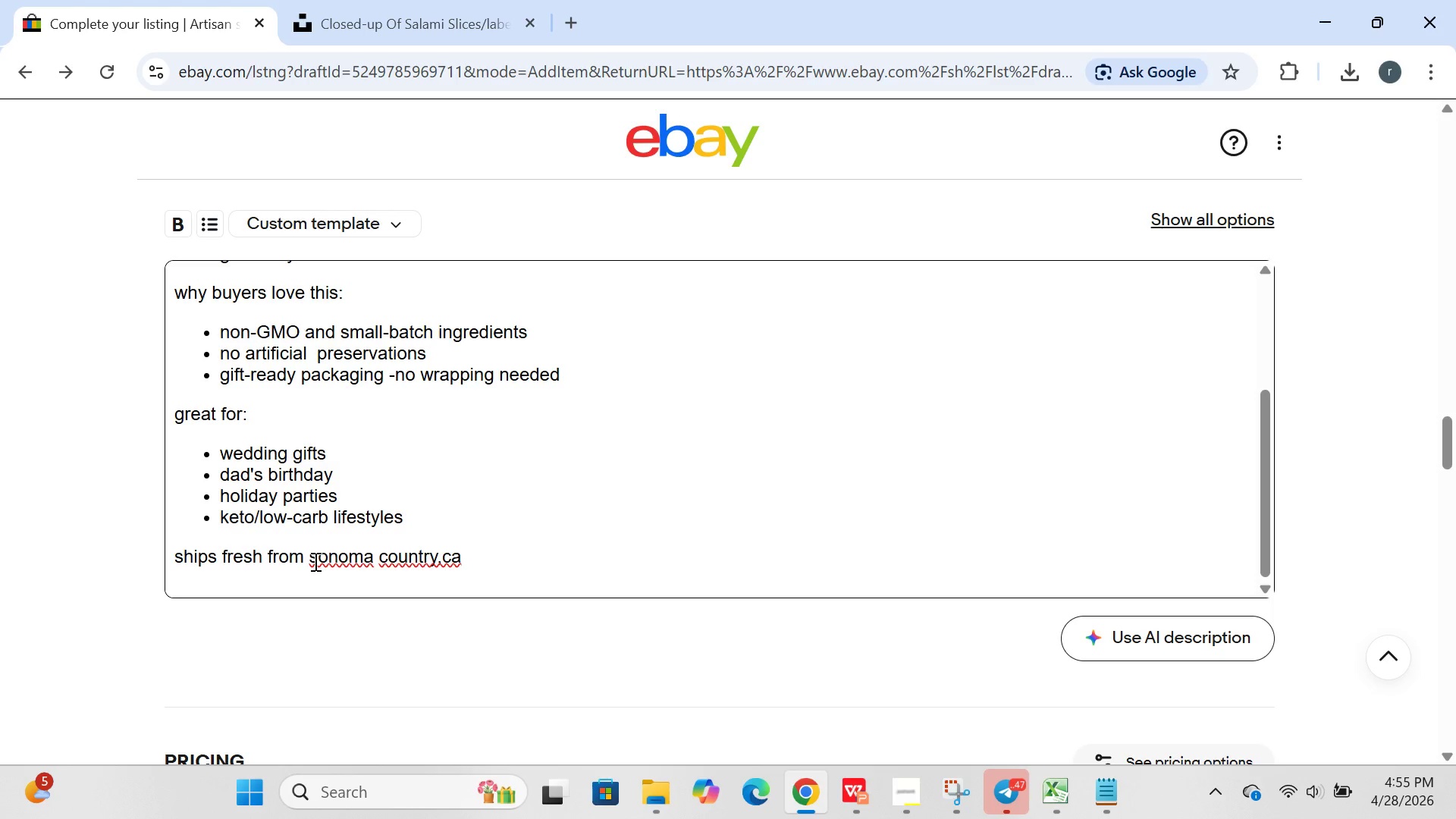 
key(Backspace)
 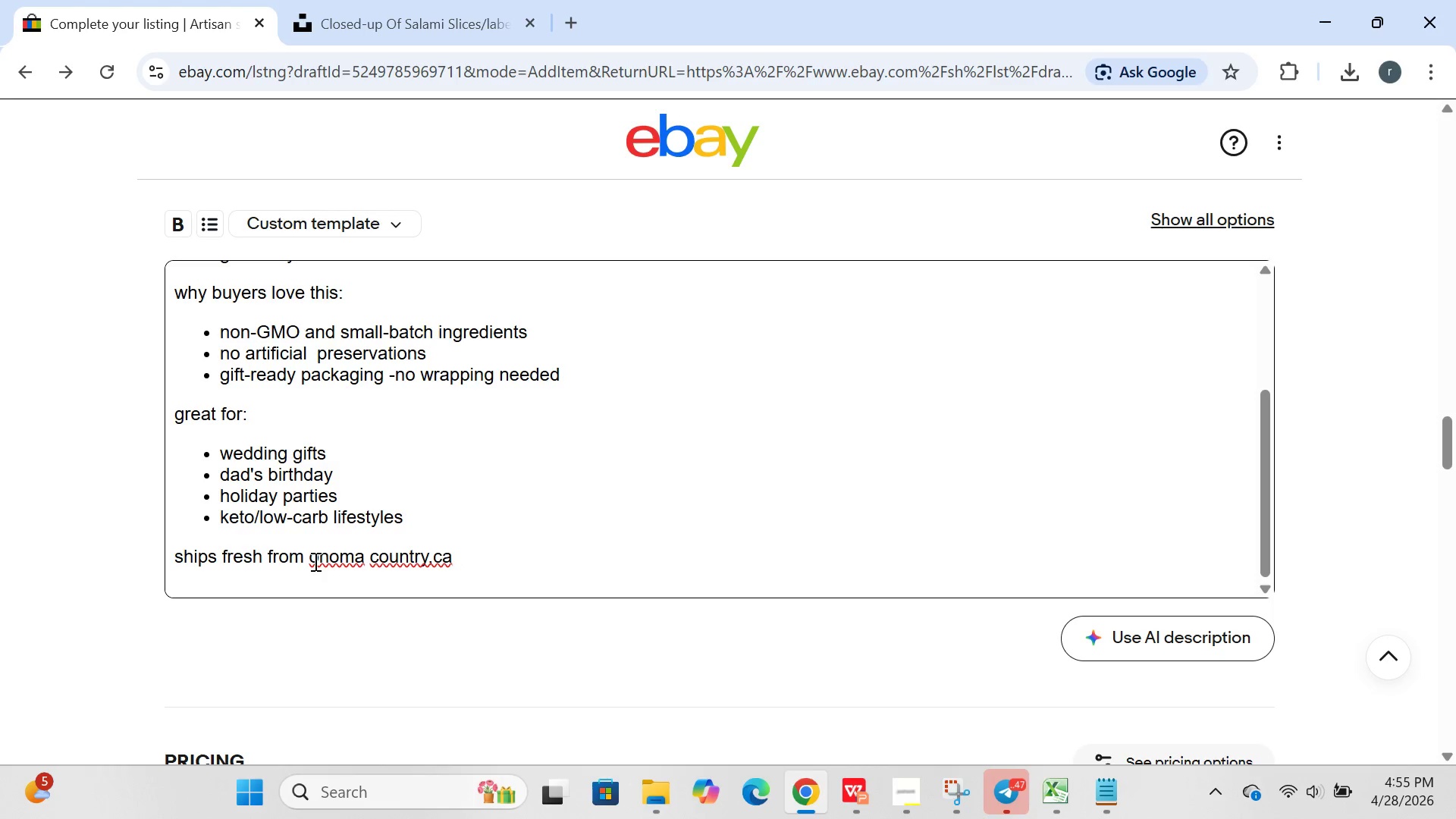 
key(CapsLock)
 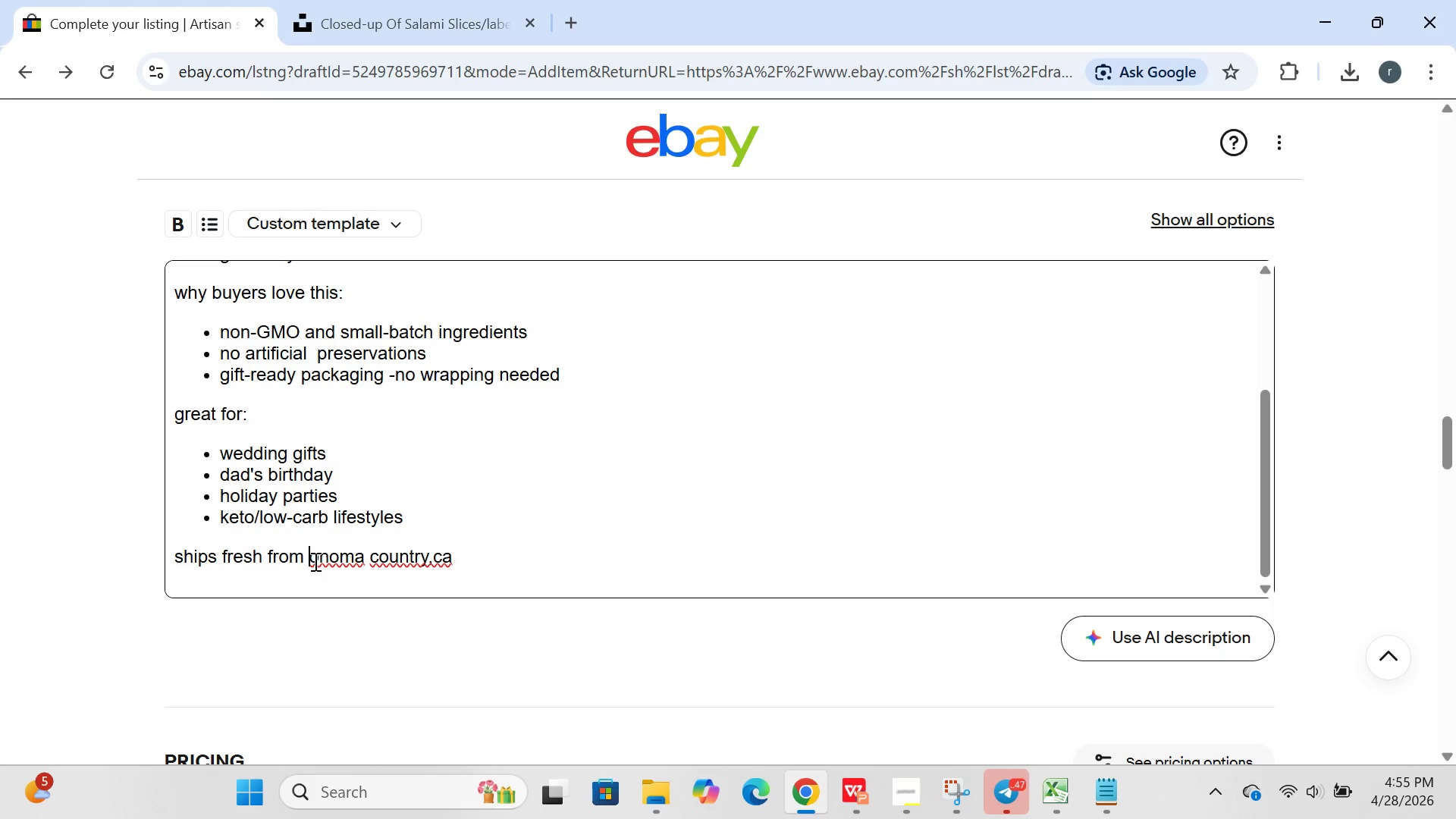 
key(S)
 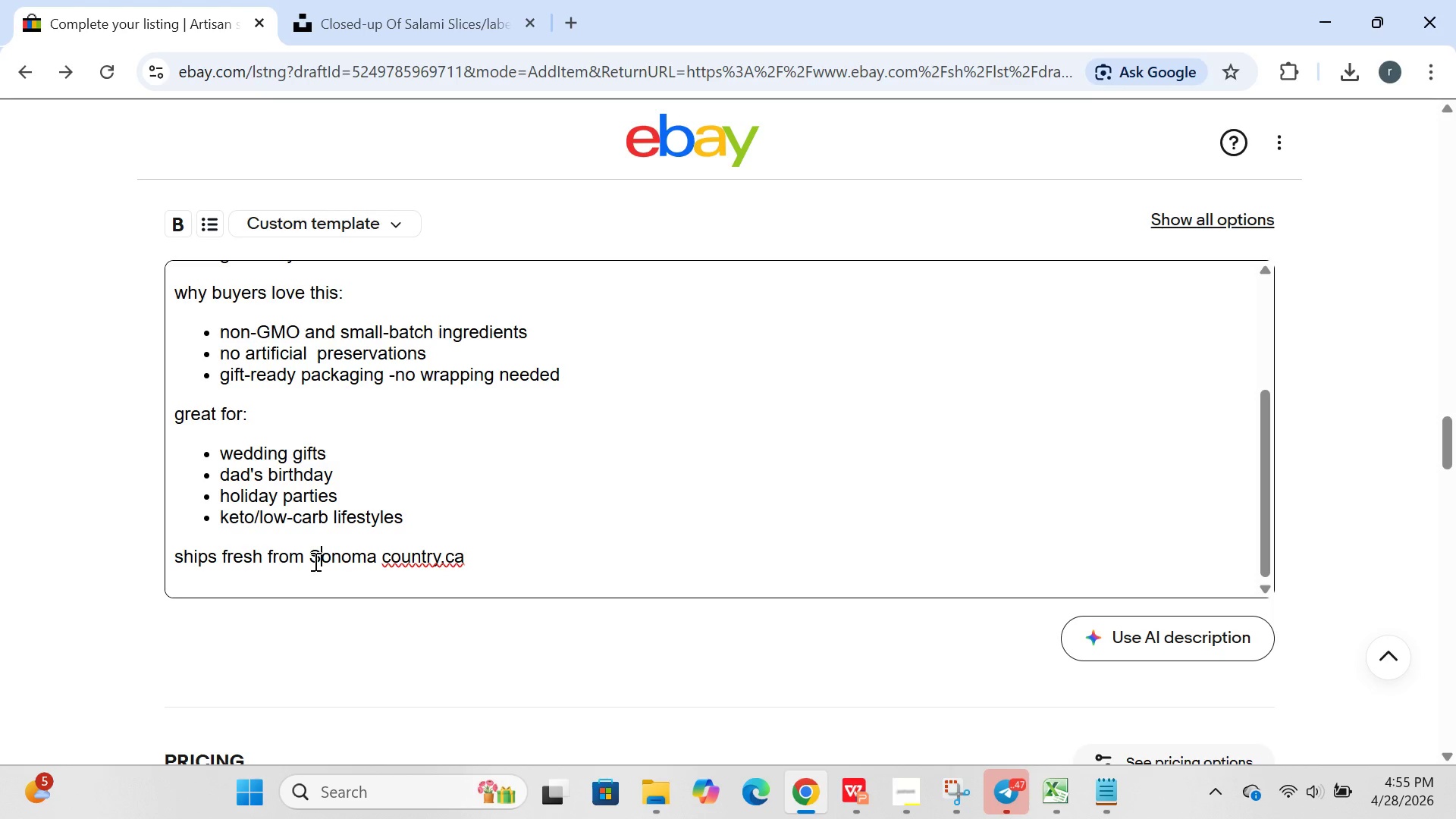 
key(CapsLock)
 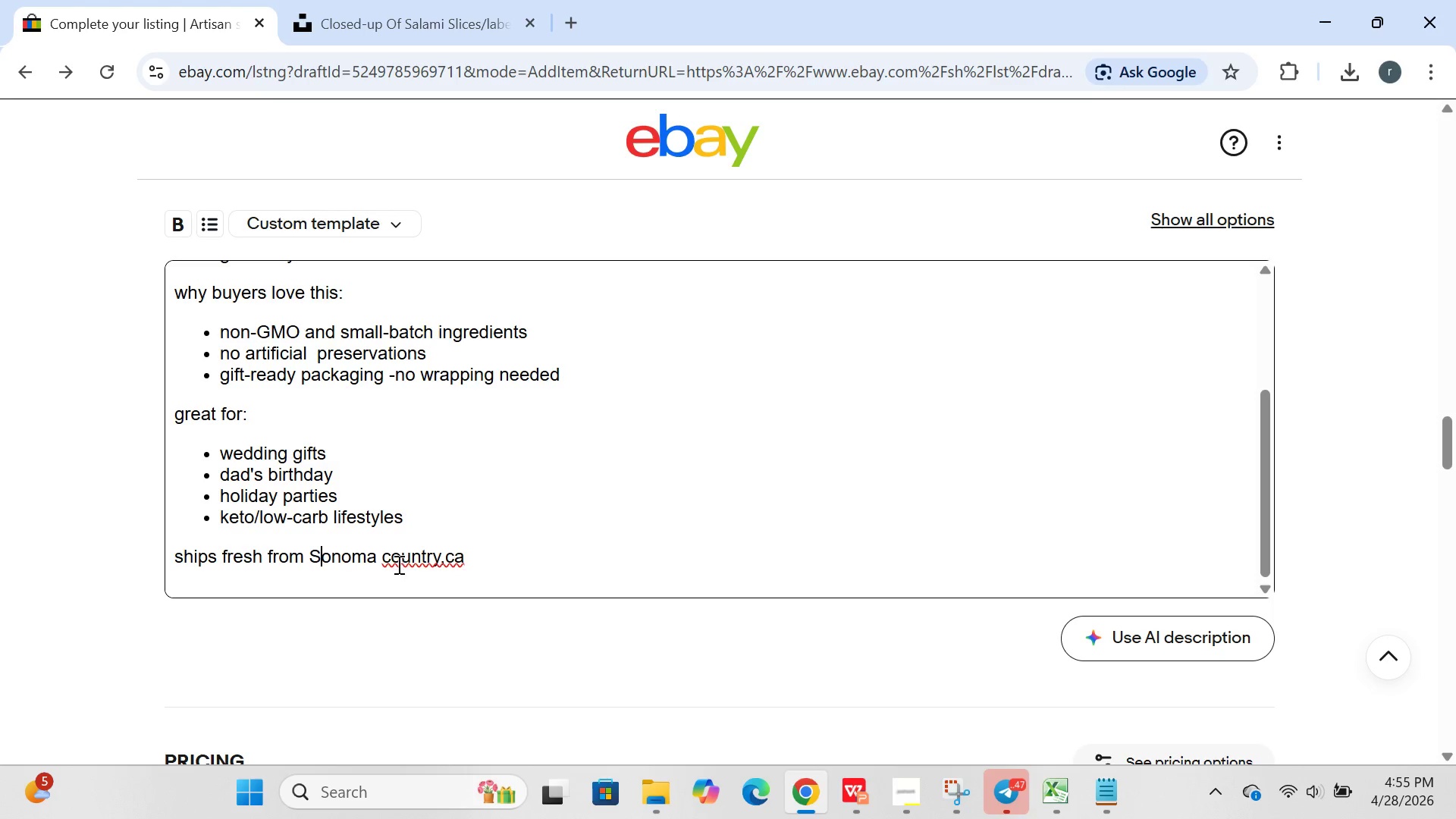 
left_click([393, 564])
 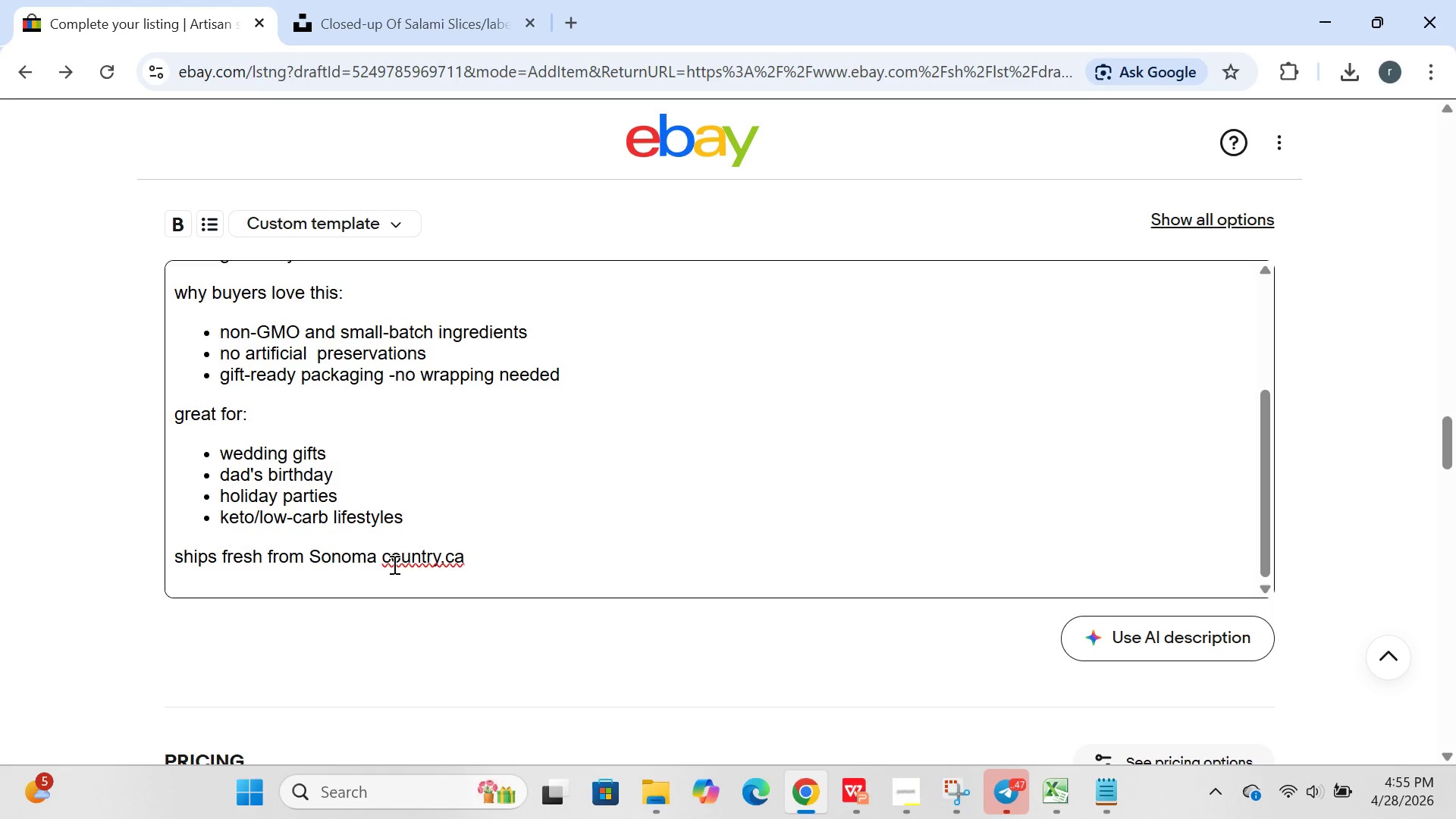 
key(Backspace)
 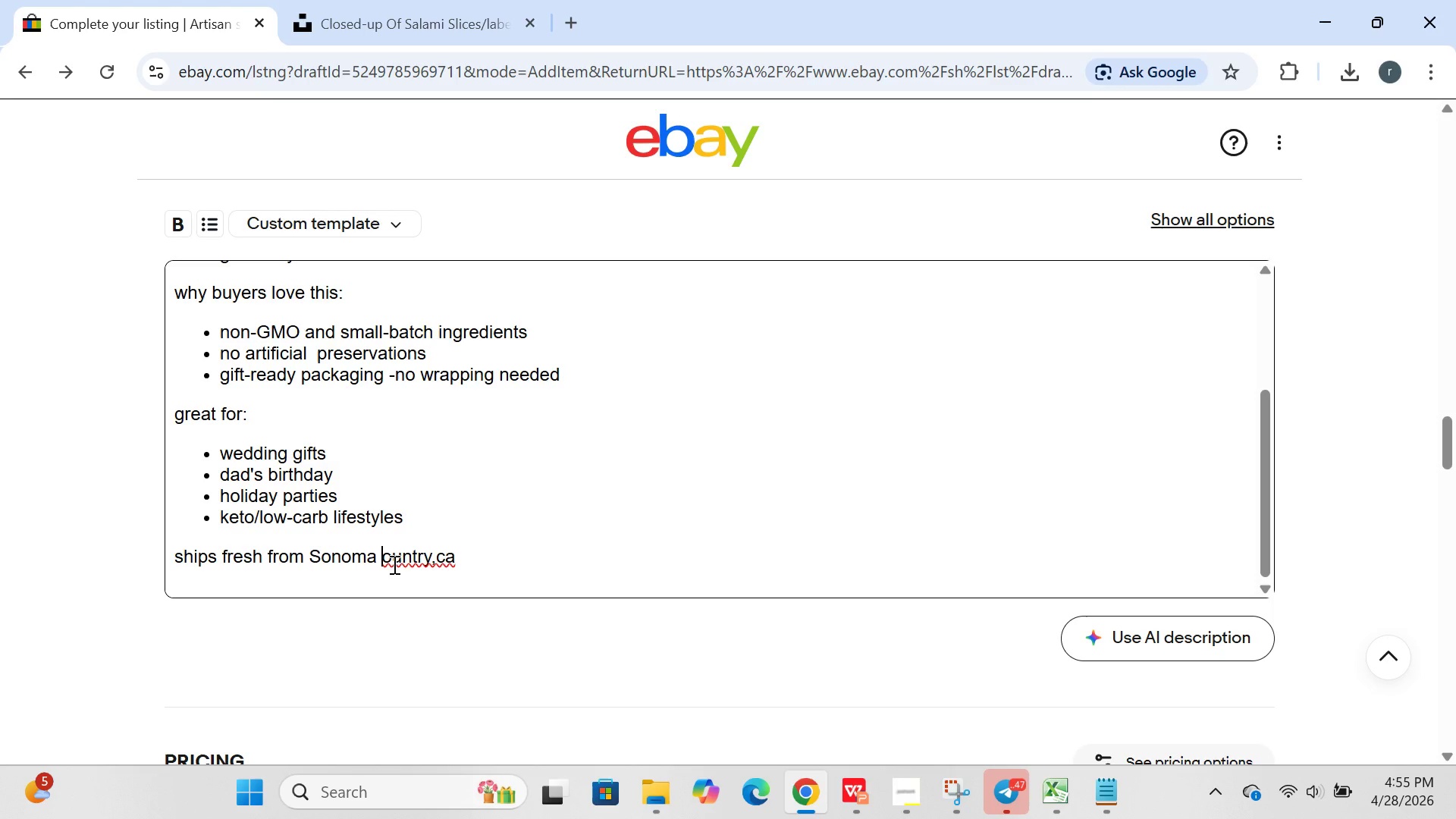 
key(CapsLock)
 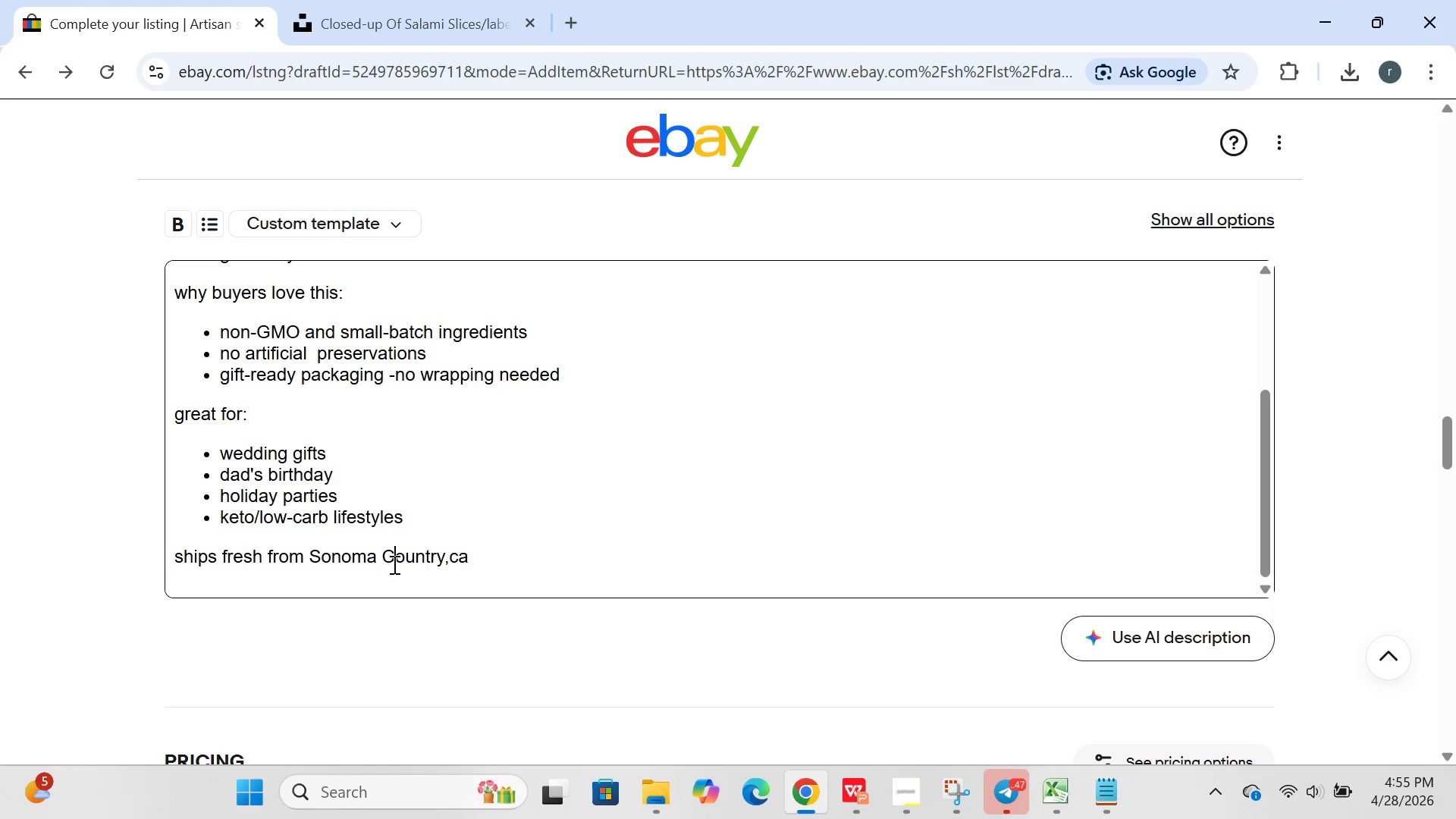 
key(C)
 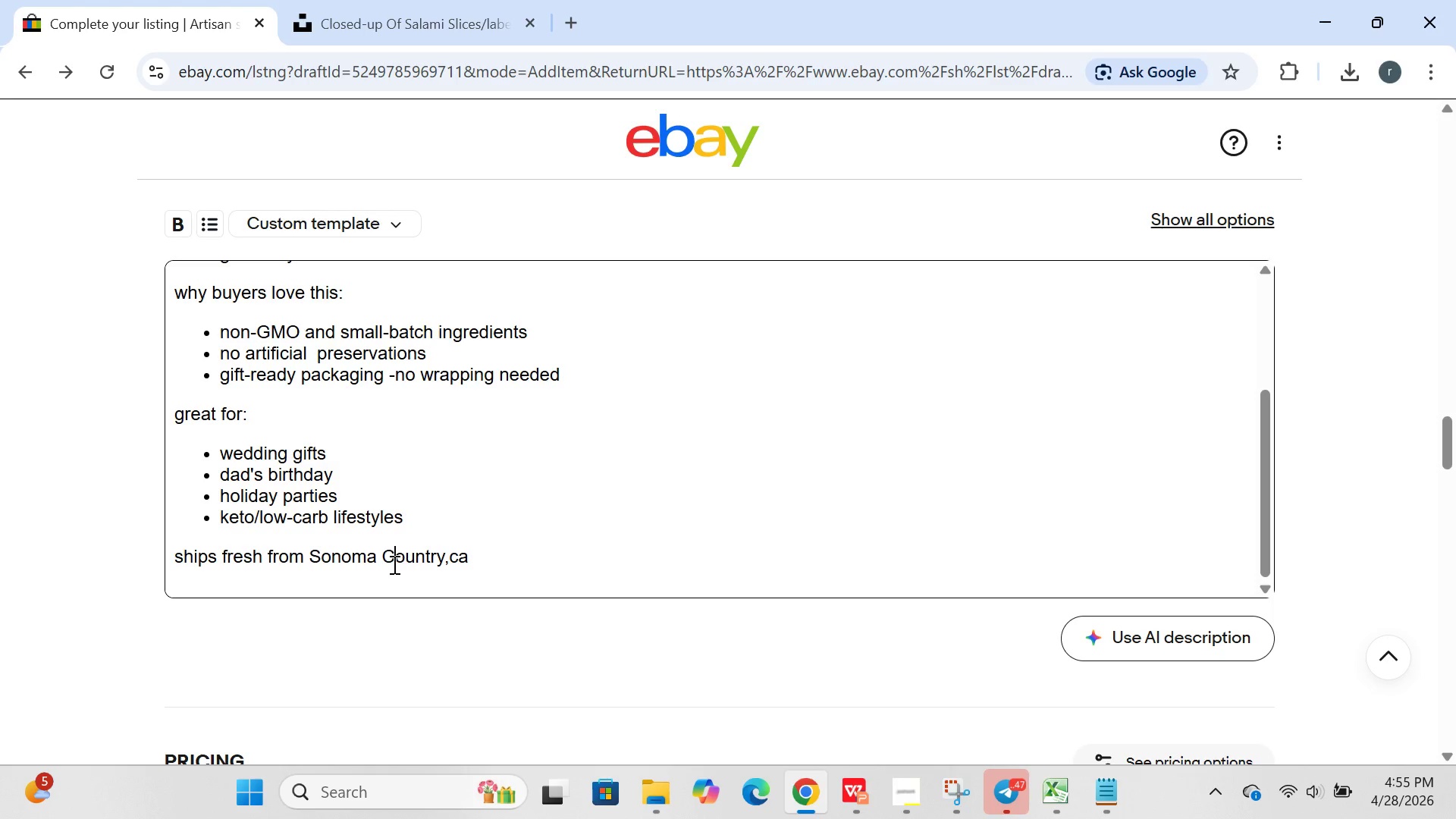 
key(CapsLock)
 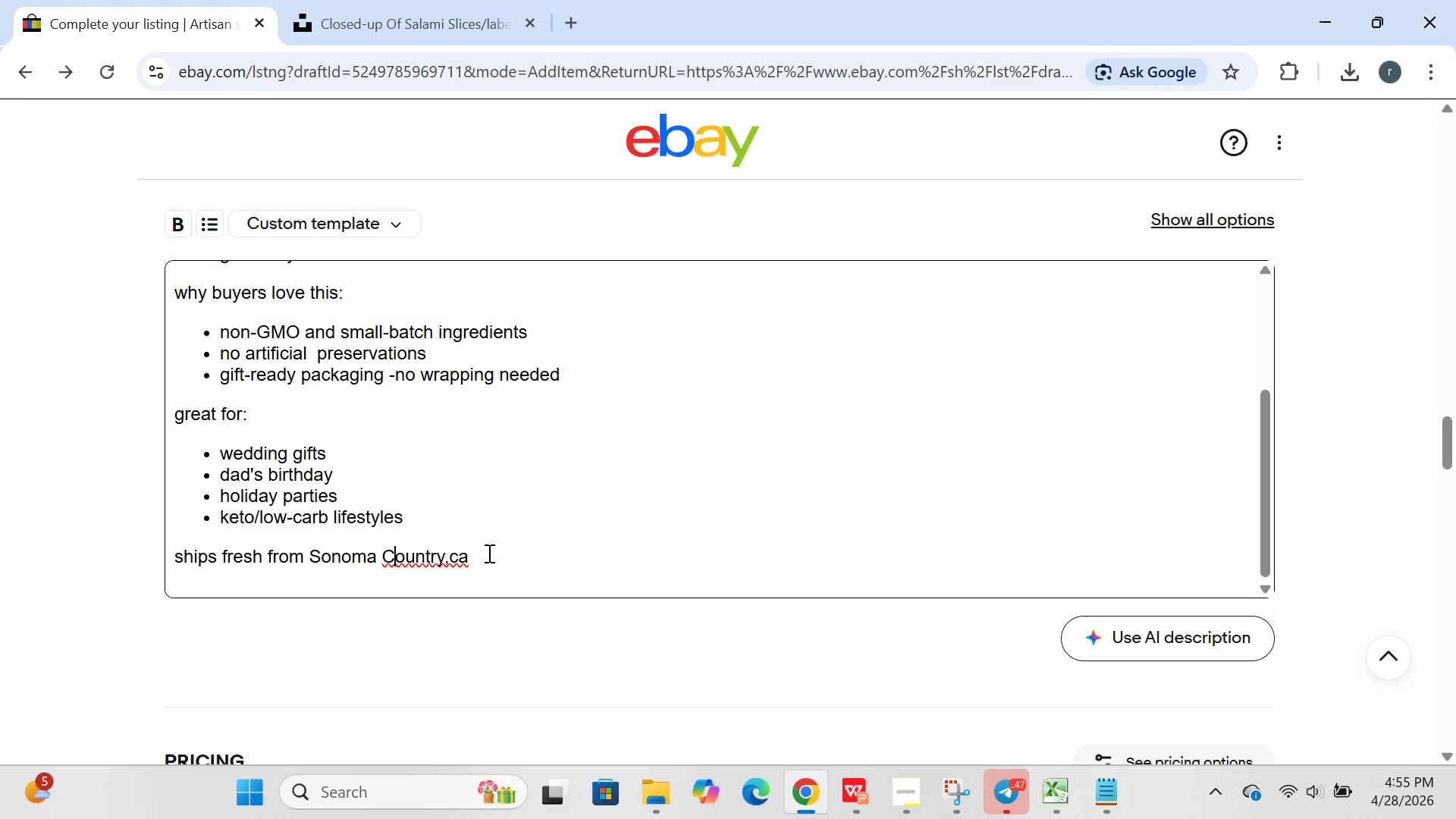 
left_click([488, 553])
 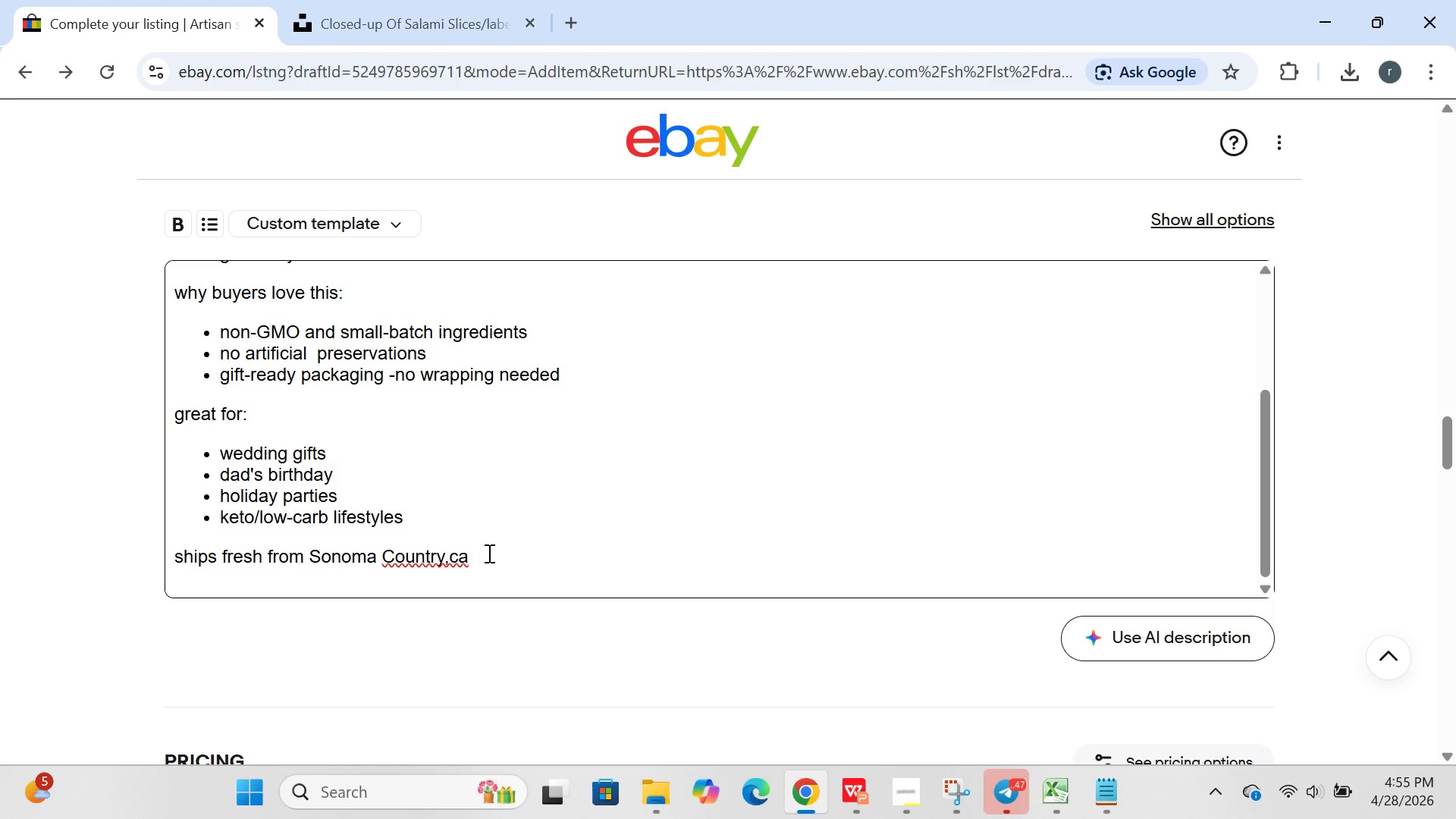 
key(ArrowLeft)
 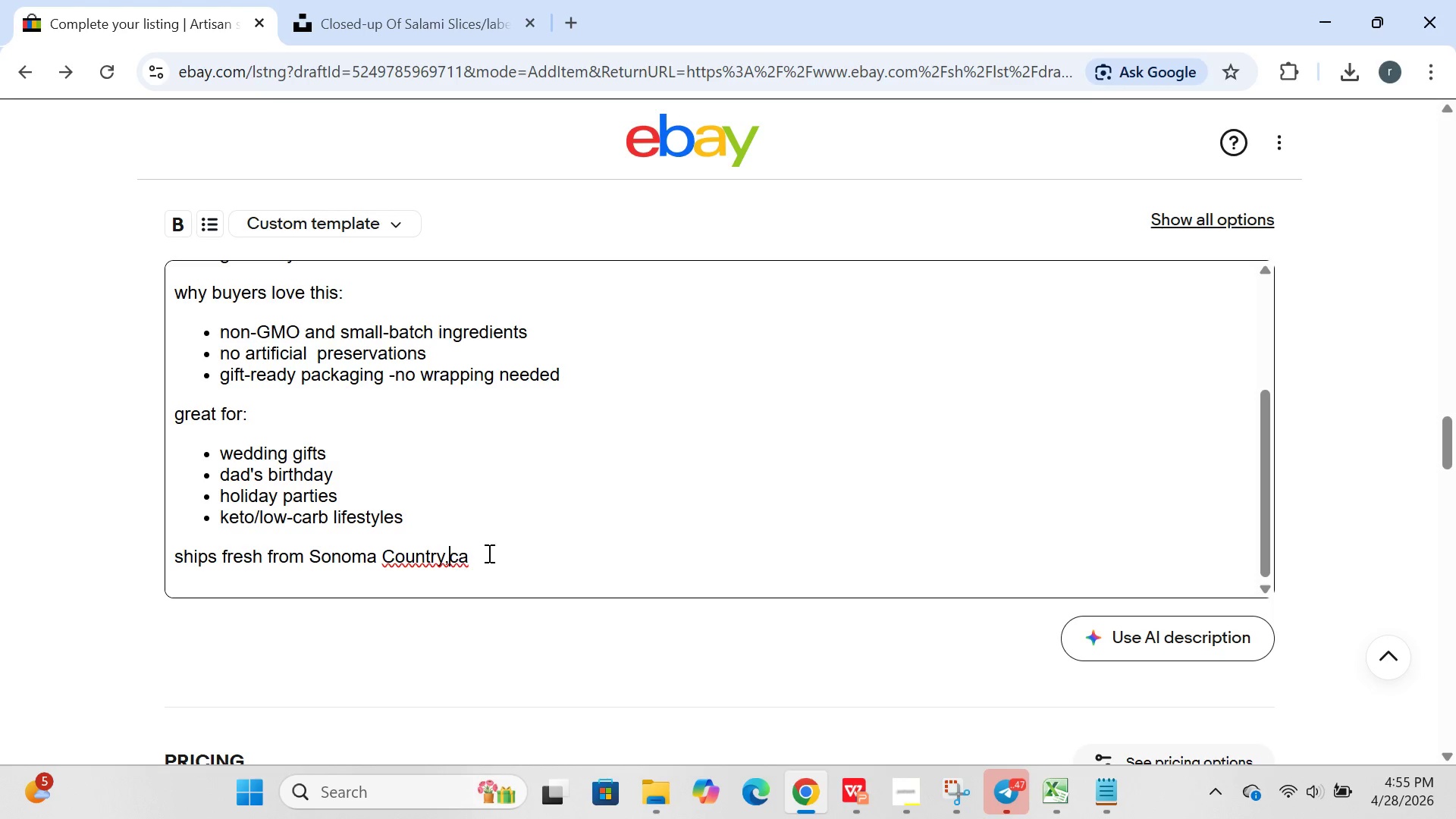 
key(ArrowLeft)
 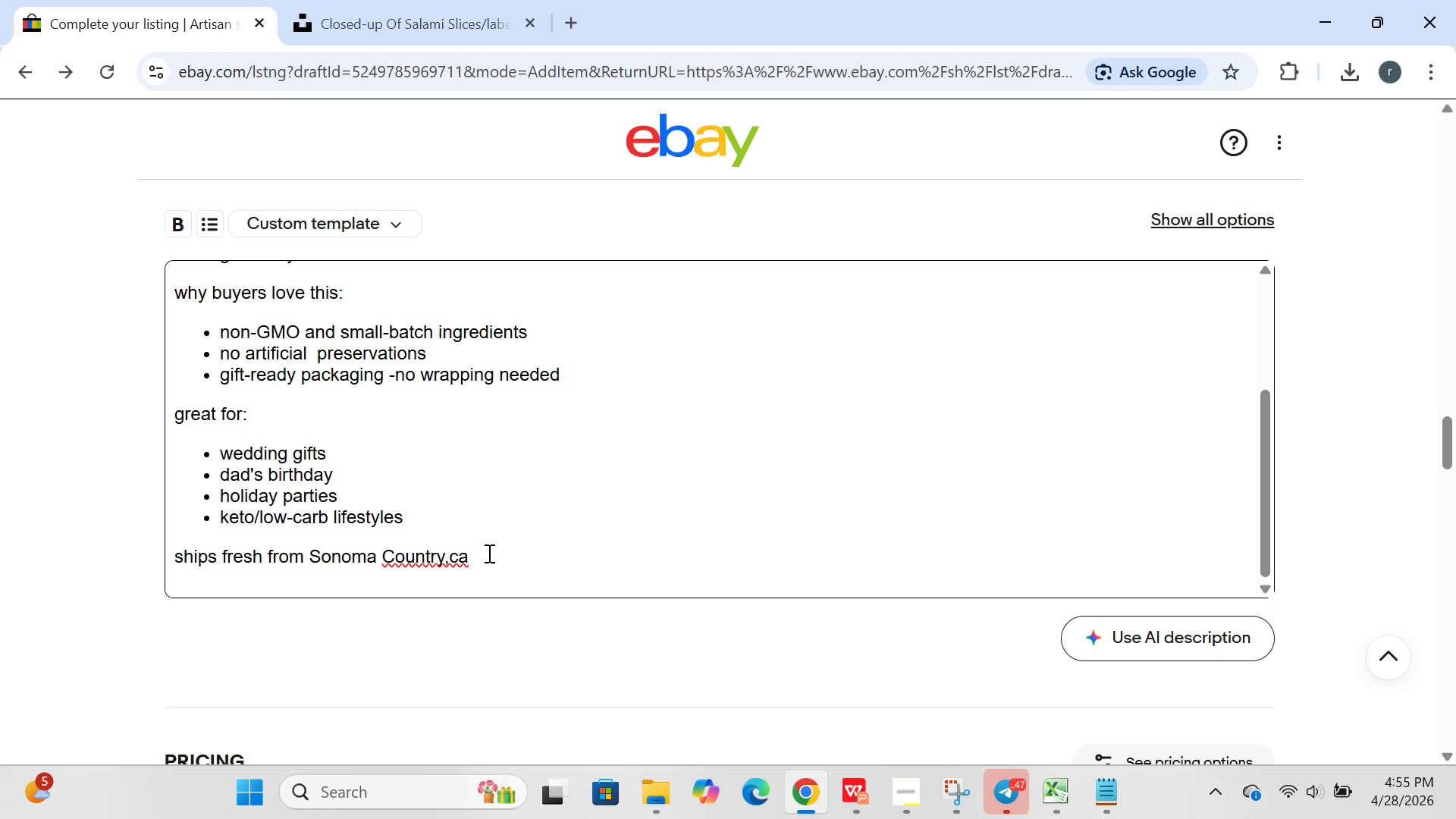 
key(Space)
 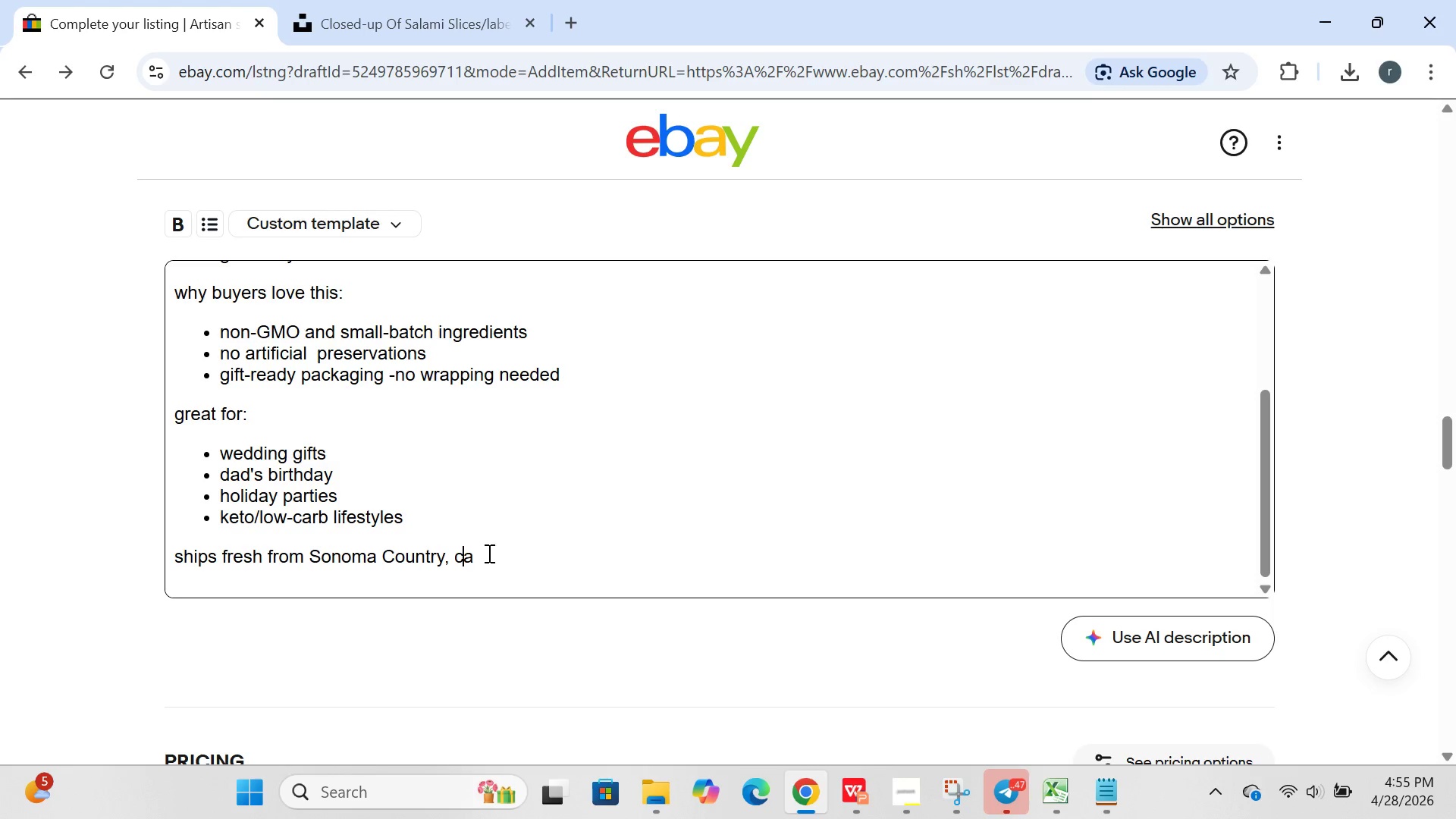 
key(ArrowRight)
 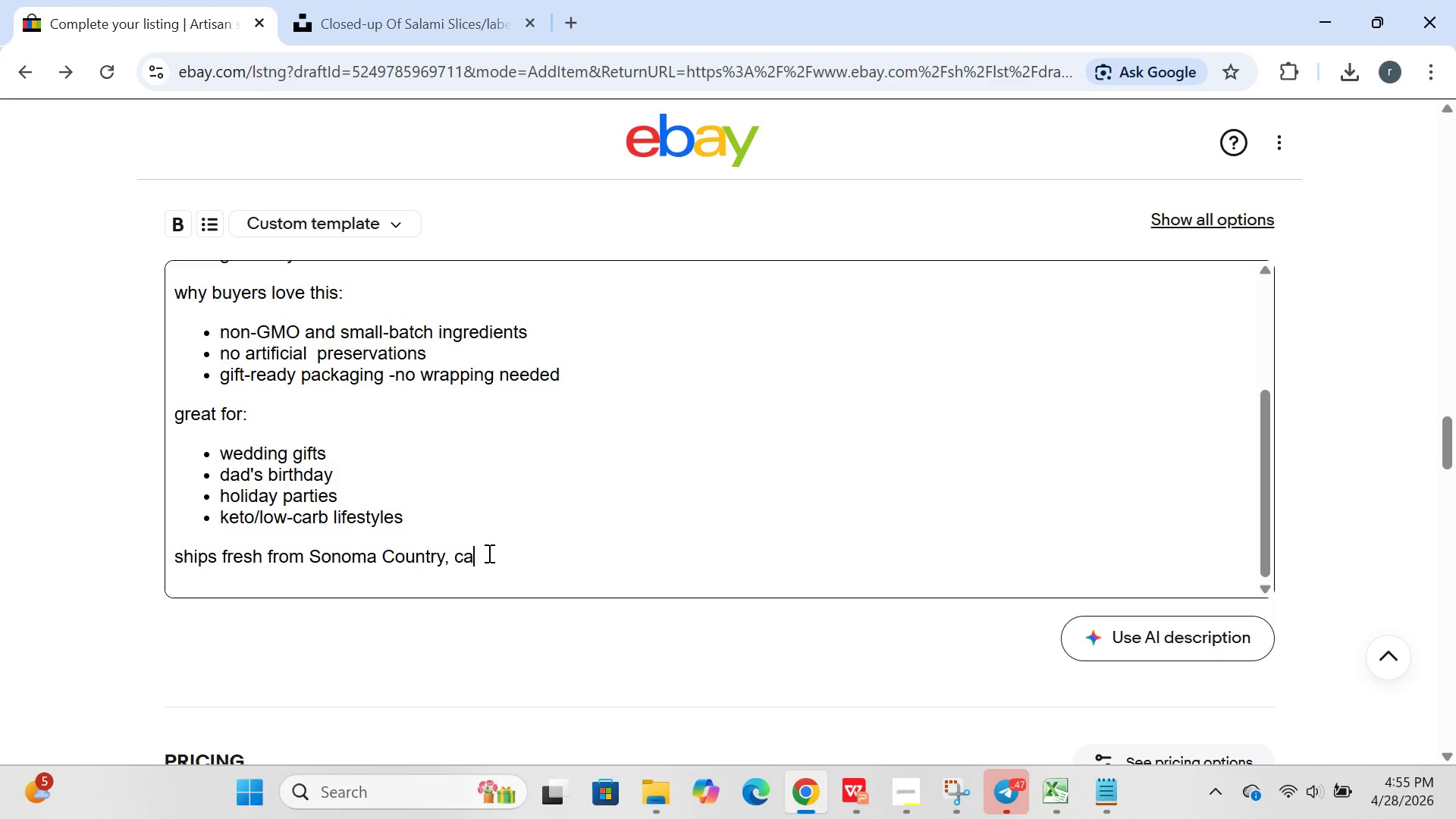 
key(ArrowRight)
 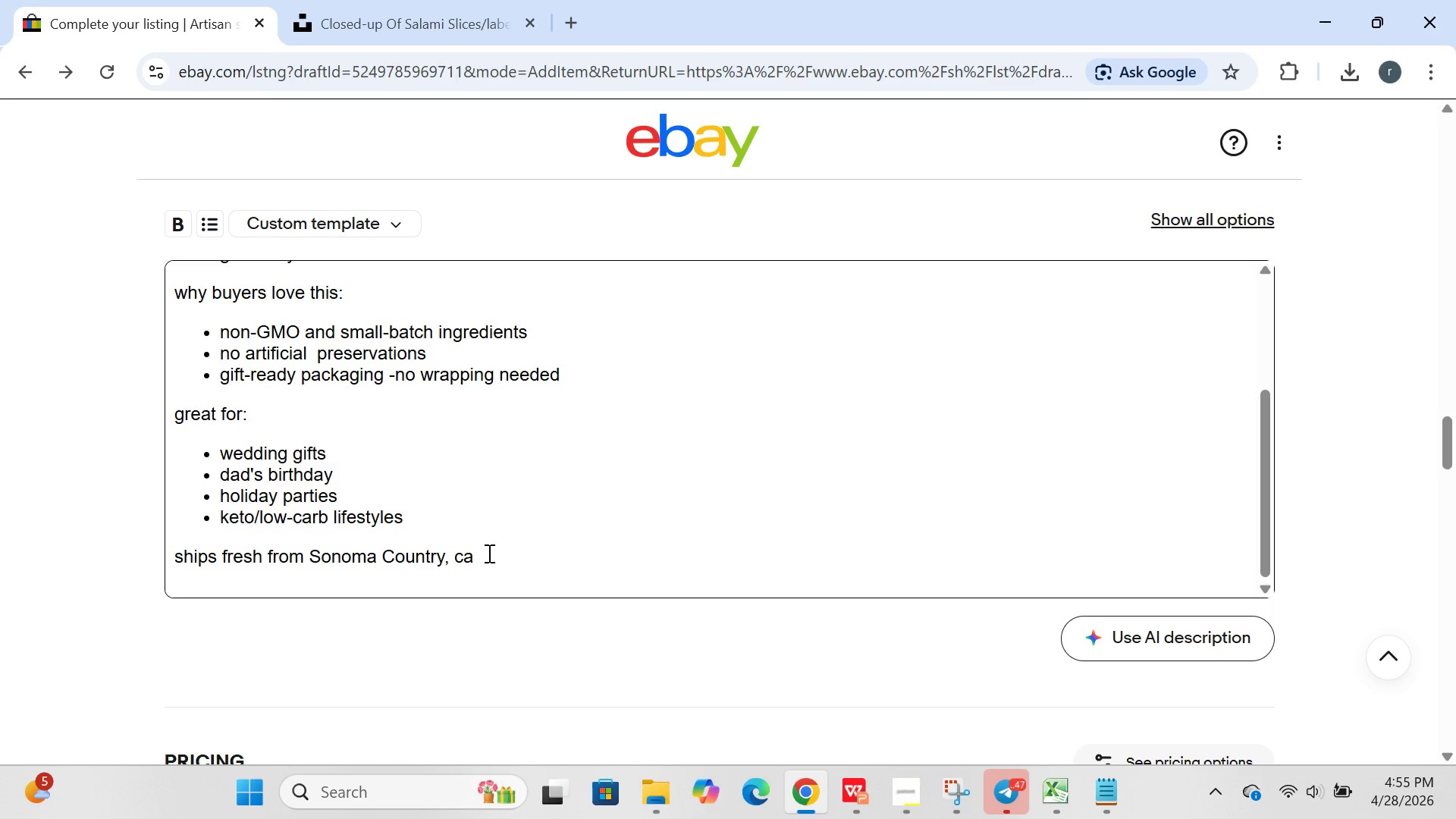 
key(Backspace)
key(Backspace)
type(CA)
 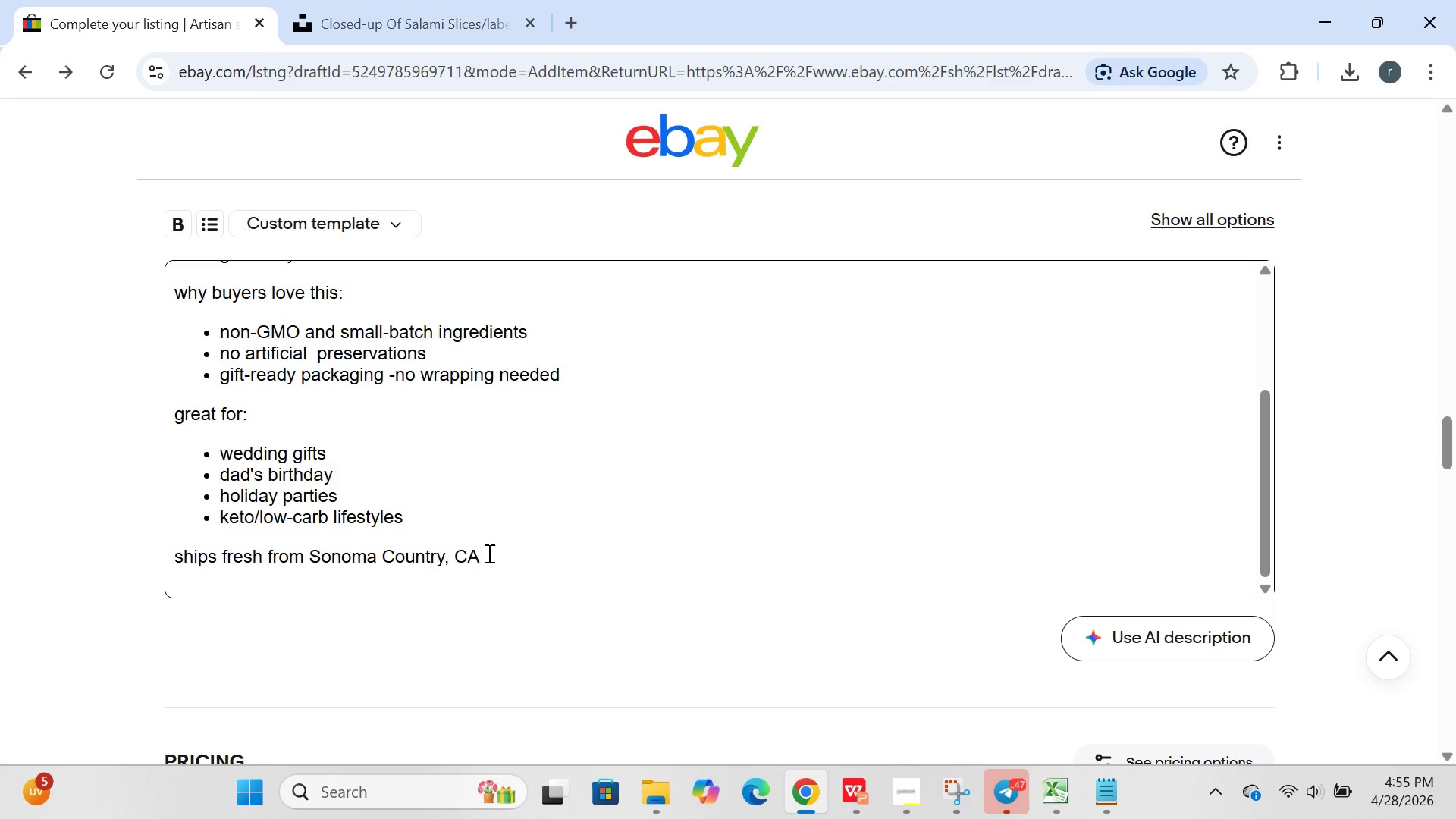 
type(.oreder )
 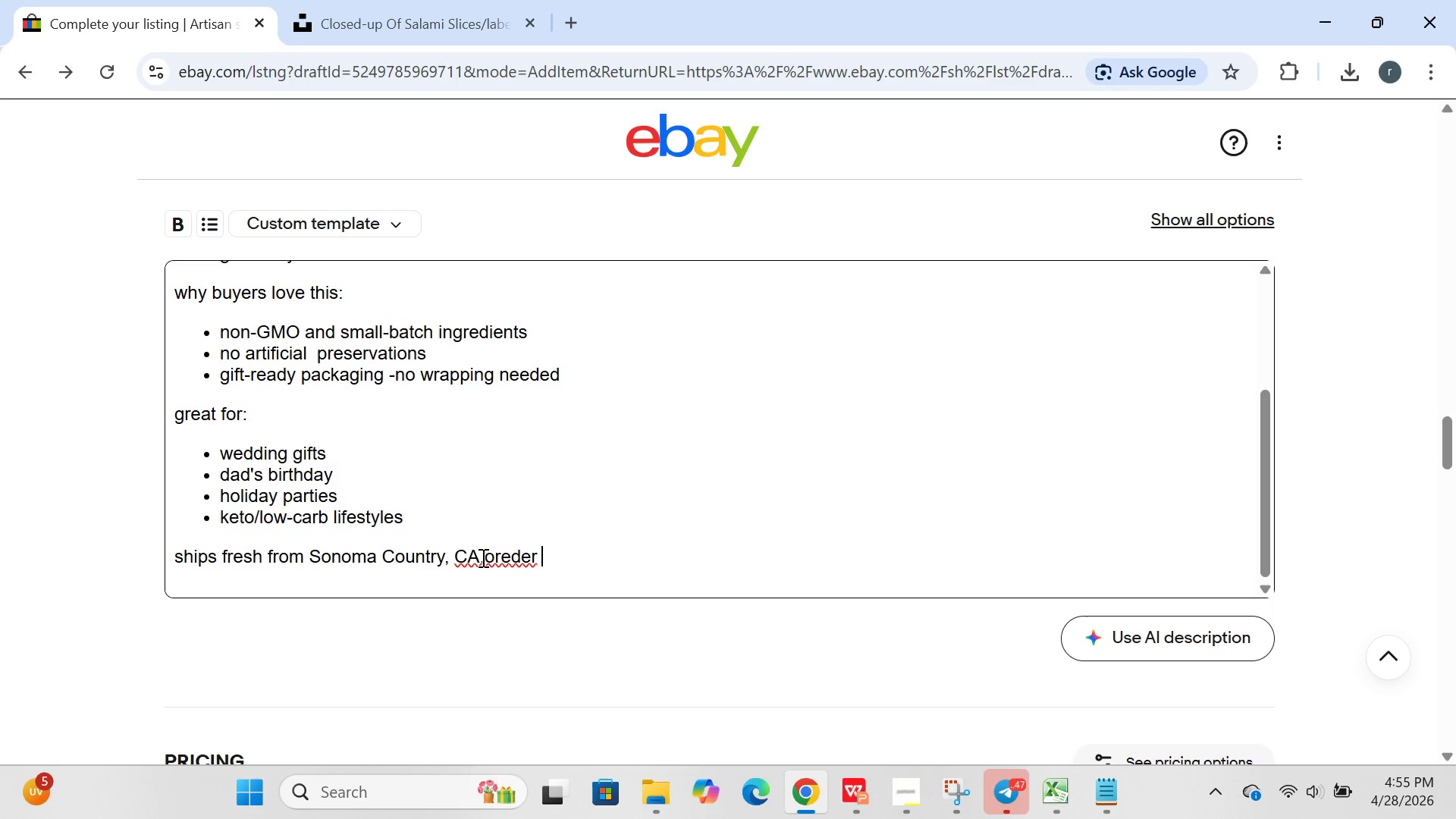 
left_click([485, 557])
 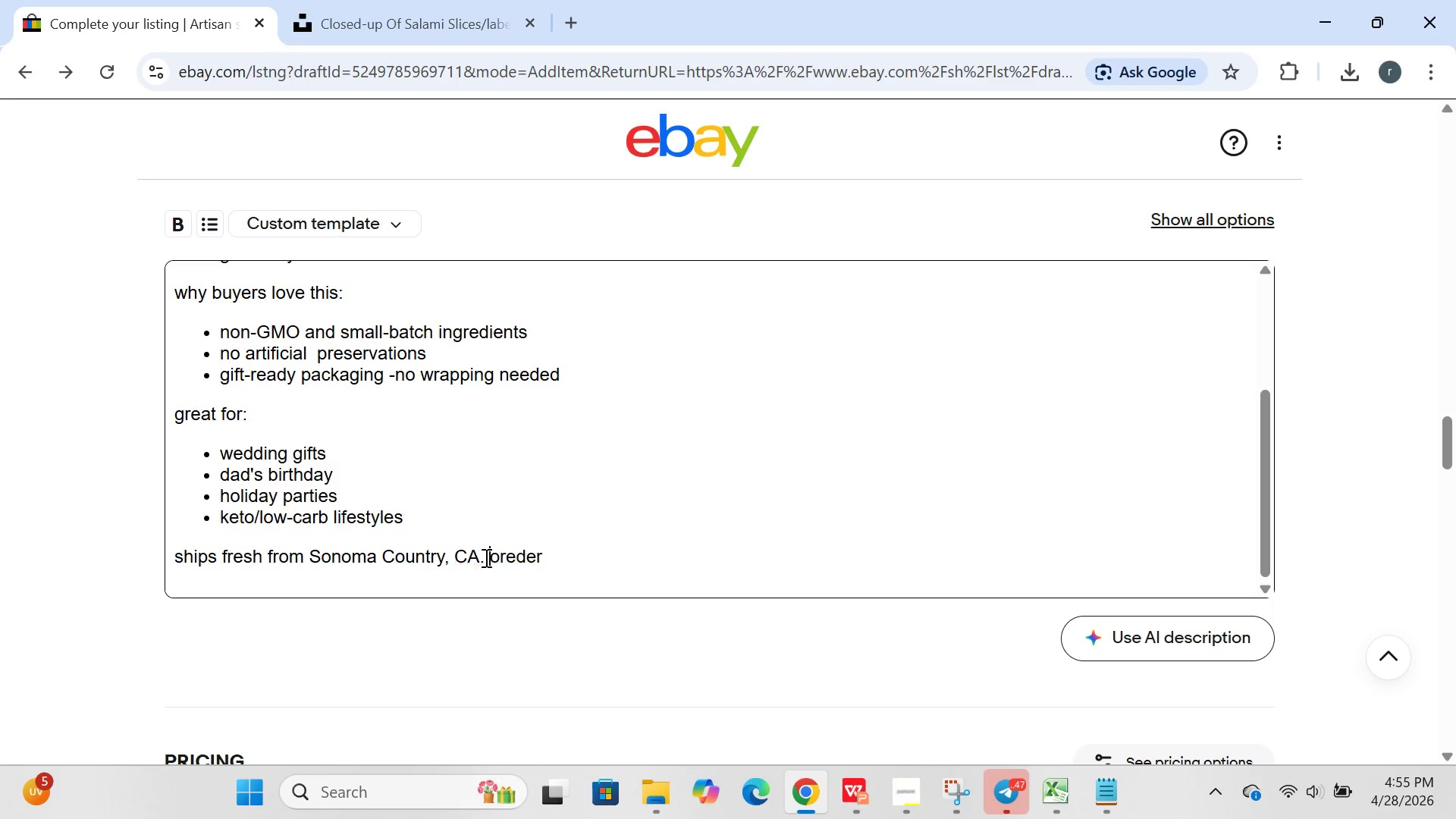 
key(Space)
 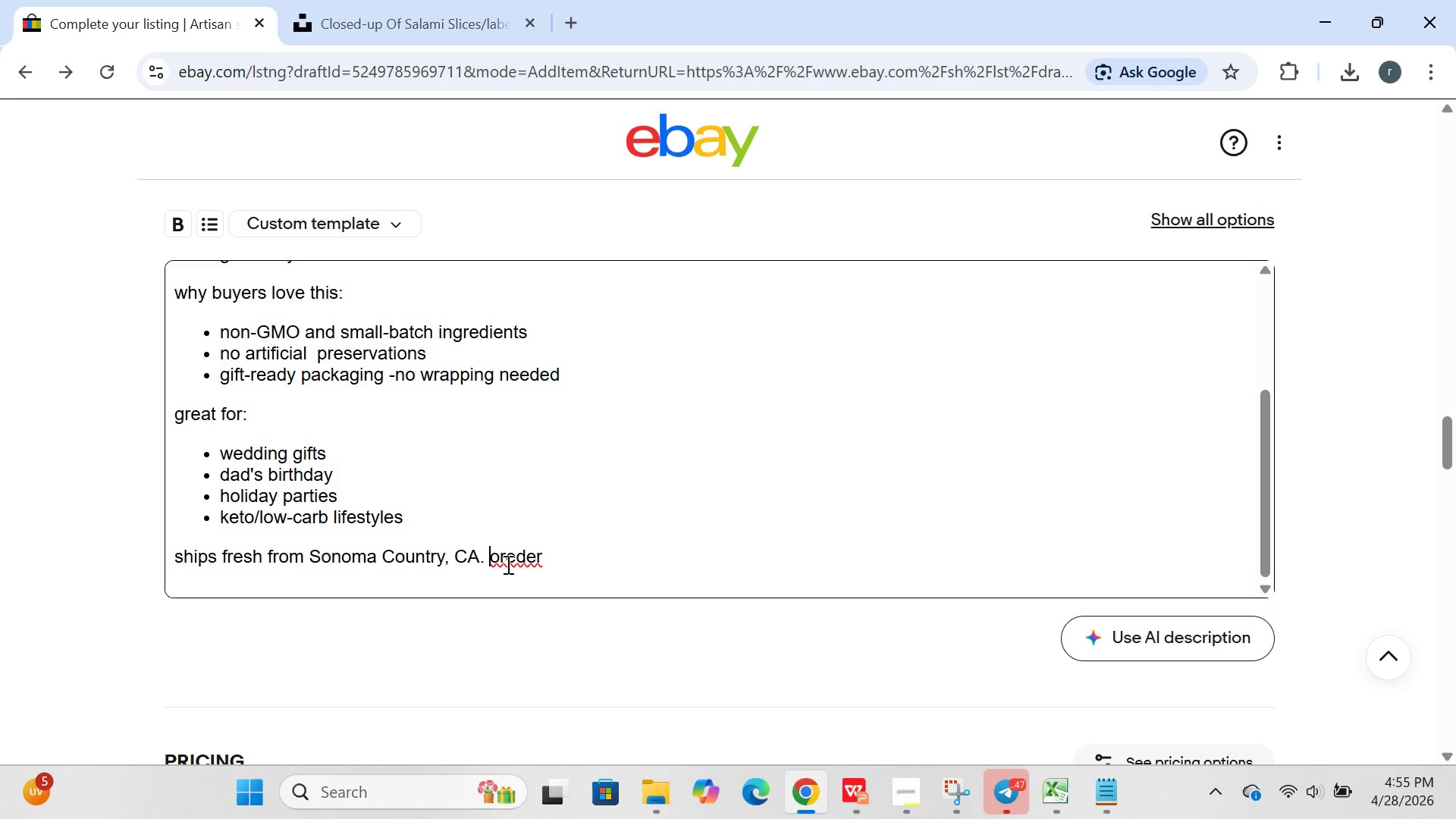 
left_click([519, 560])
 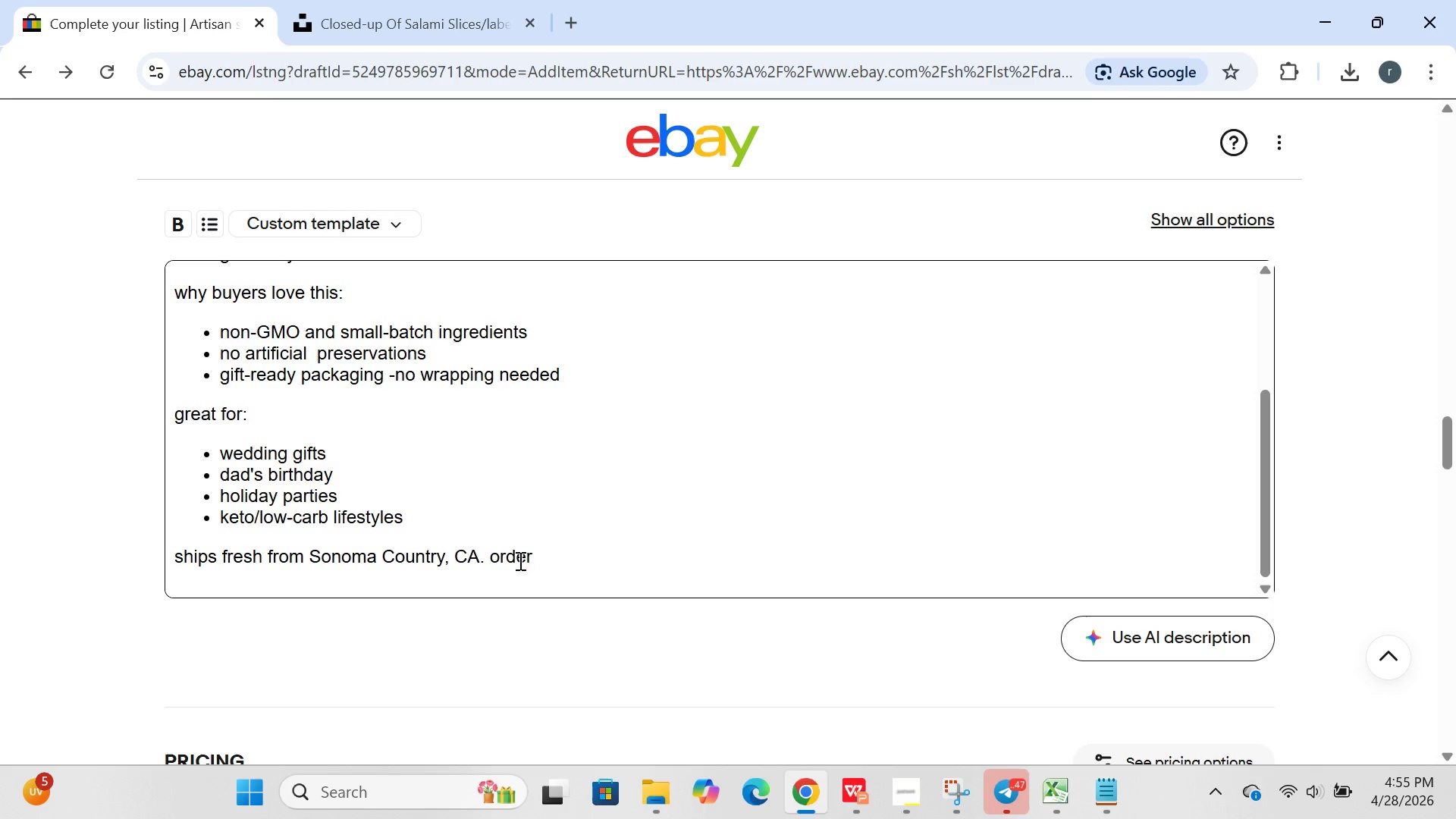 
key(Backspace)
 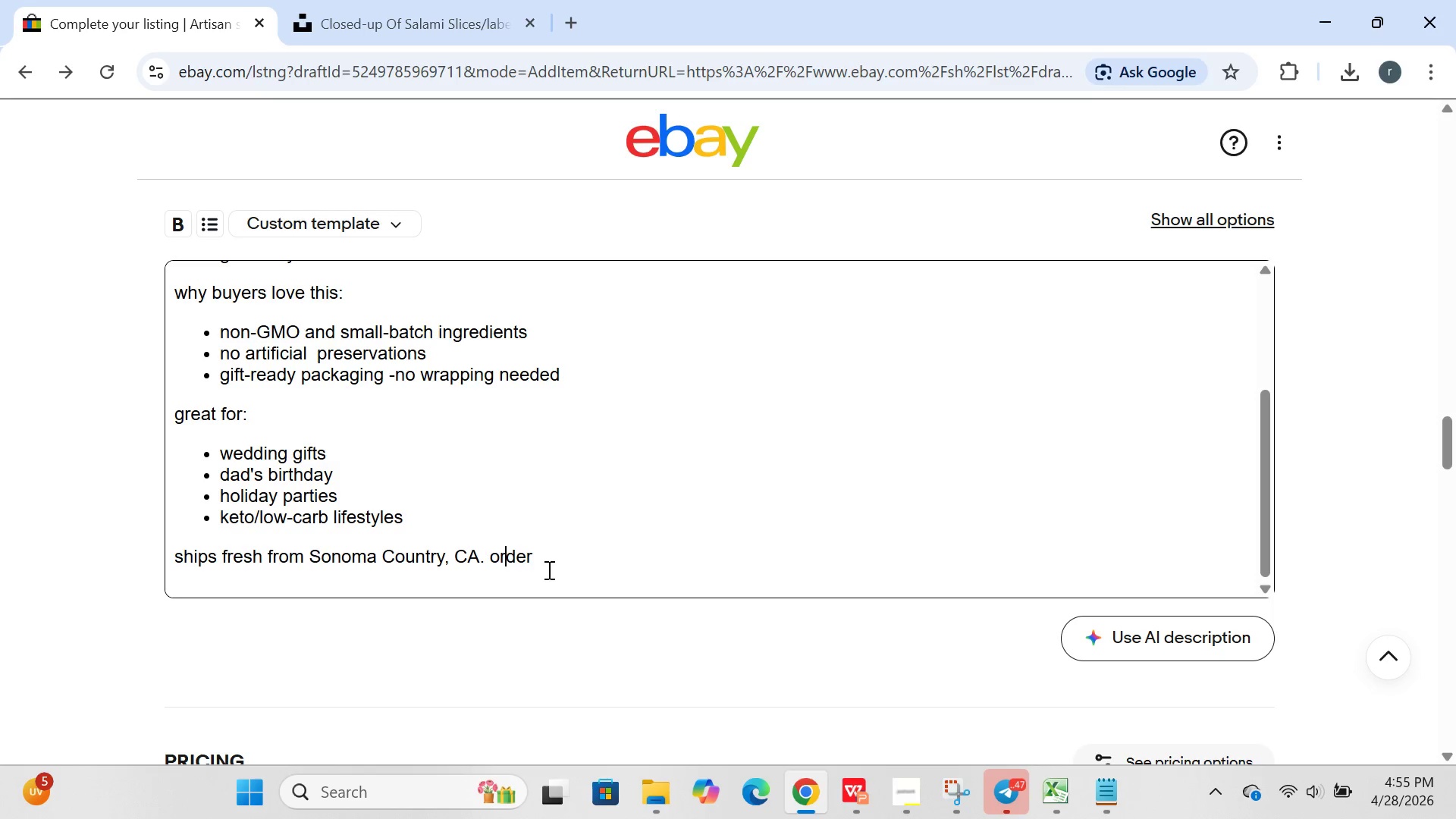 
left_click([544, 560])
 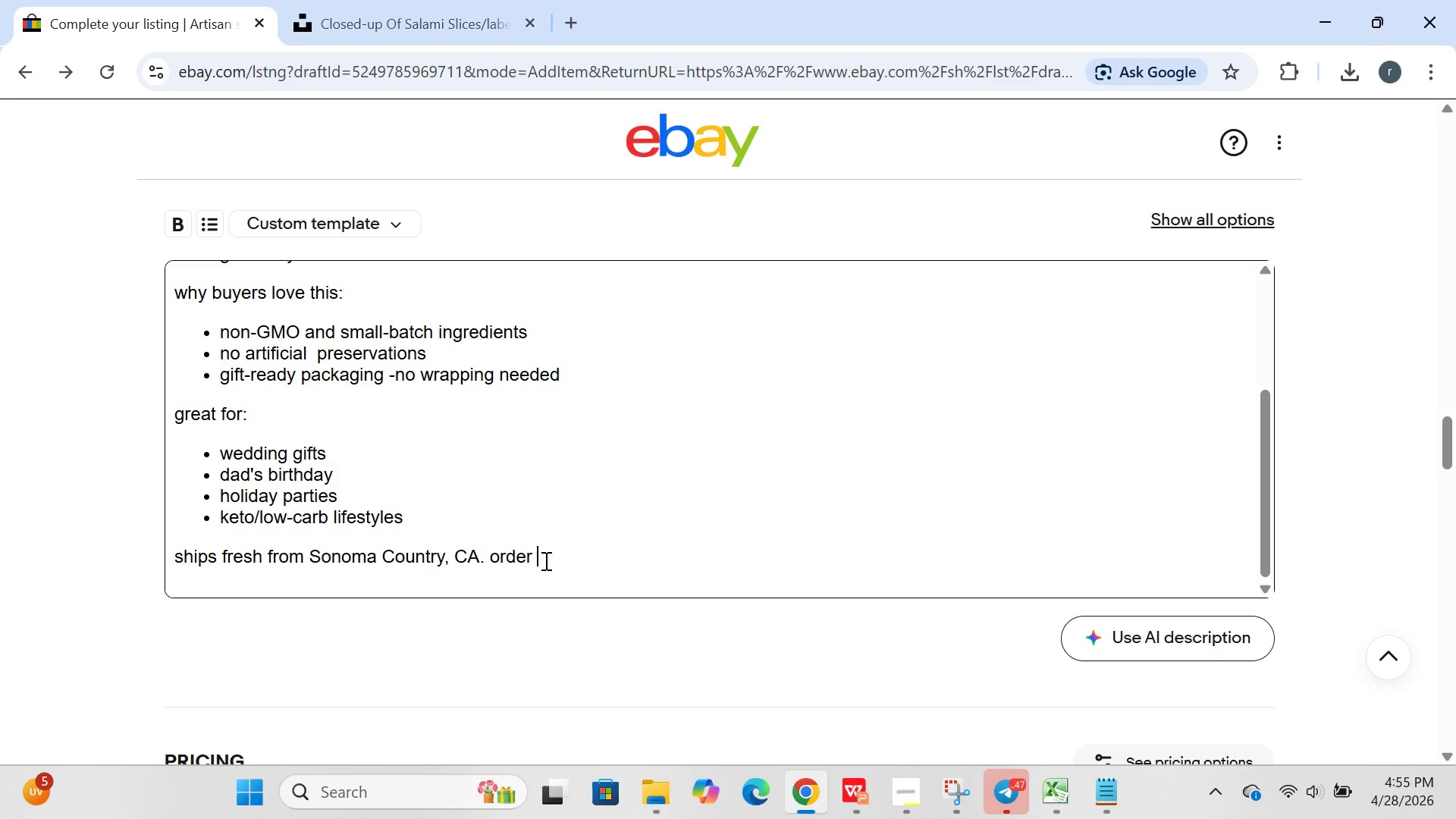 
type(by 2 pm for same-day processing.)
 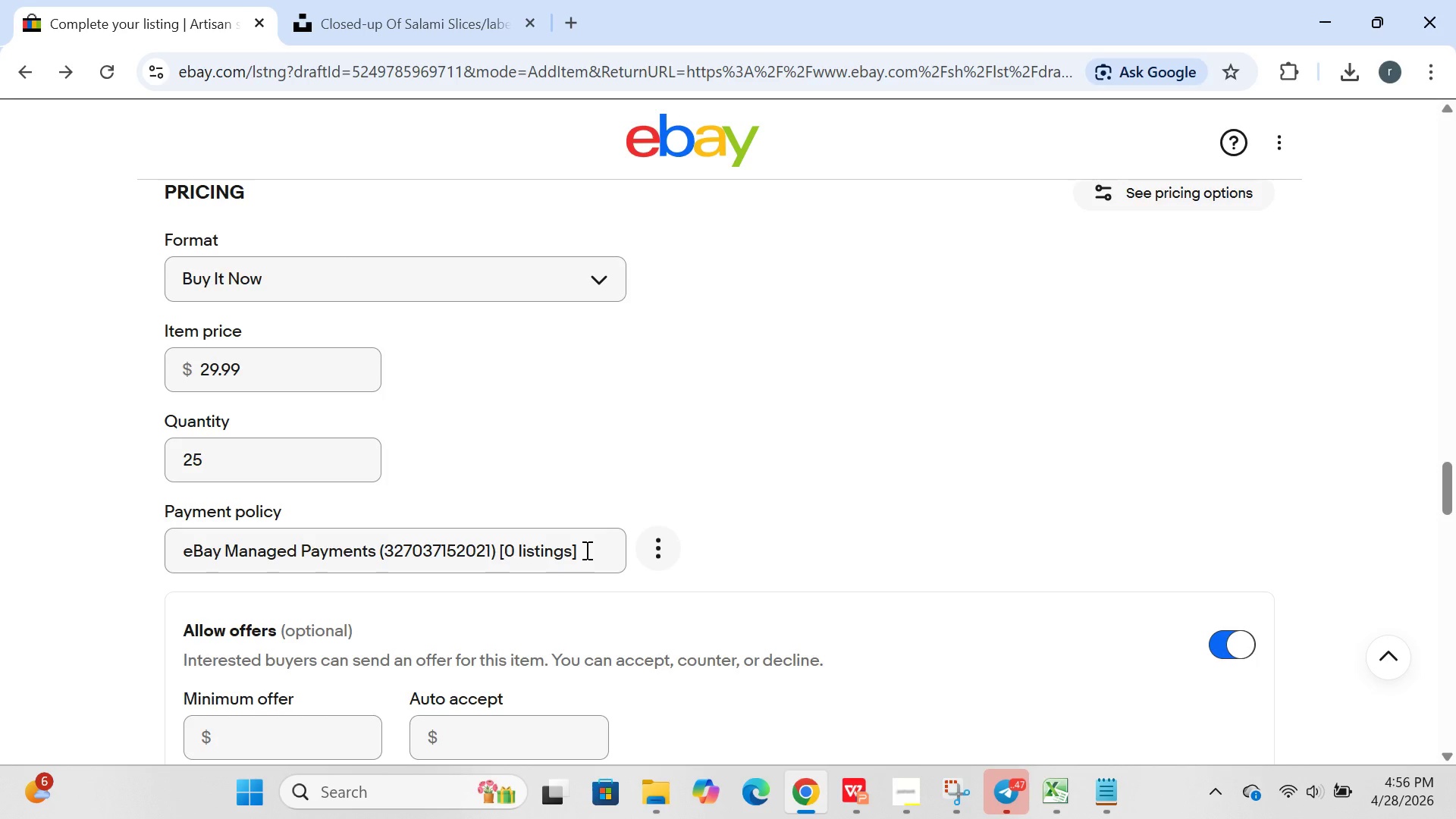 
wait(45.02)
 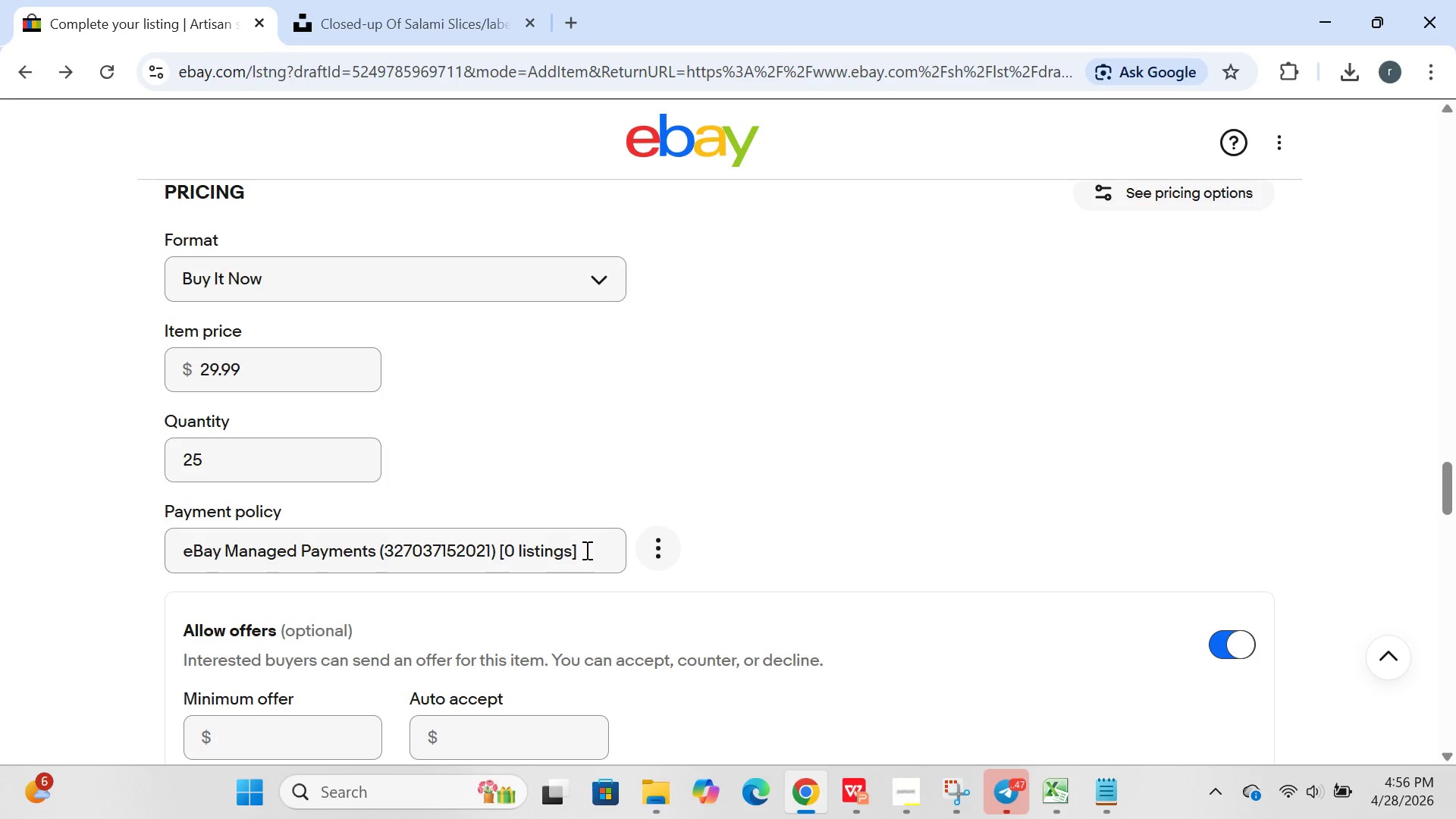 
left_click([265, 359])
 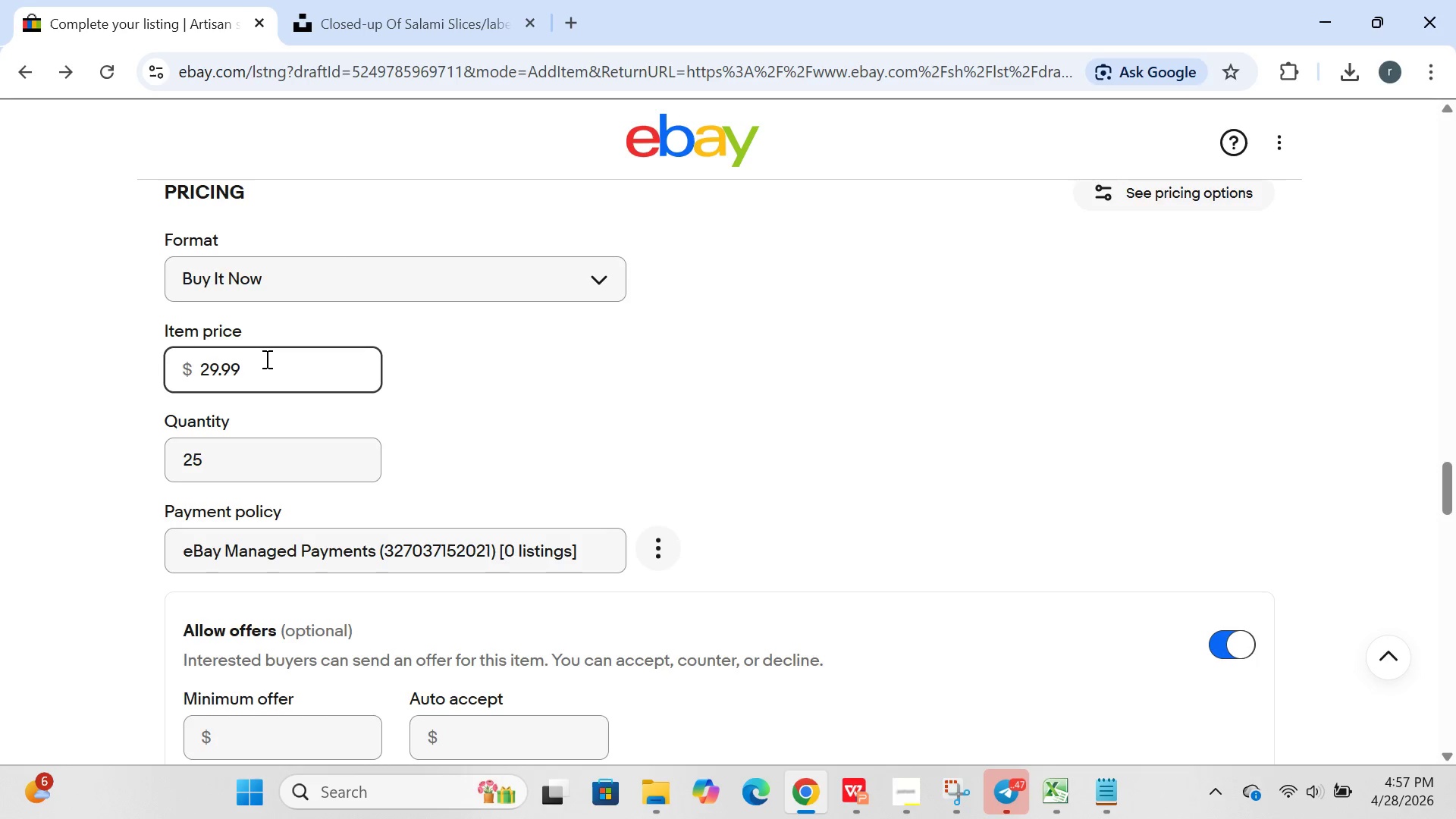 
key(Backspace)
key(Backspace)
key(Backspace)
key(Backspace)
key(Backspace)
type(31.50)
 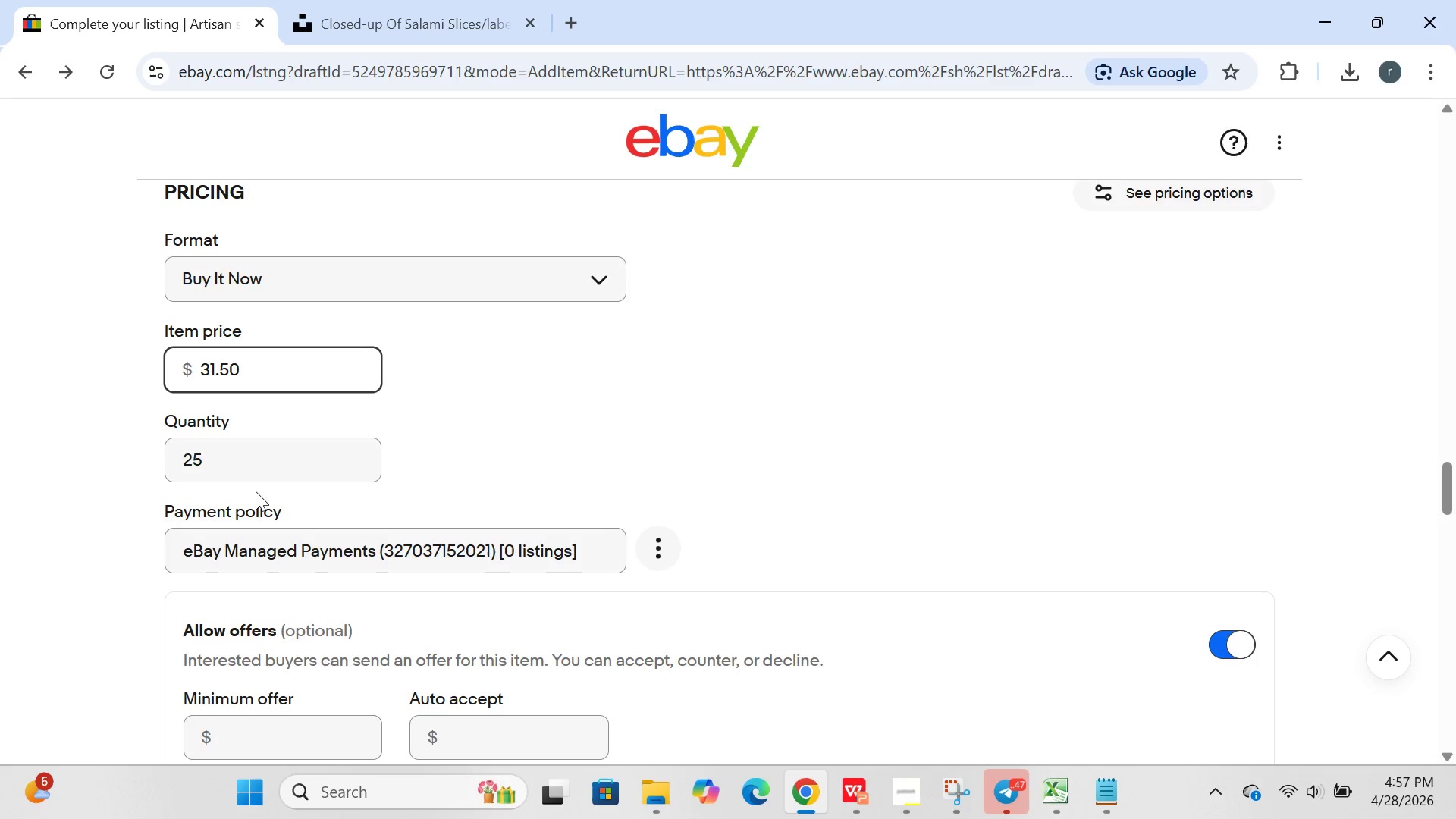 
left_click([259, 460])
 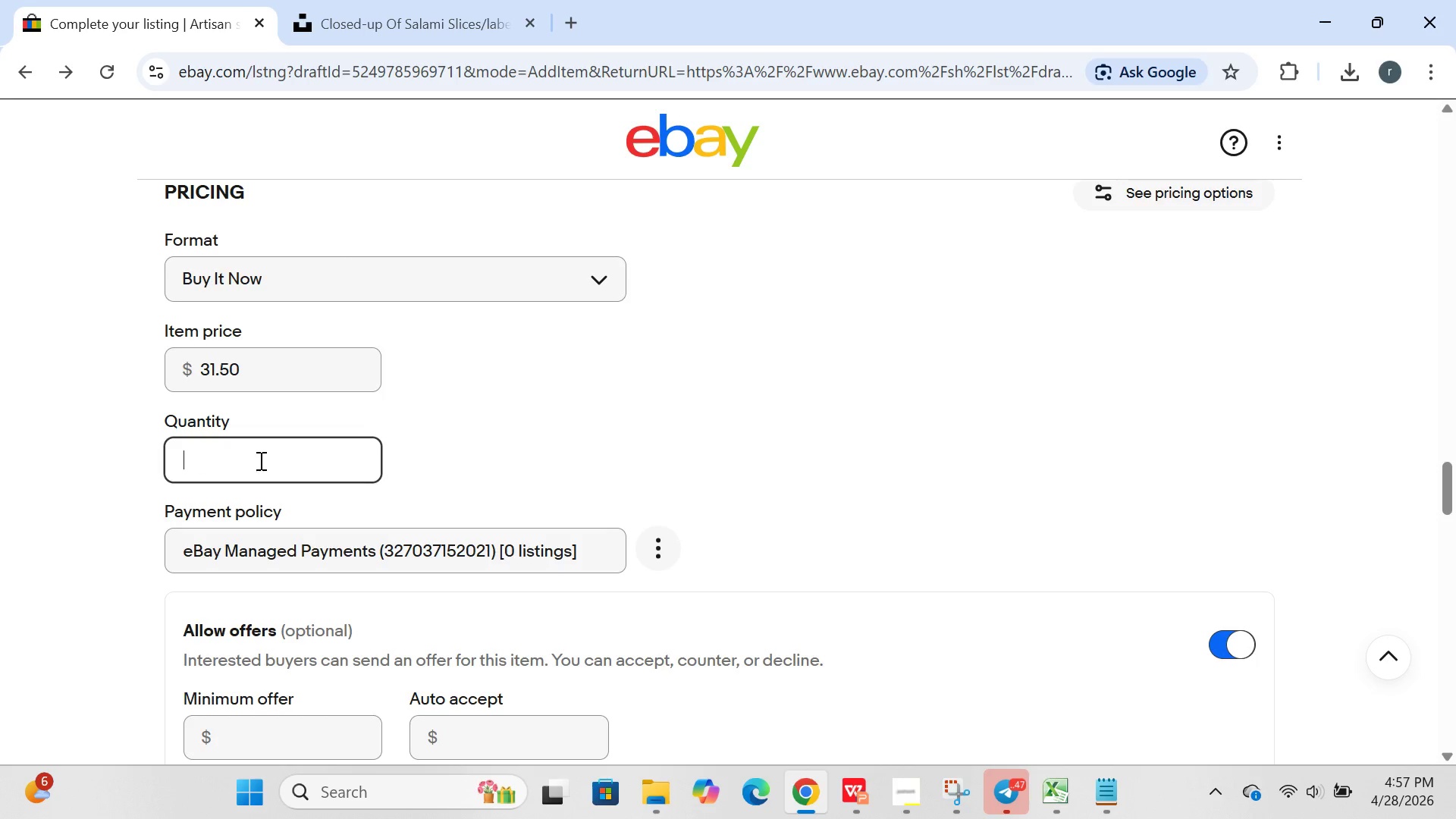 
key(Backspace)
type(10)
 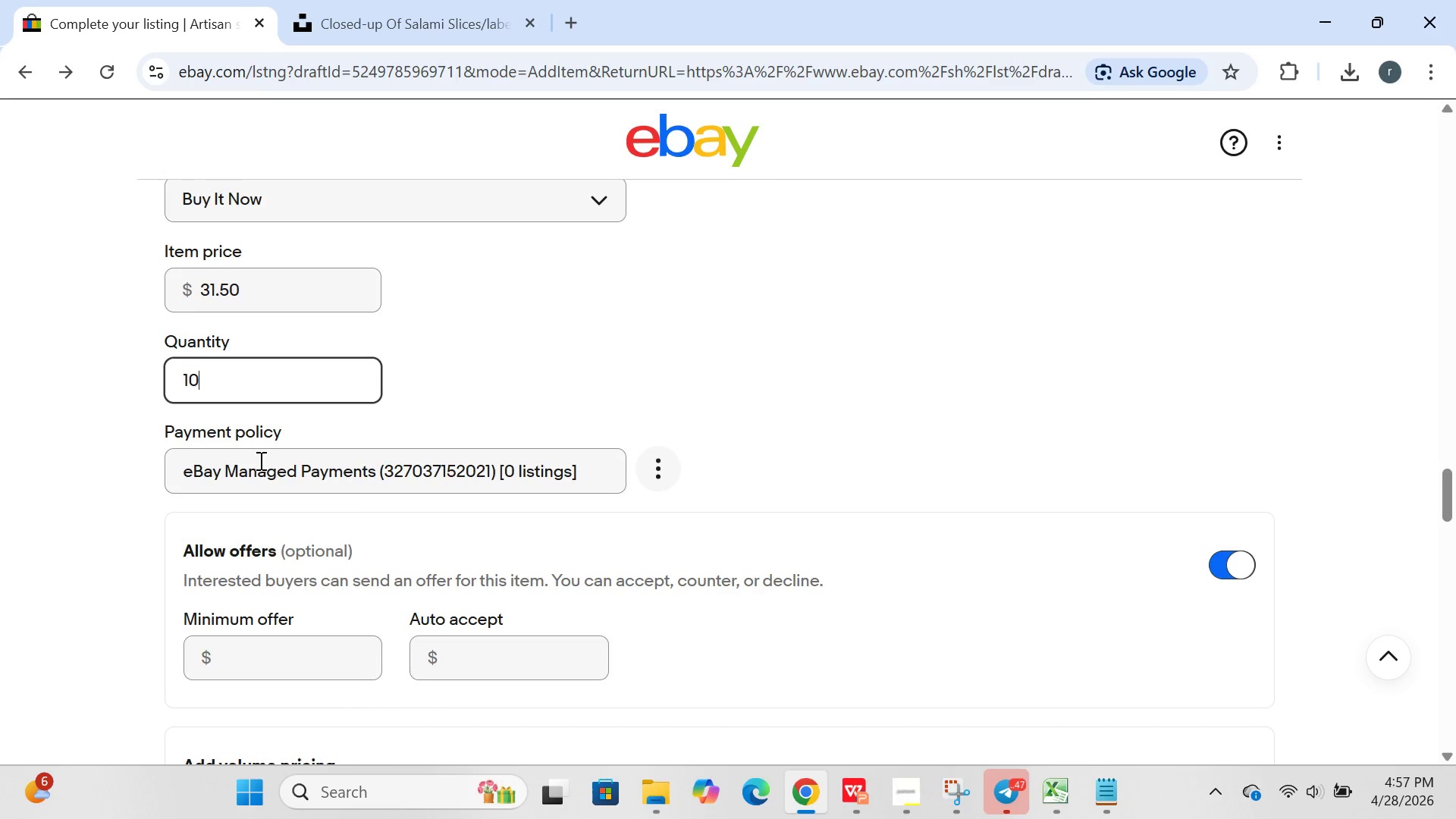 
wait(13.52)
 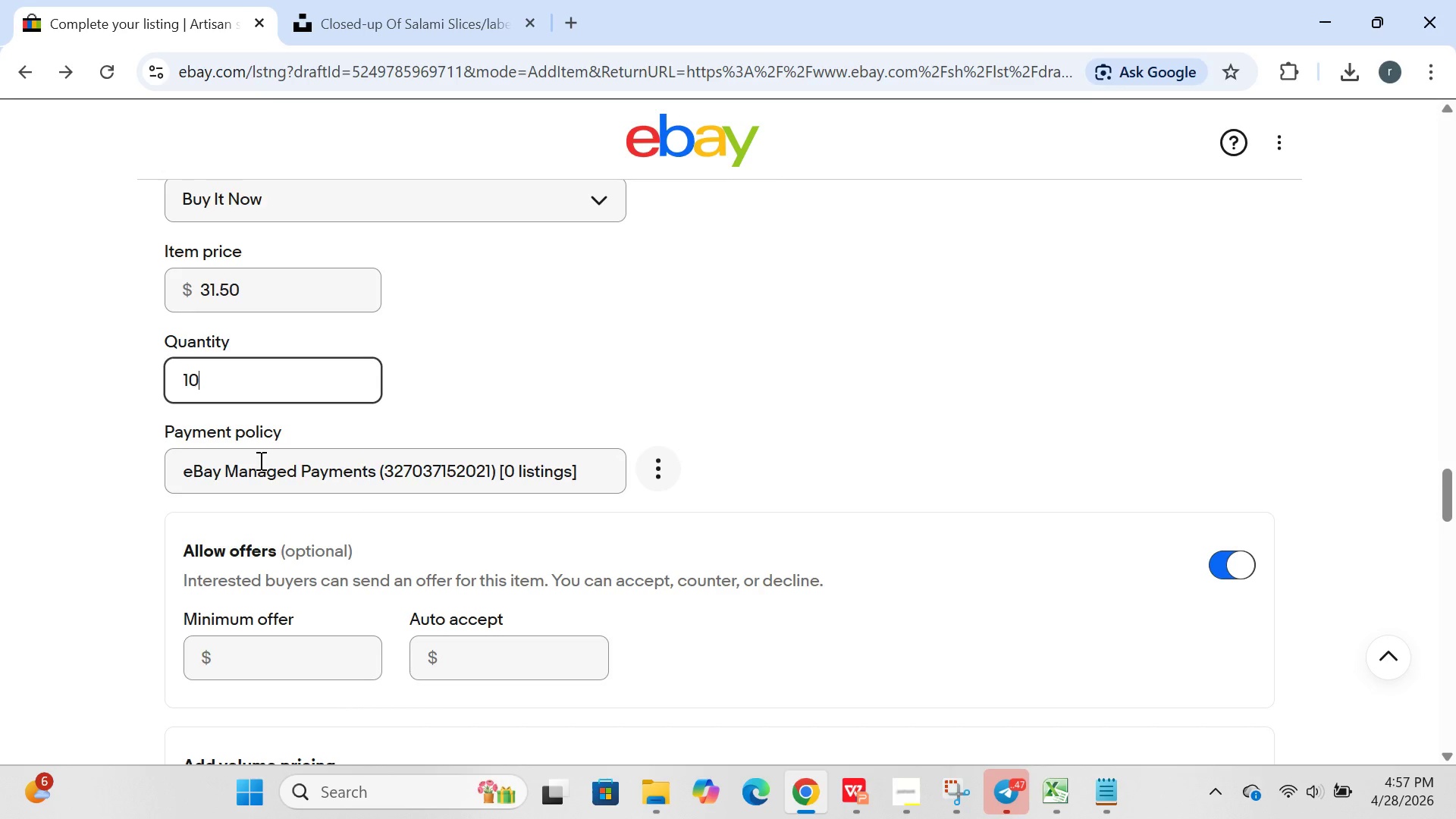 
left_click([239, 652])
 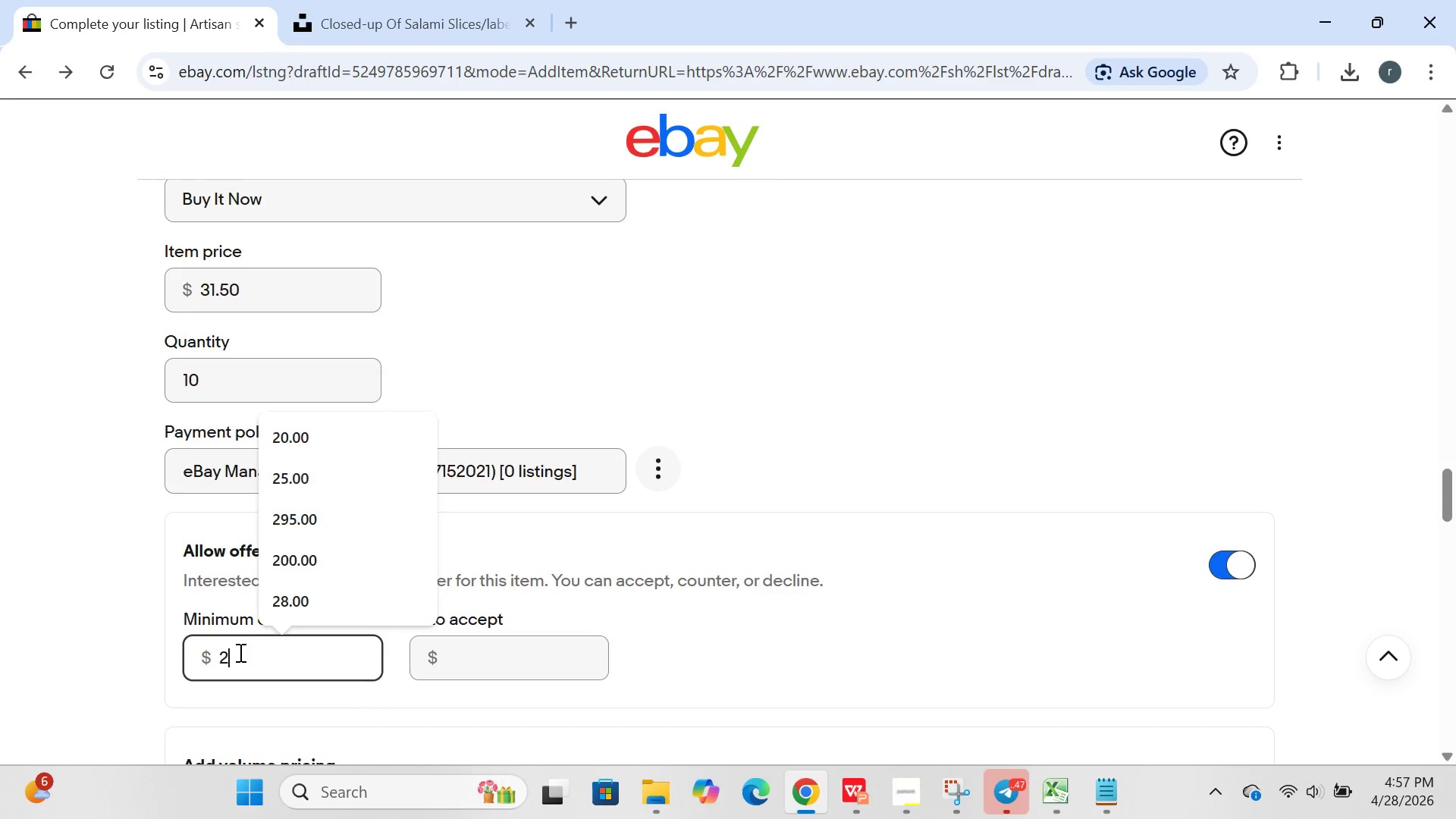 
type(24.00)
 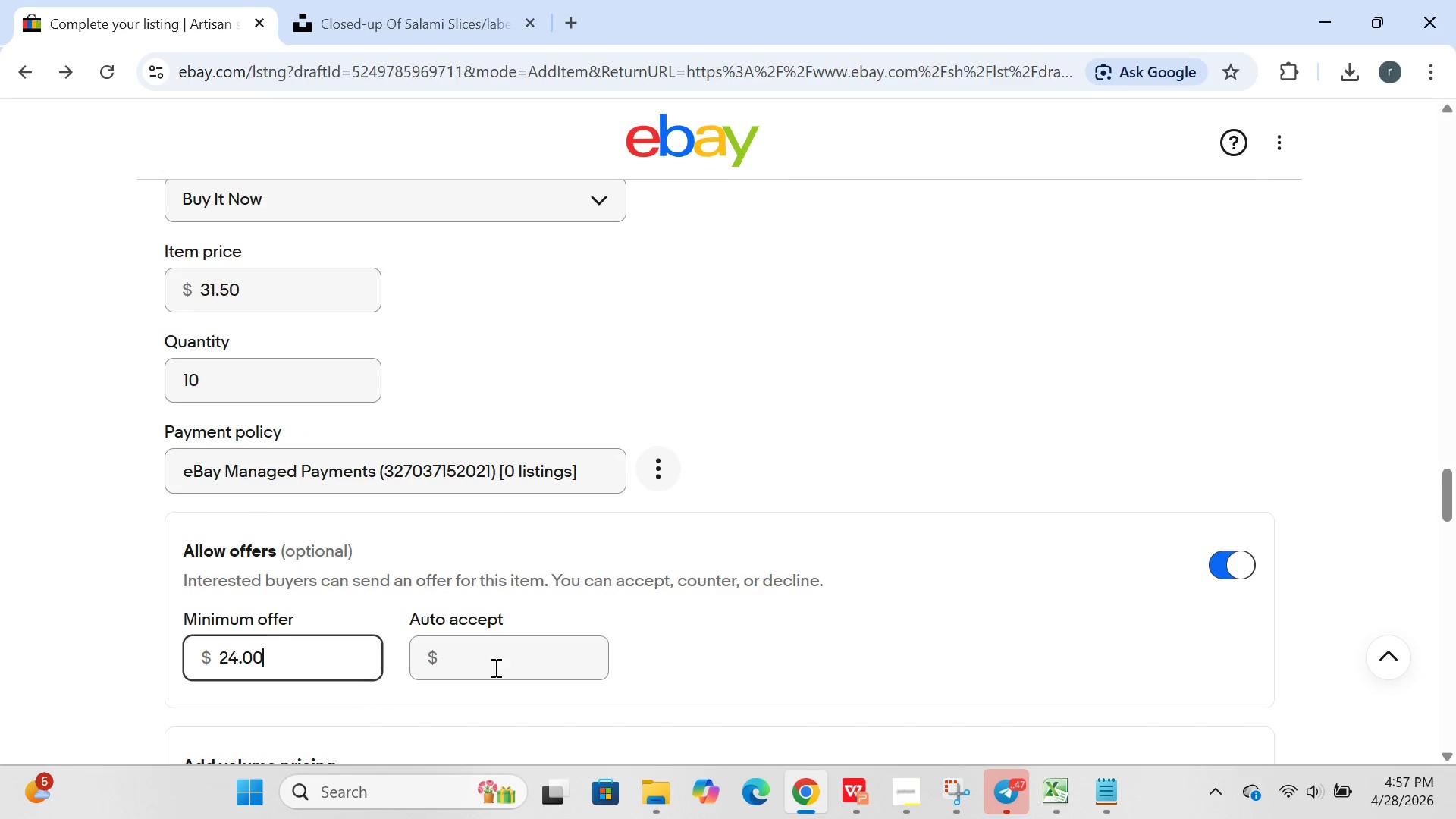 
left_click([485, 667])
 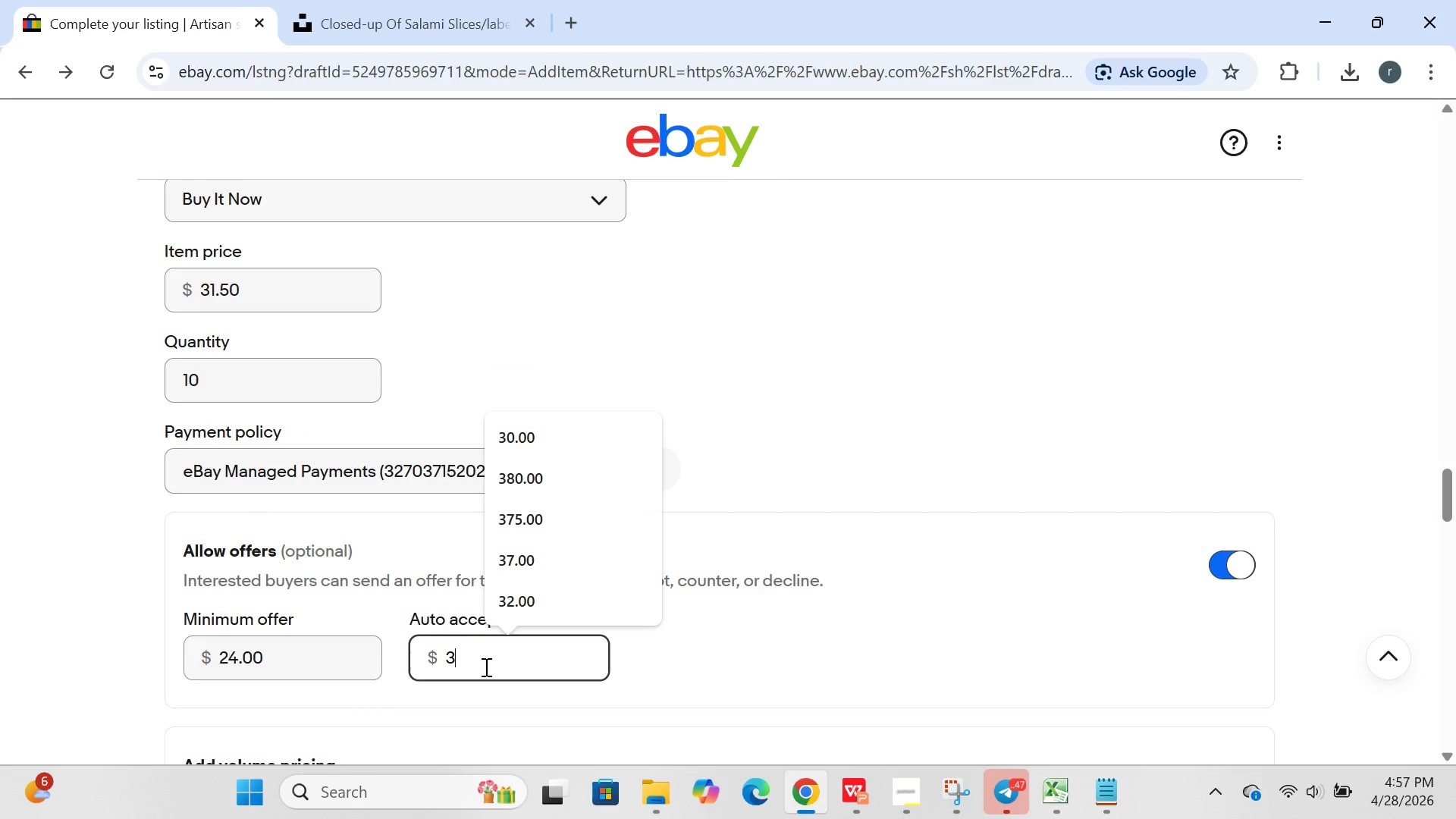 
type(30.00)
 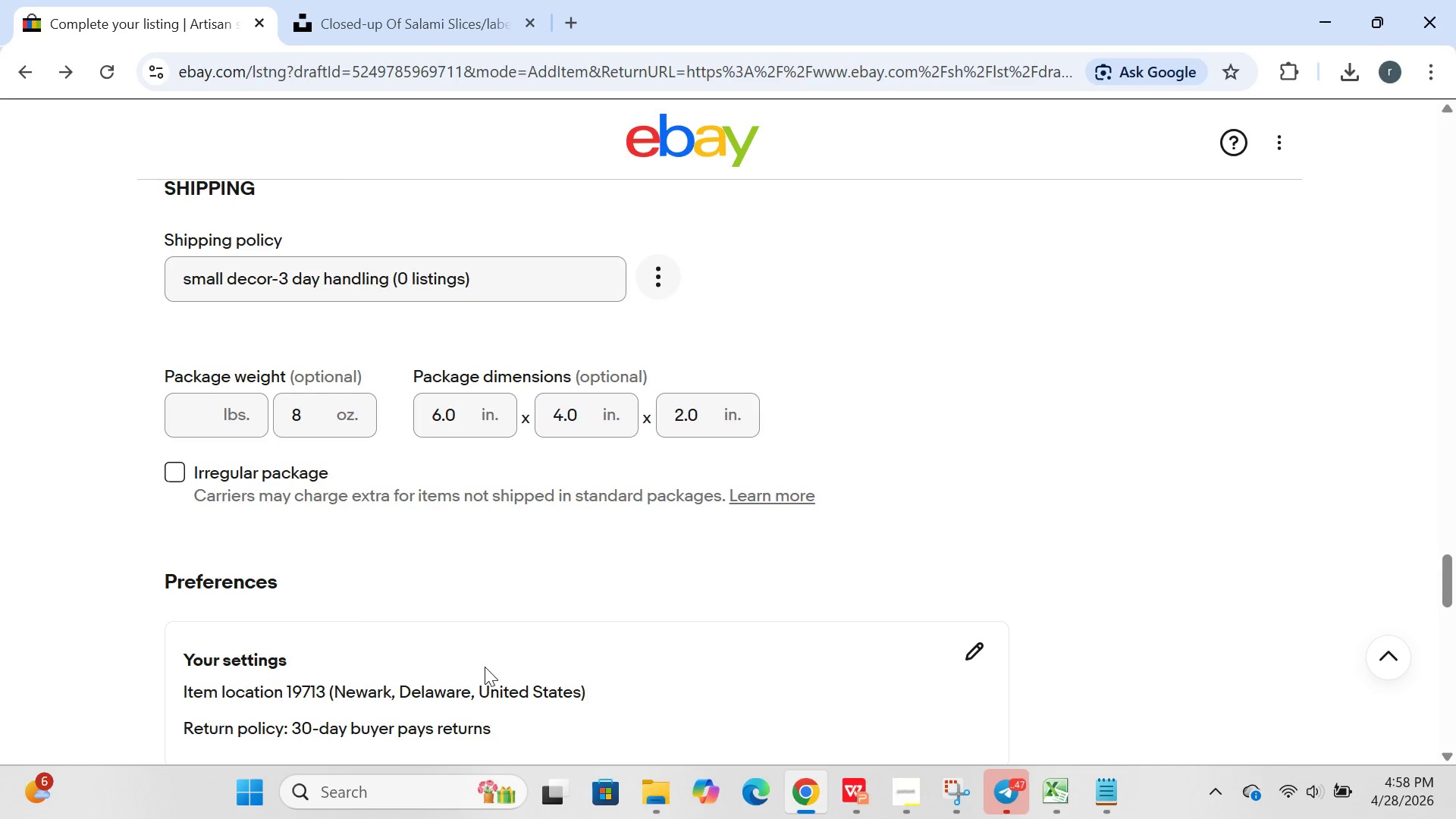 
wait(82.62)
 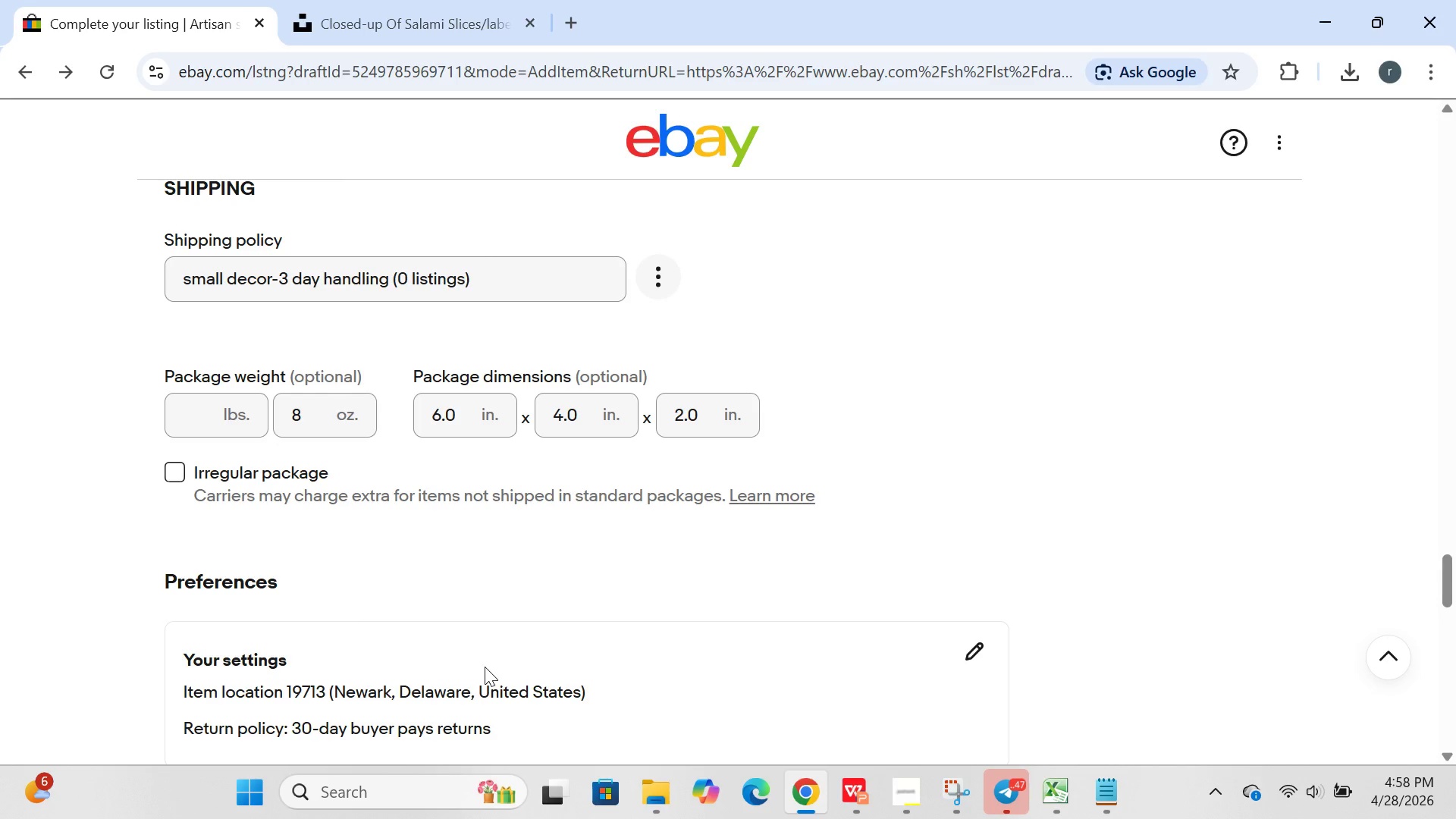 
left_click([225, 414])
 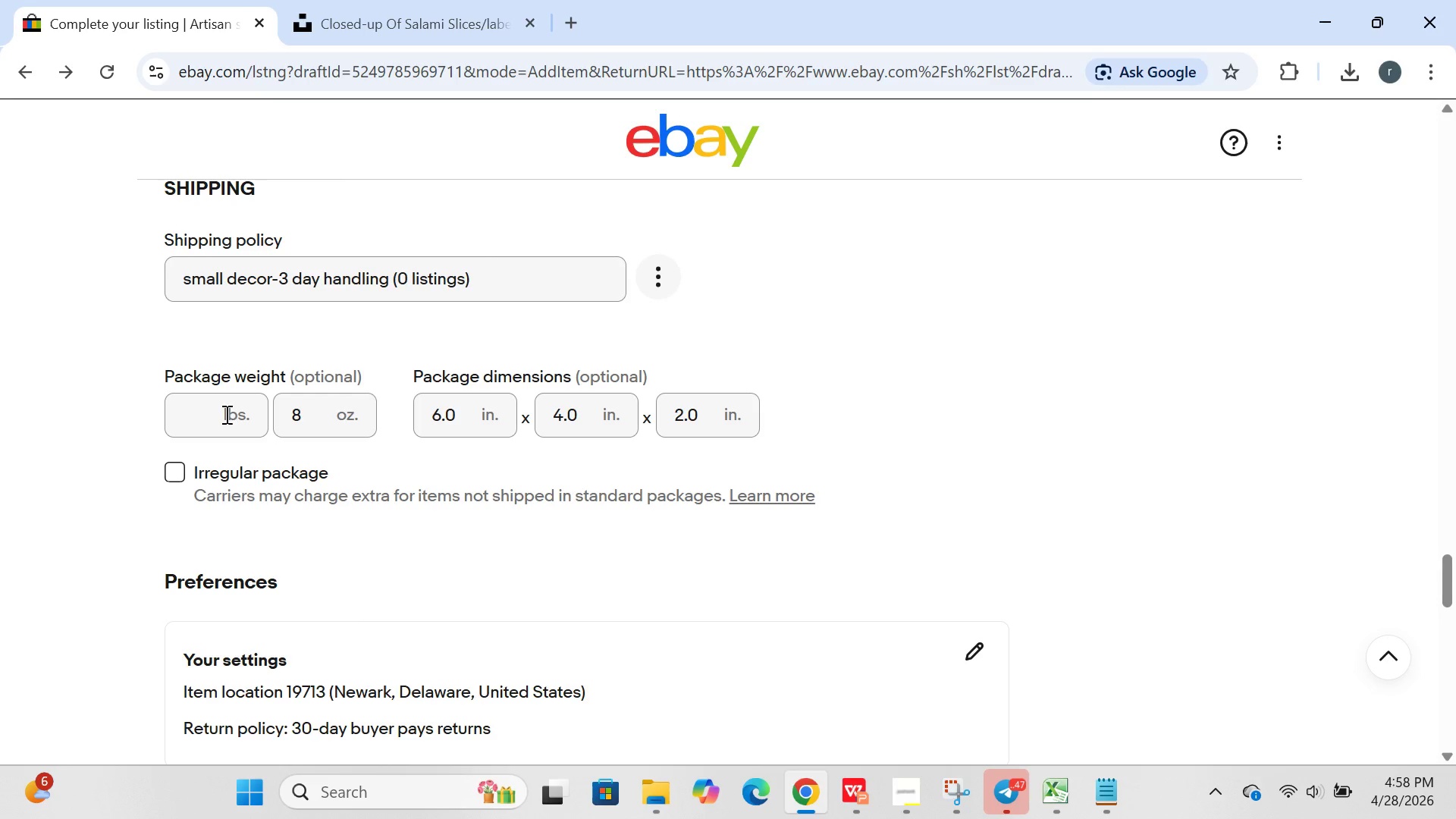 
key(1)
 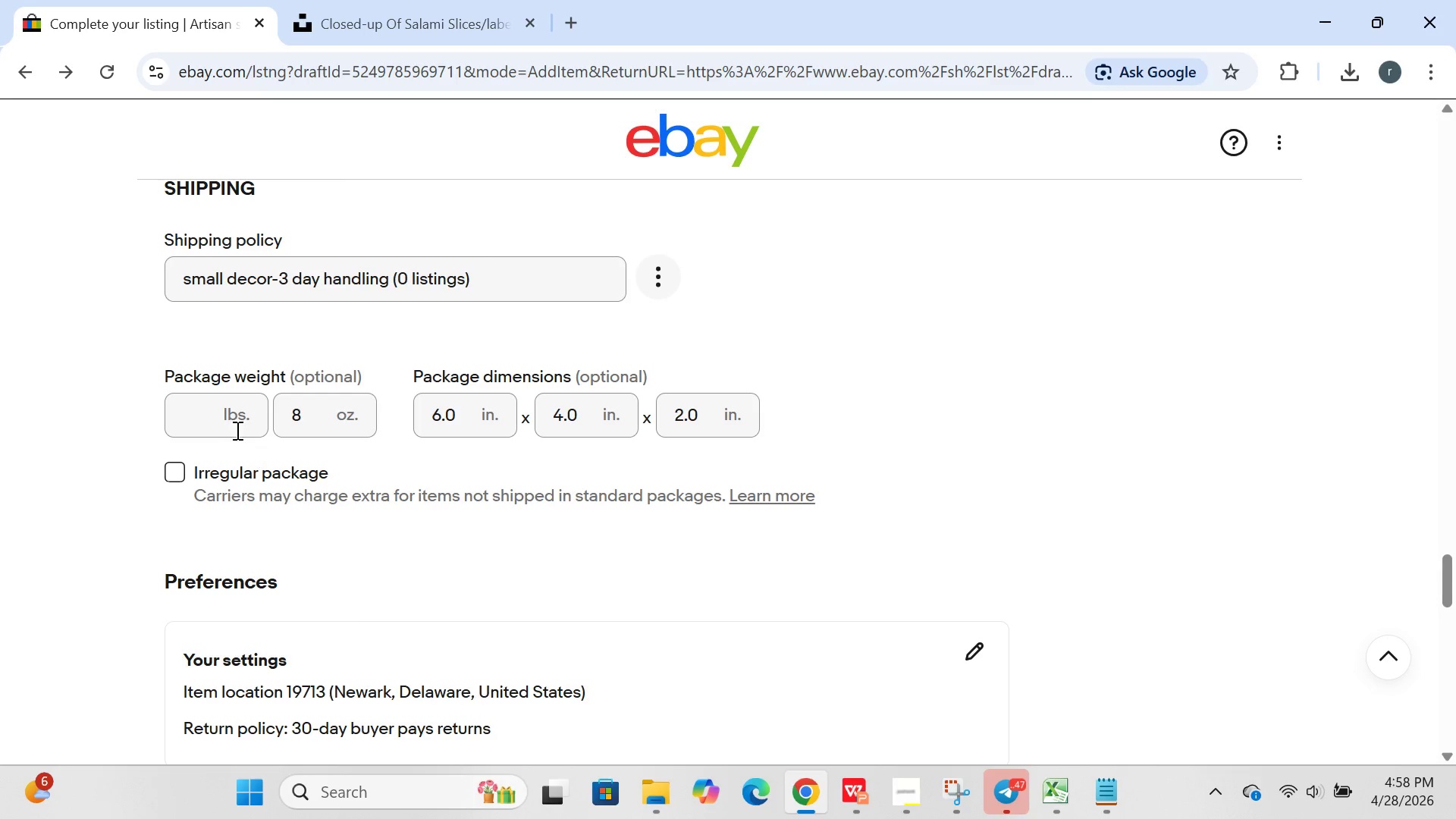 
left_click([227, 410])
 